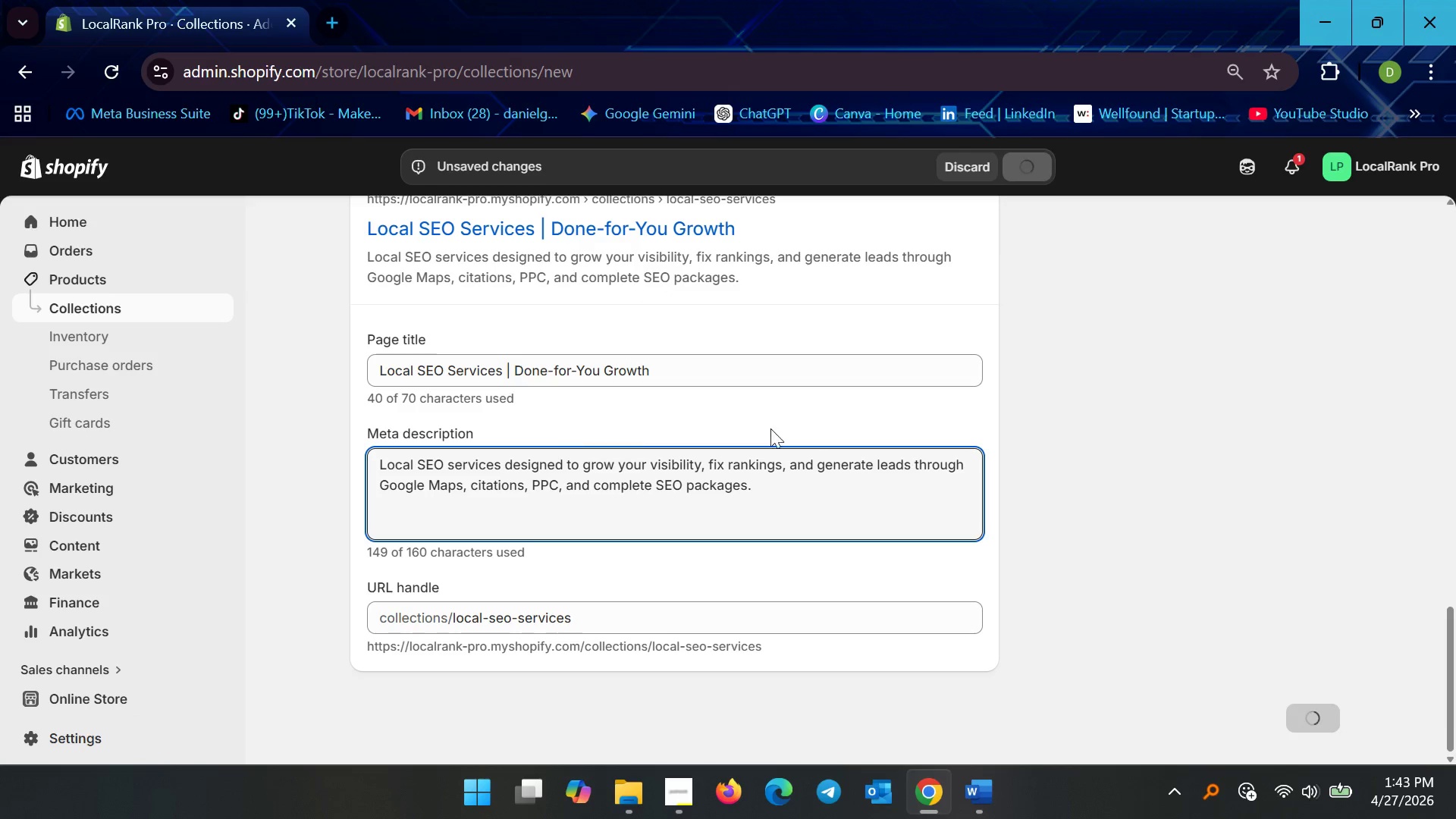 
scroll: coordinate [496, 428], scroll_direction: up, amount: 13.0
 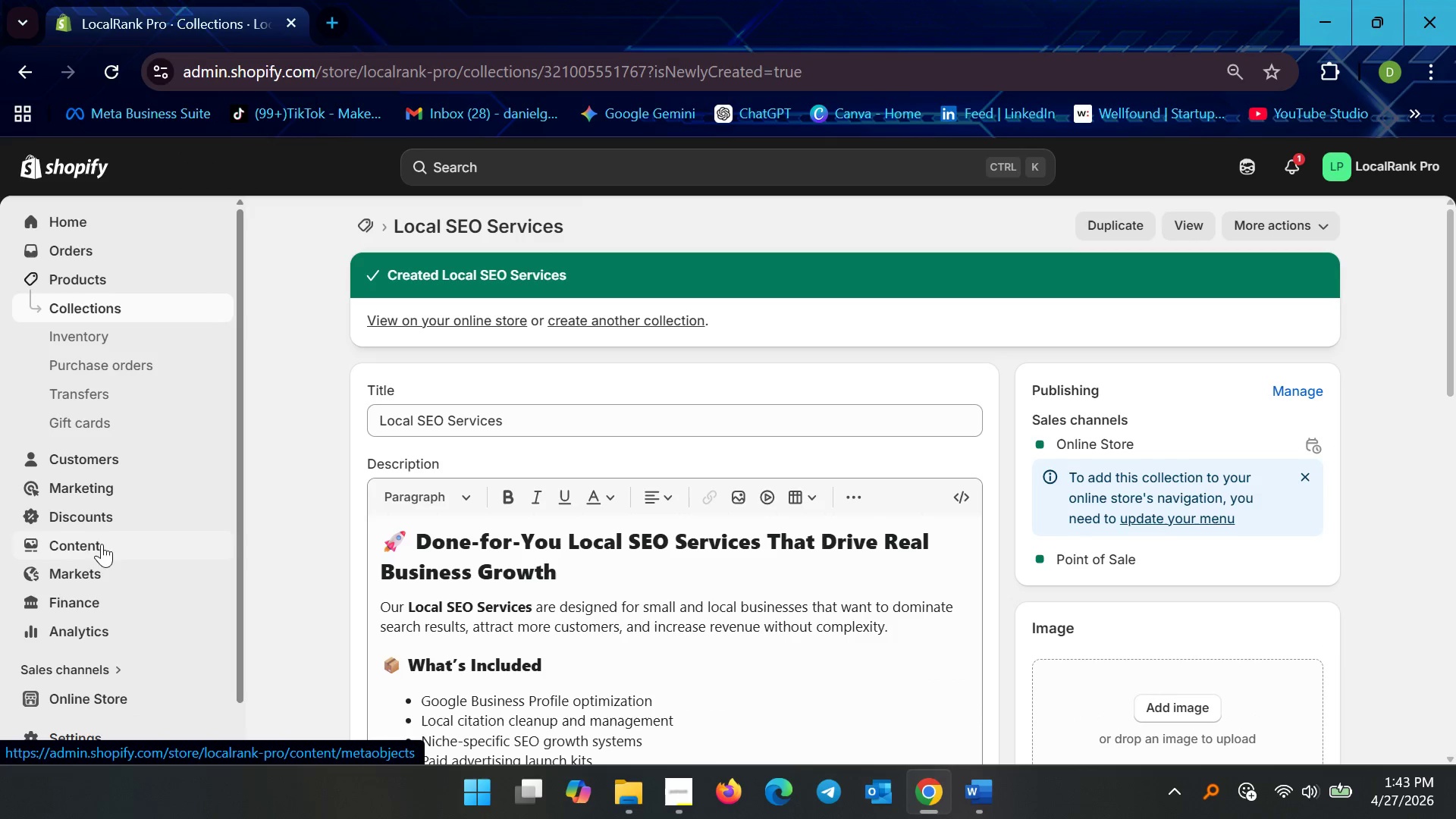 
wait(5.99)
 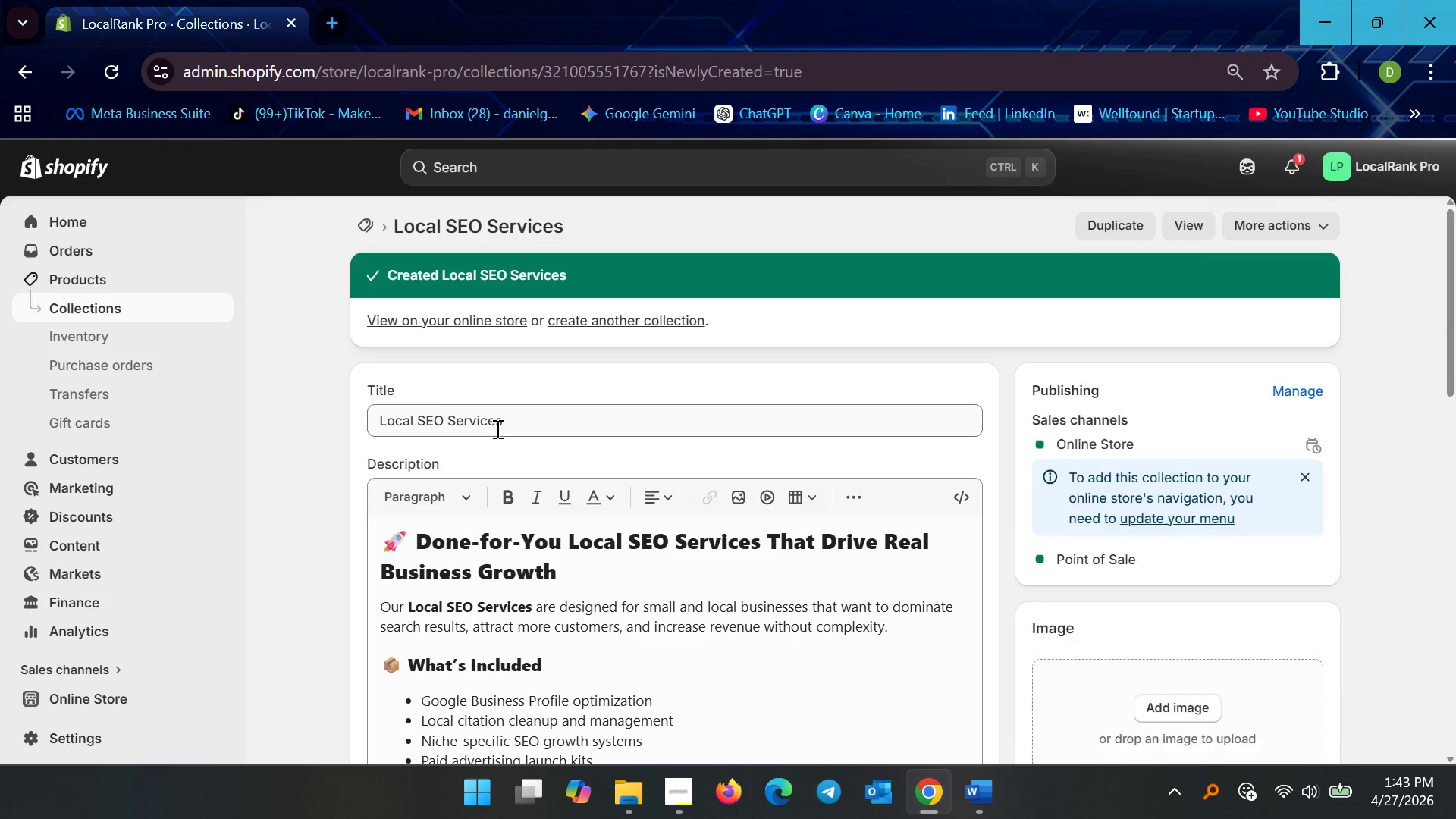 
scroll: coordinate [138, 582], scroll_direction: down, amount: 2.0
 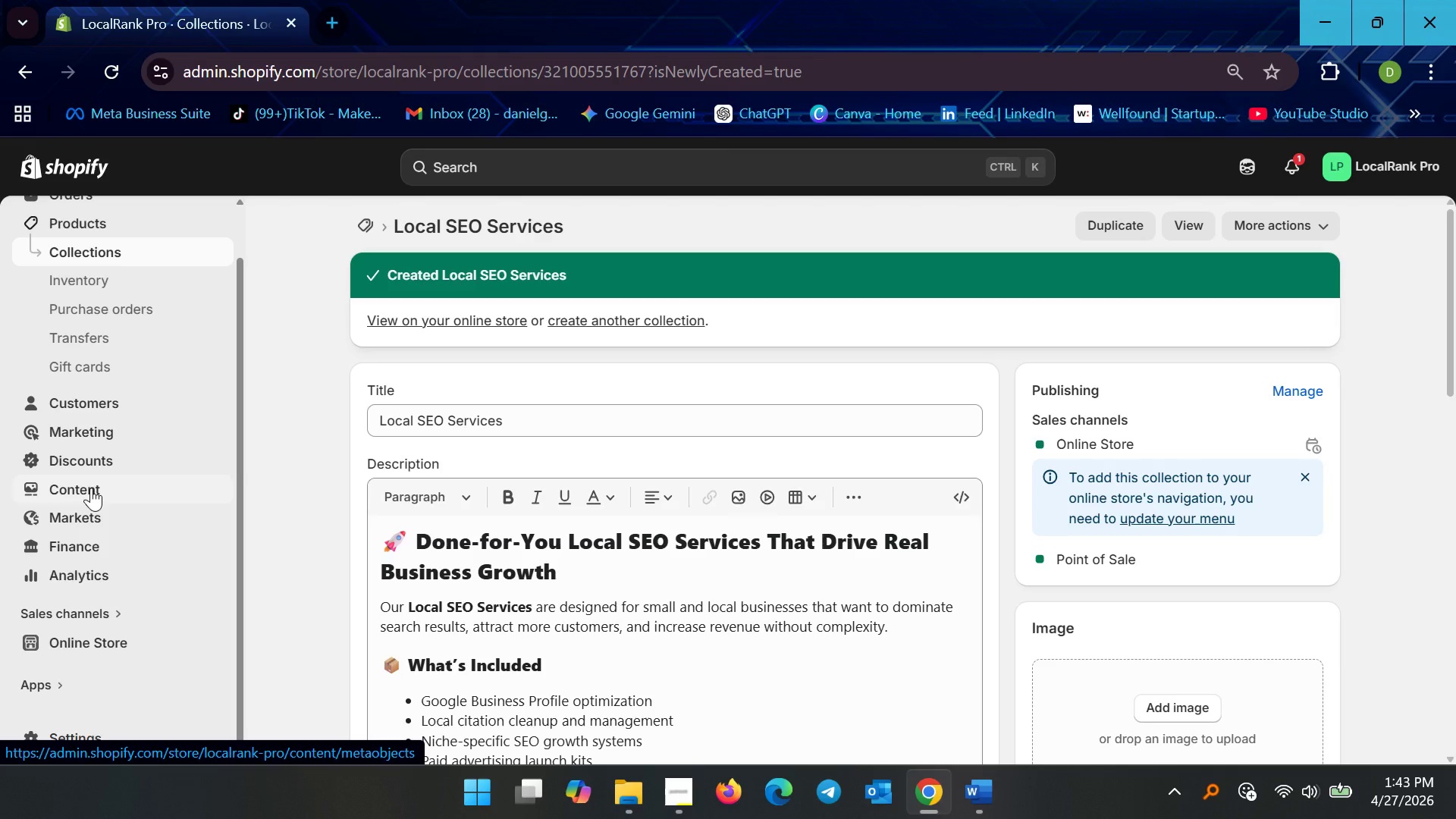 
left_click([90, 483])
 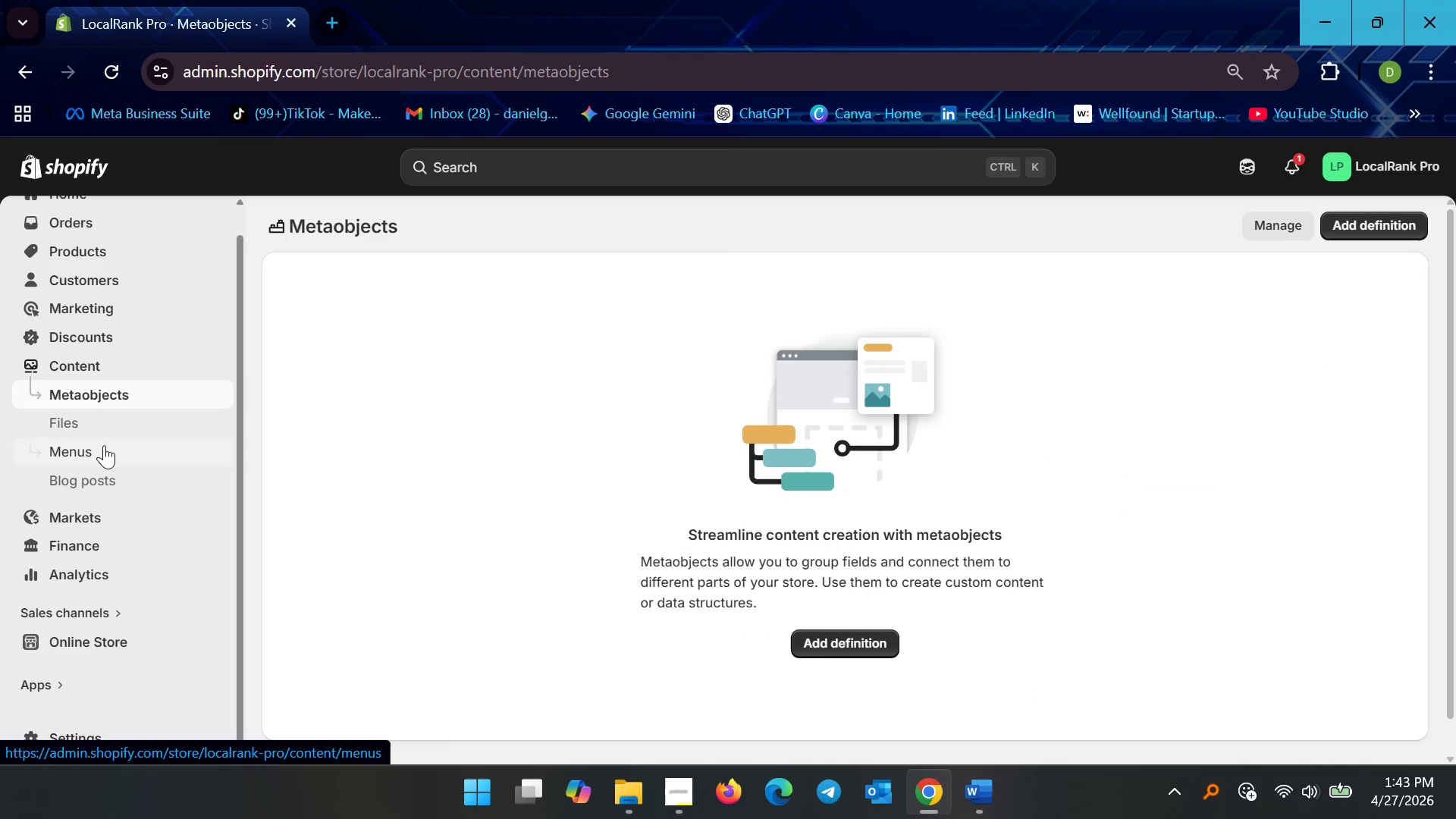 
left_click([102, 441])
 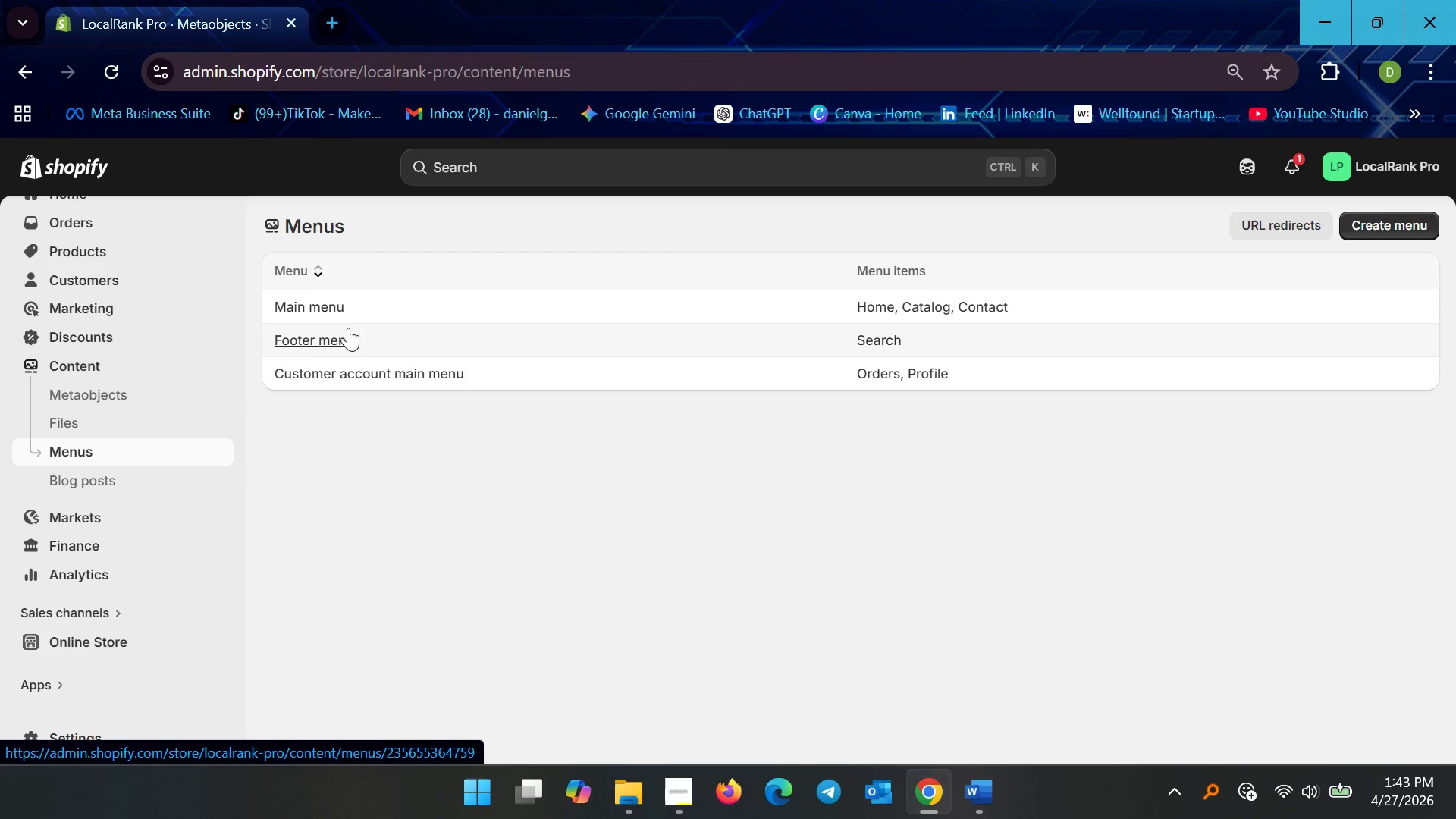 
left_click([356, 298])
 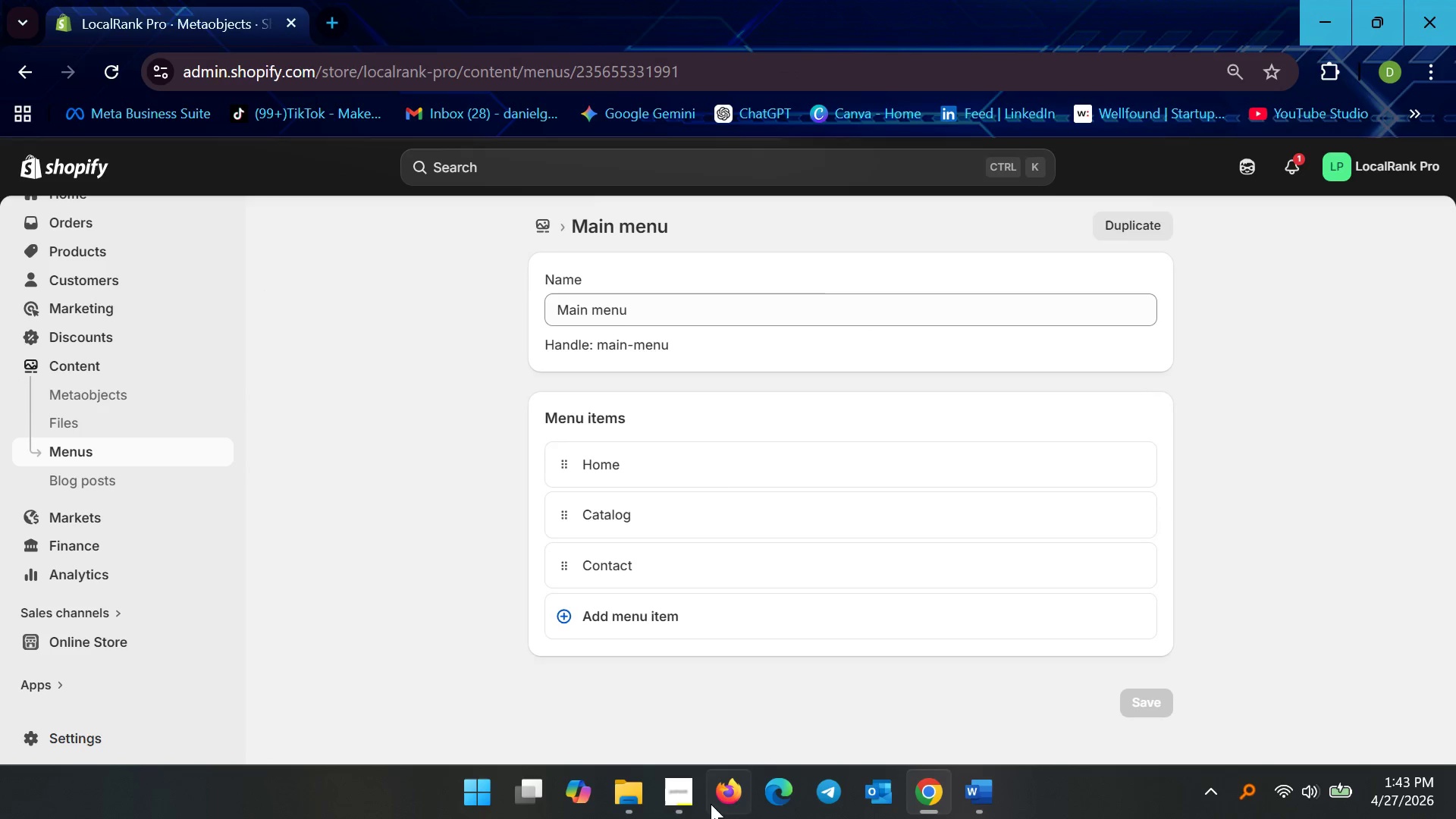 
left_click([673, 809])
 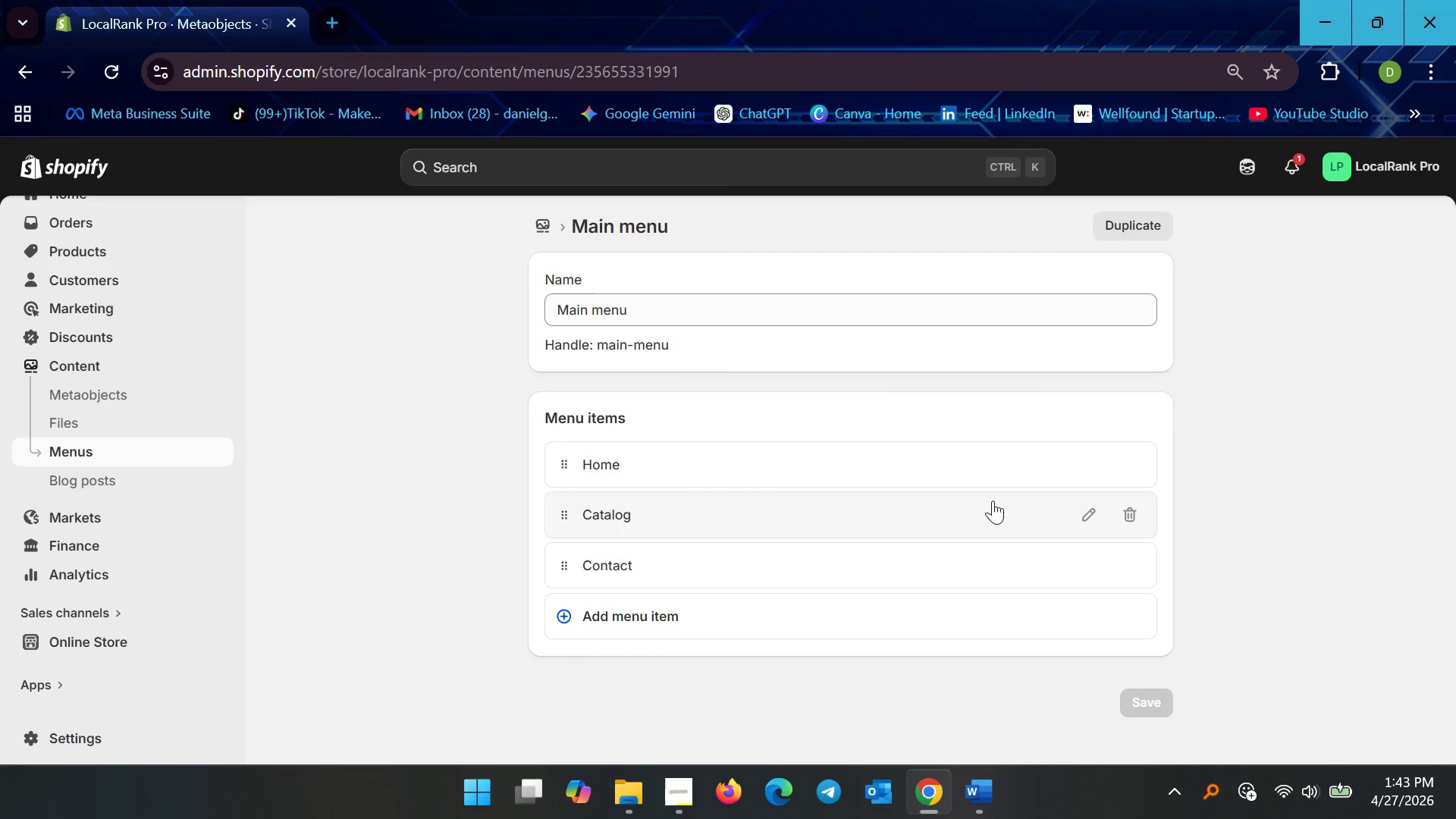 
left_click([1130, 513])
 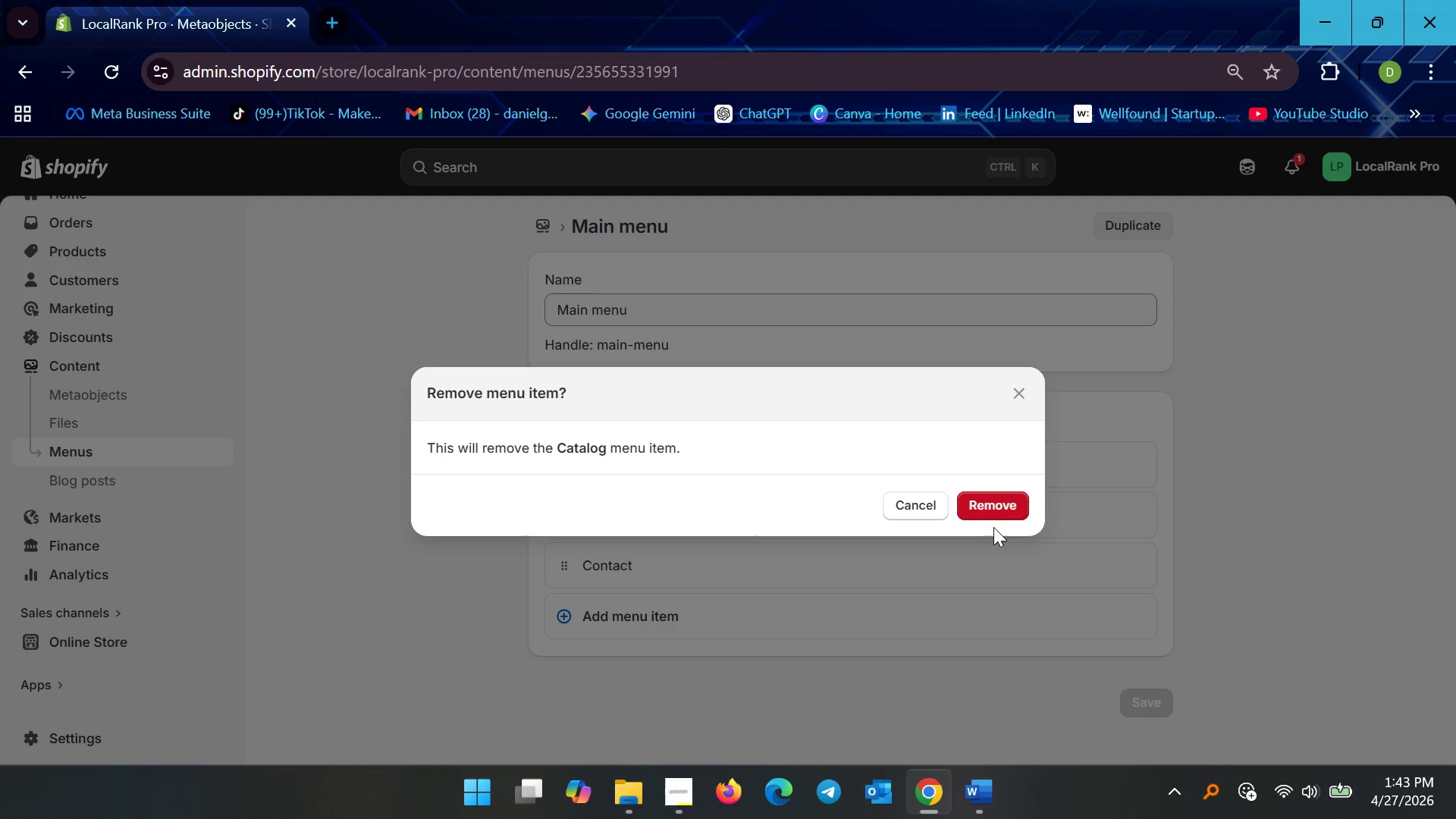 
left_click([997, 502])
 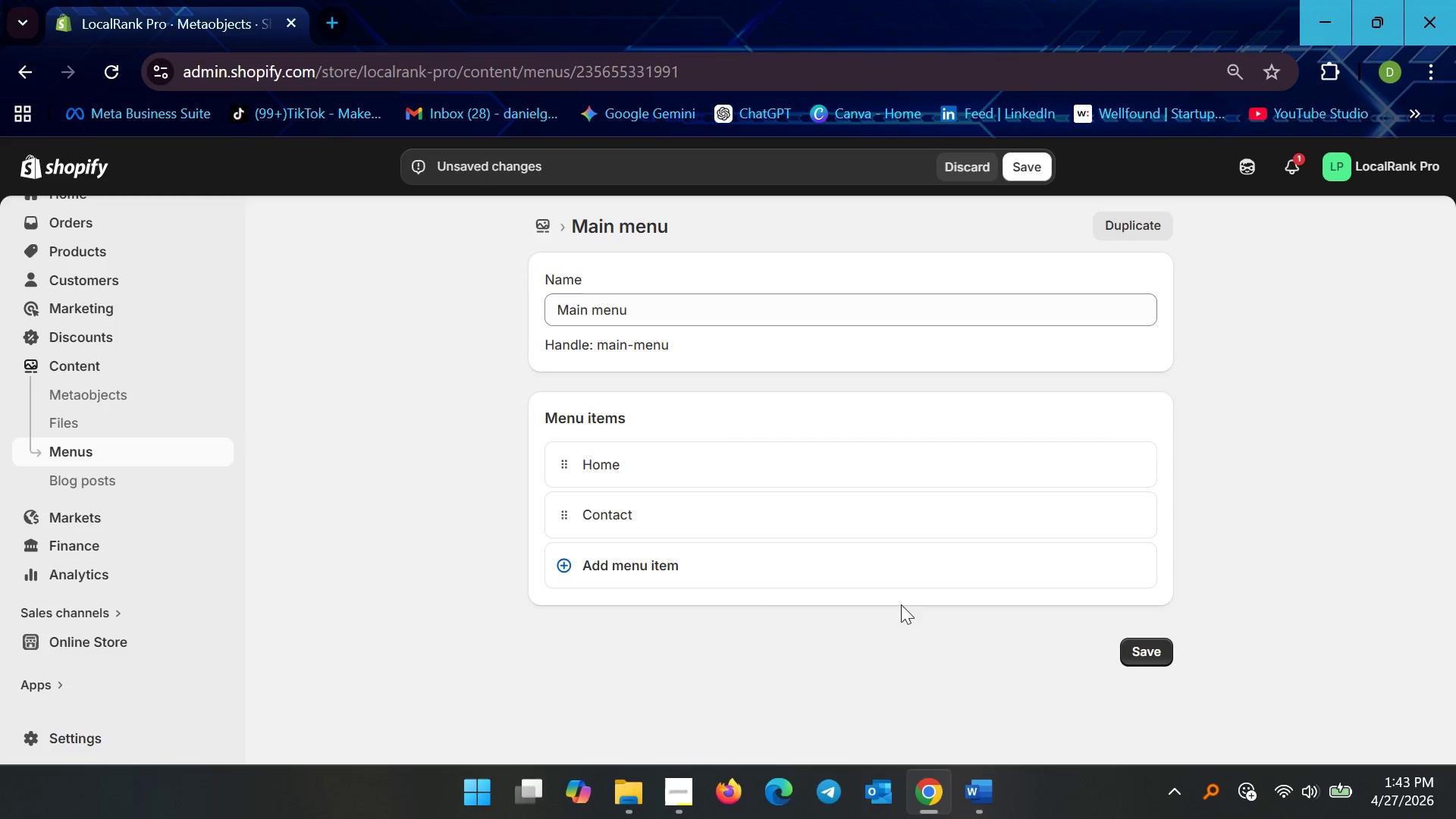 
left_click([607, 554])
 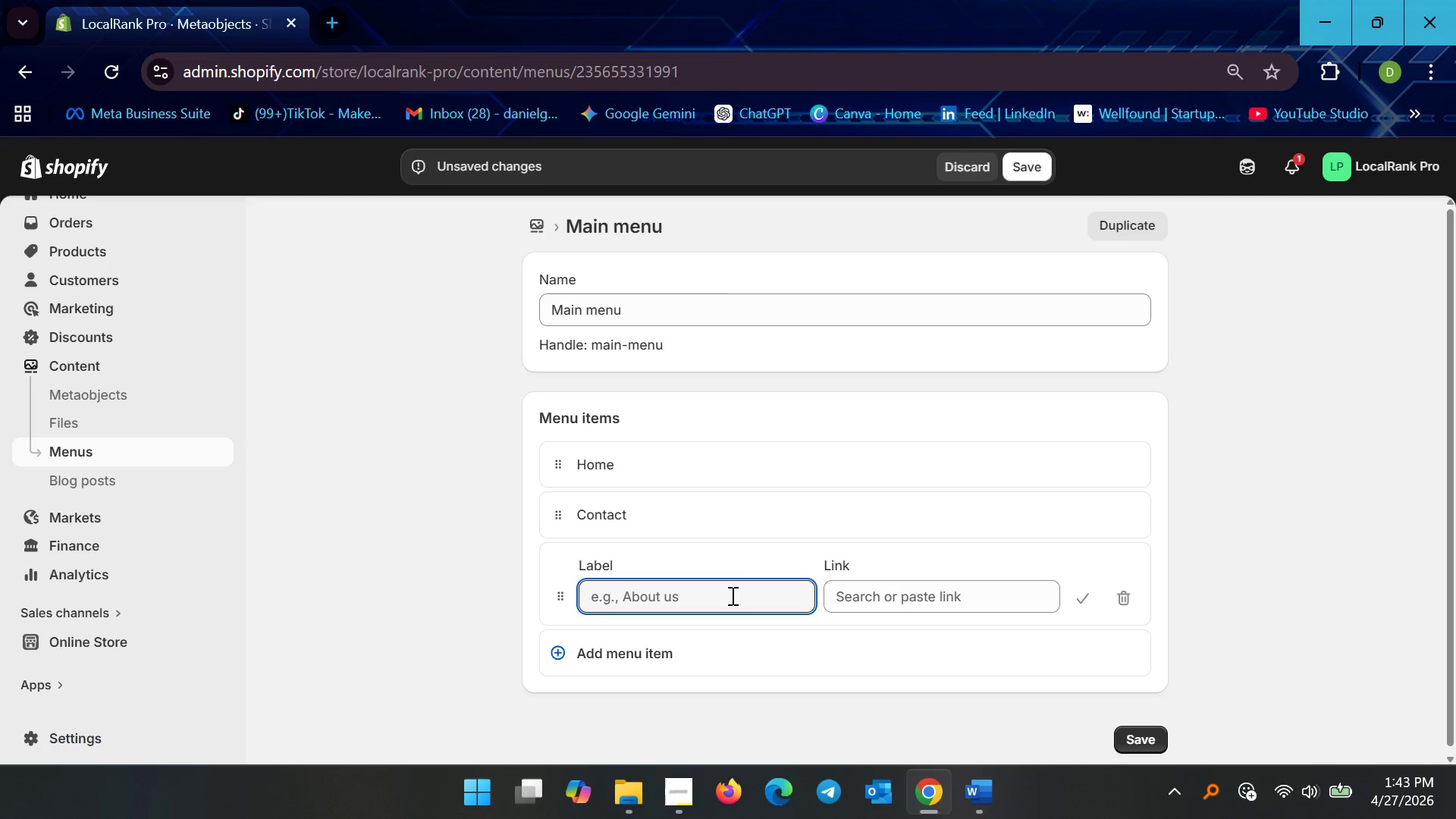 
left_click([730, 595])
 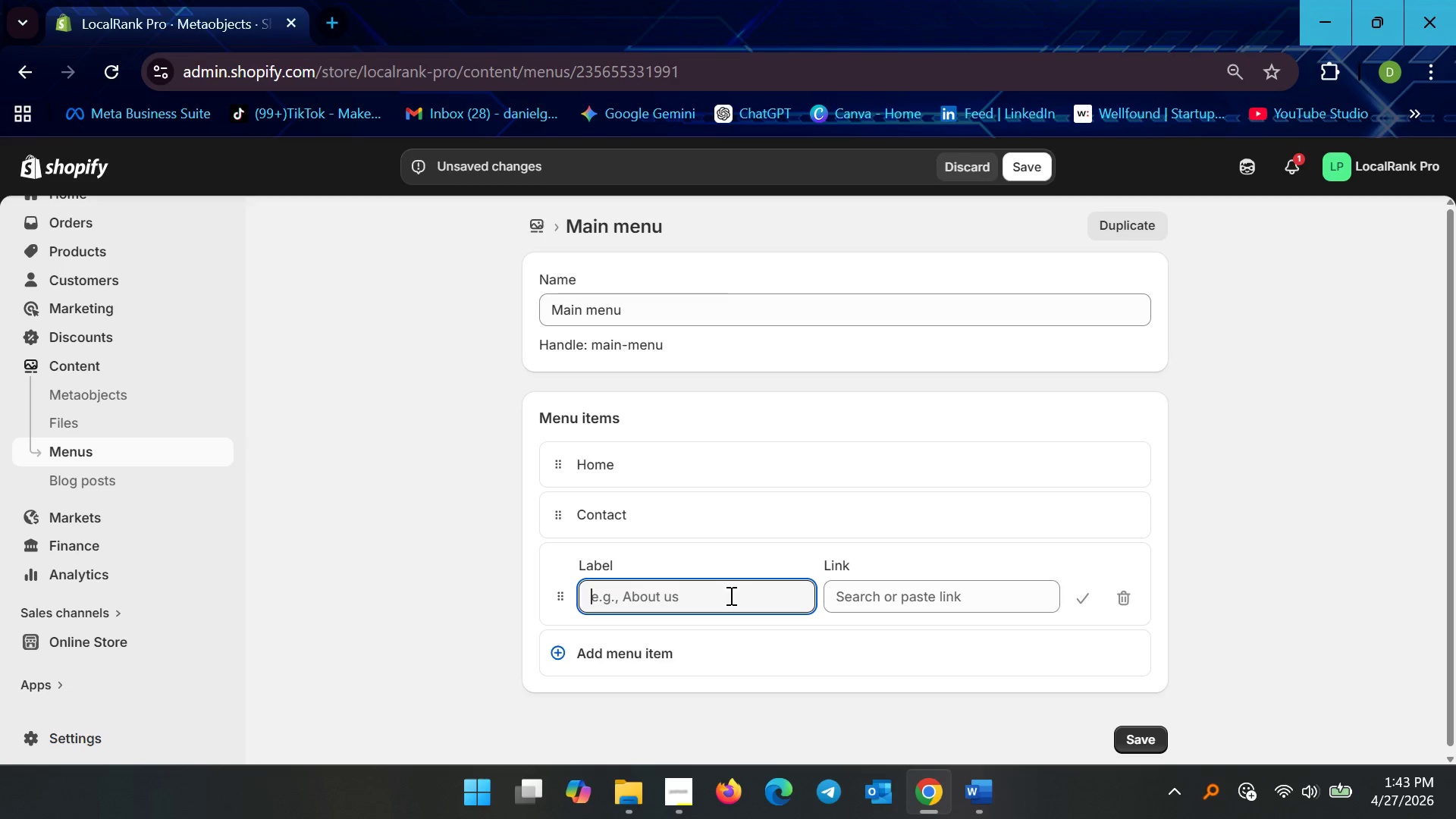 
type(Local )
 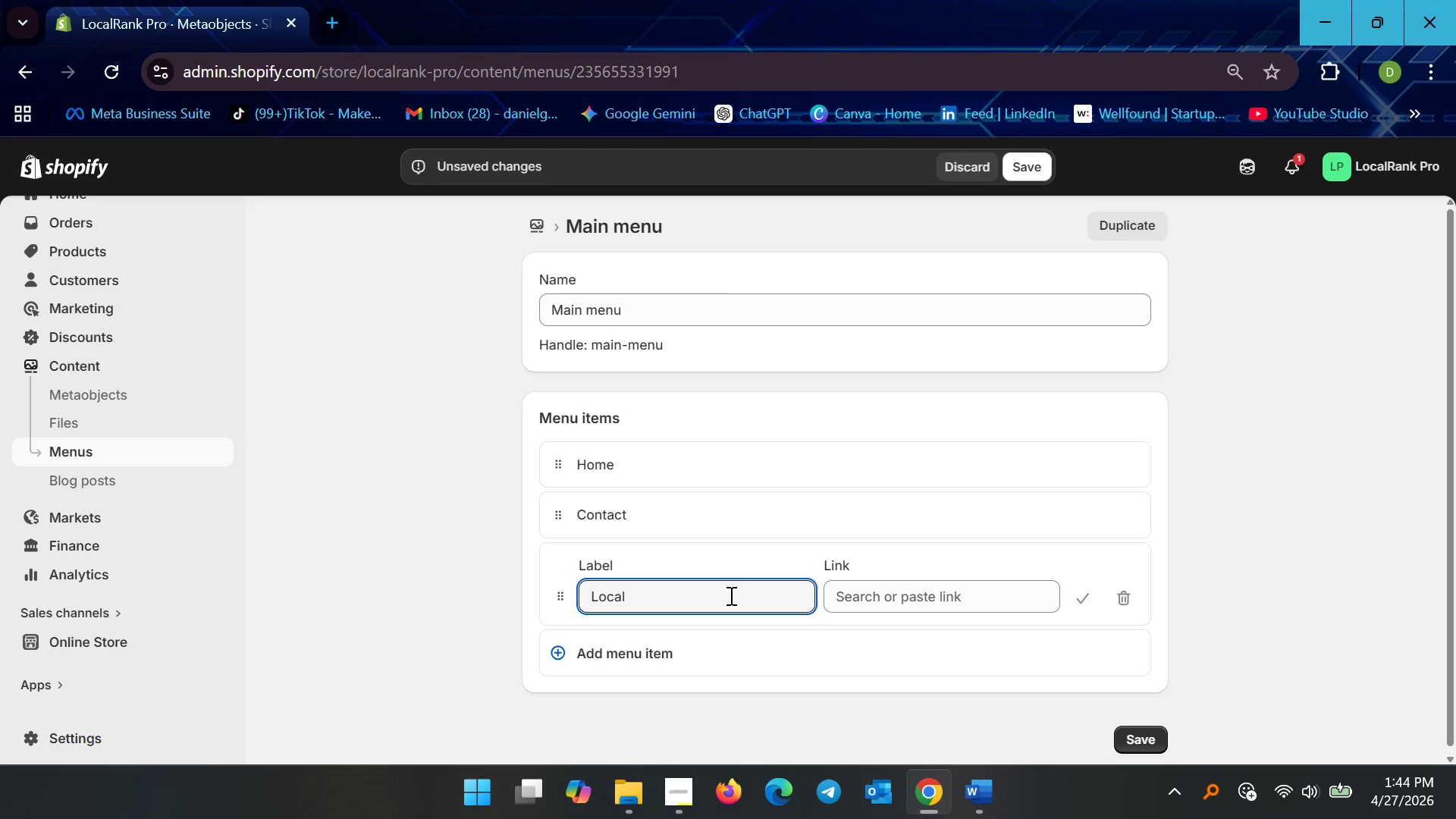 
wait(16.08)
 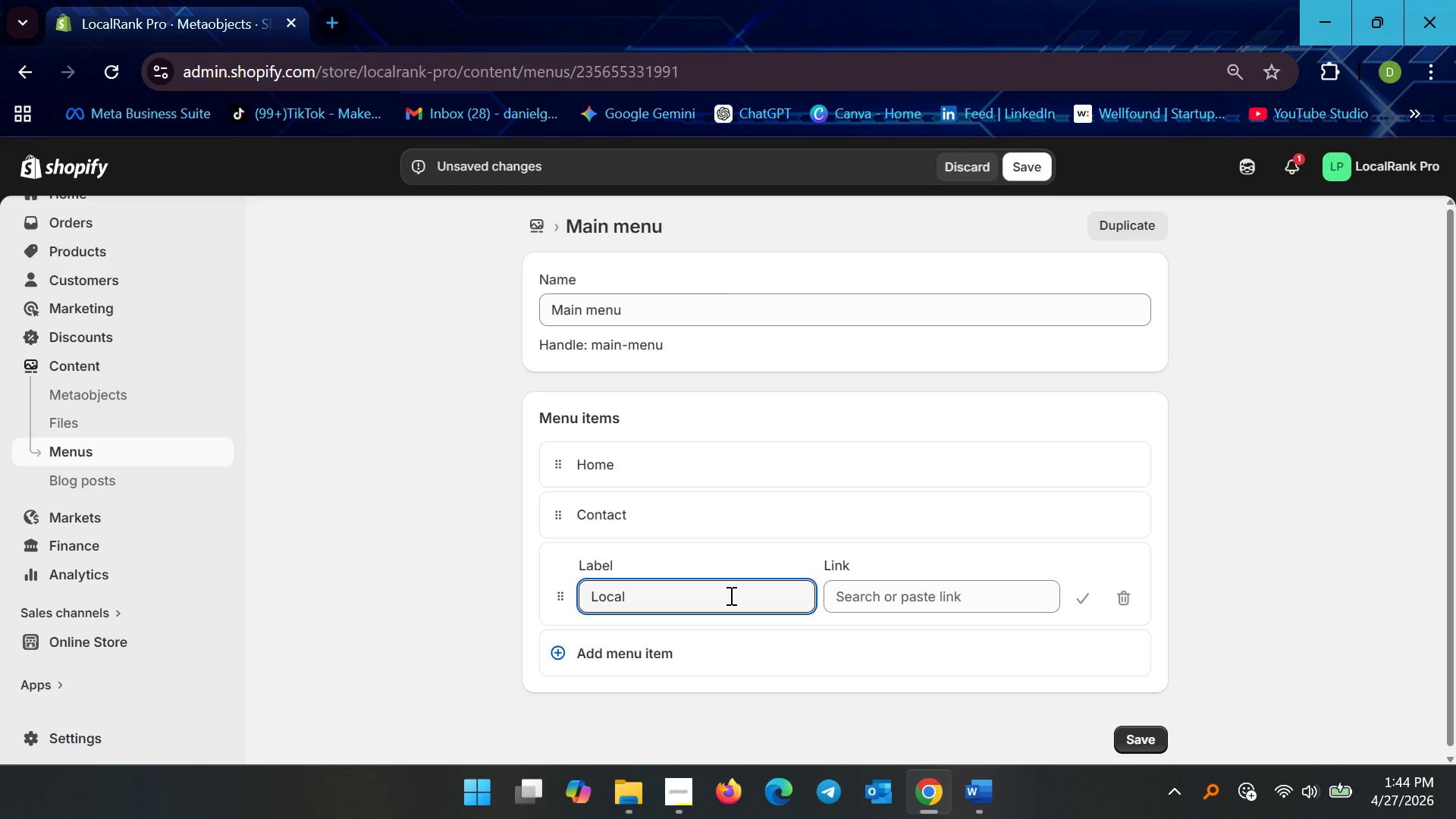 
hold_key(key=Backspace, duration=0.64)
 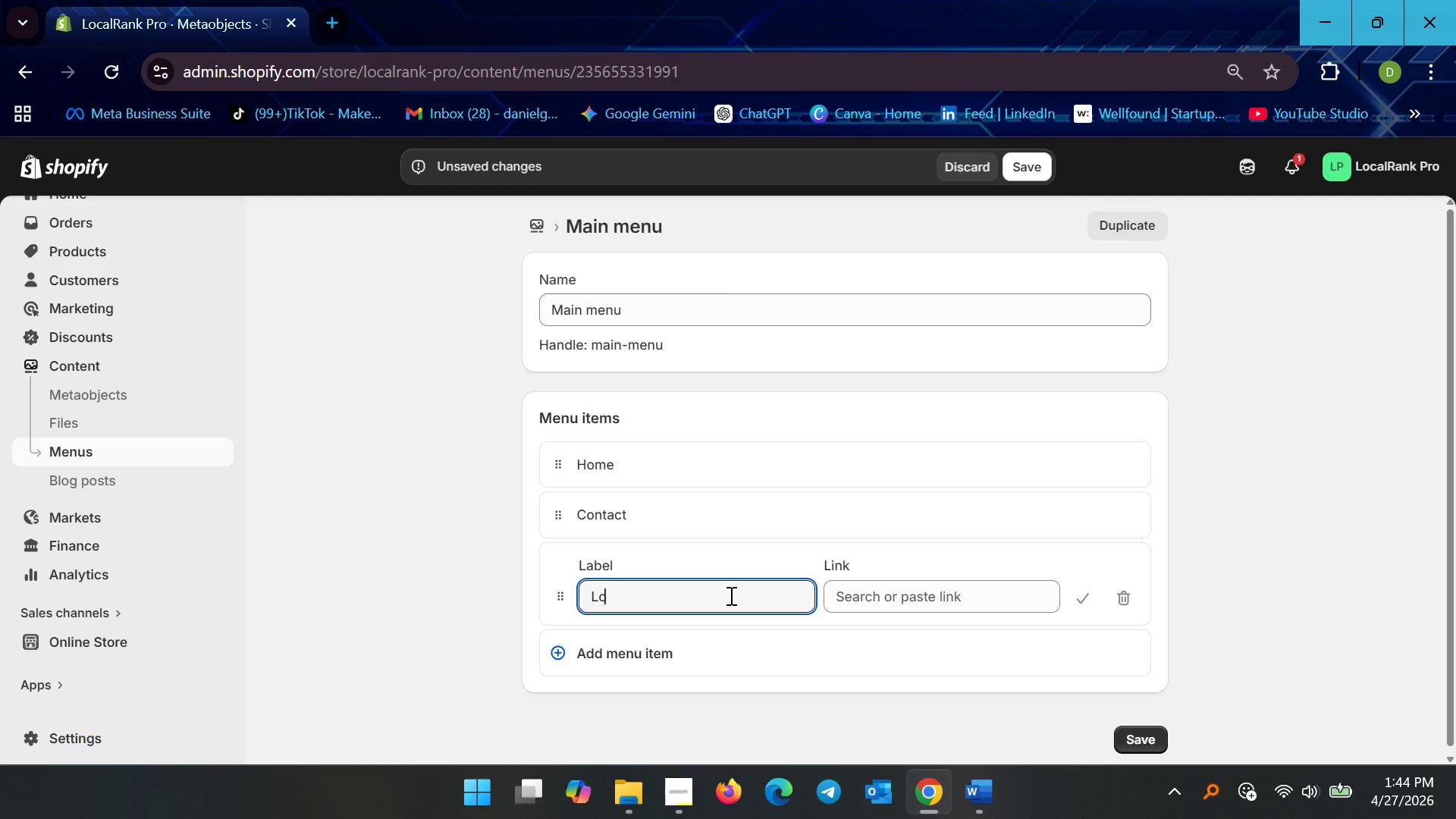 
key(Backspace)
key(Backspace)
key(Backspace)
type(Services)
 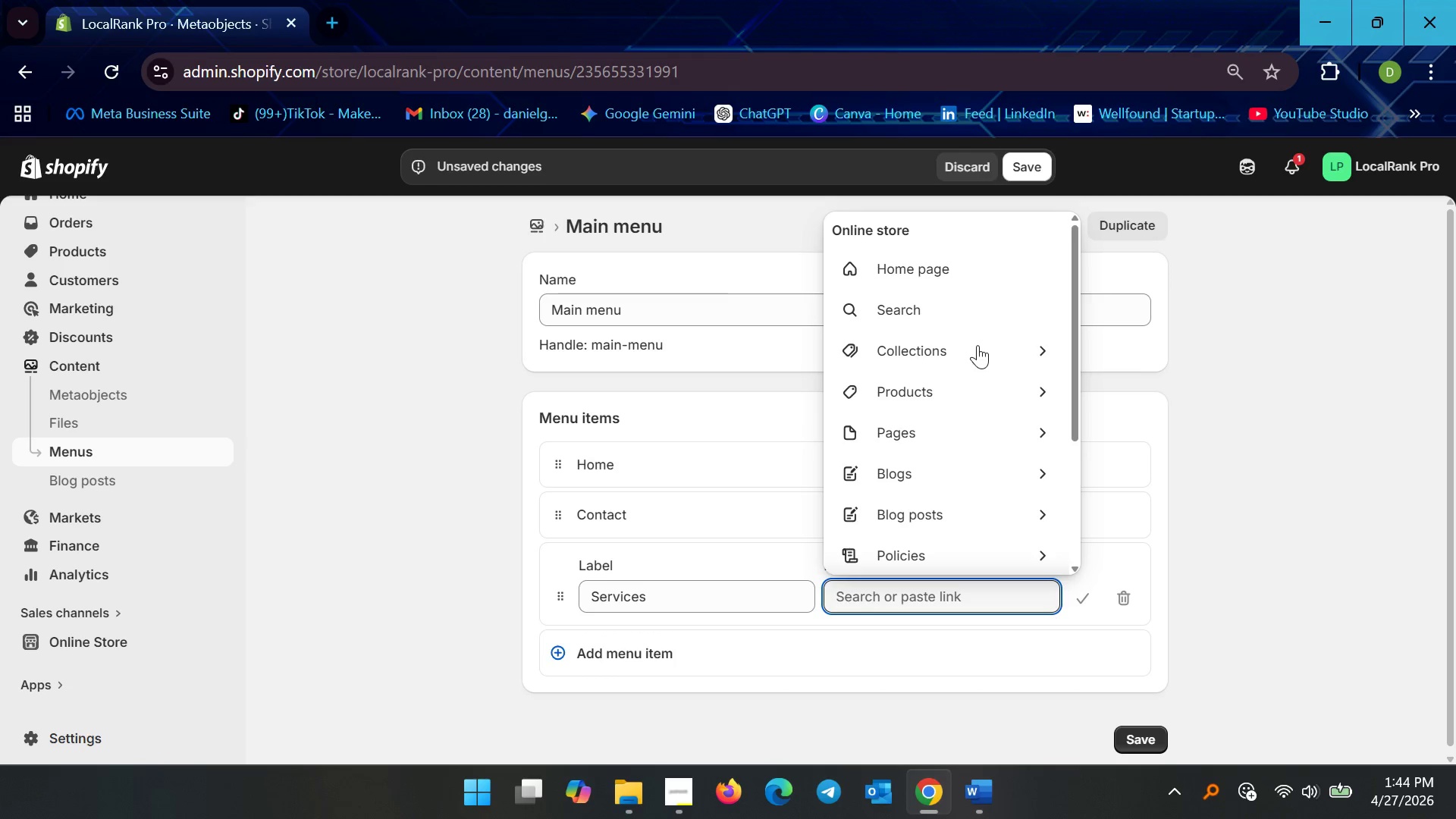 
left_click([971, 353])
 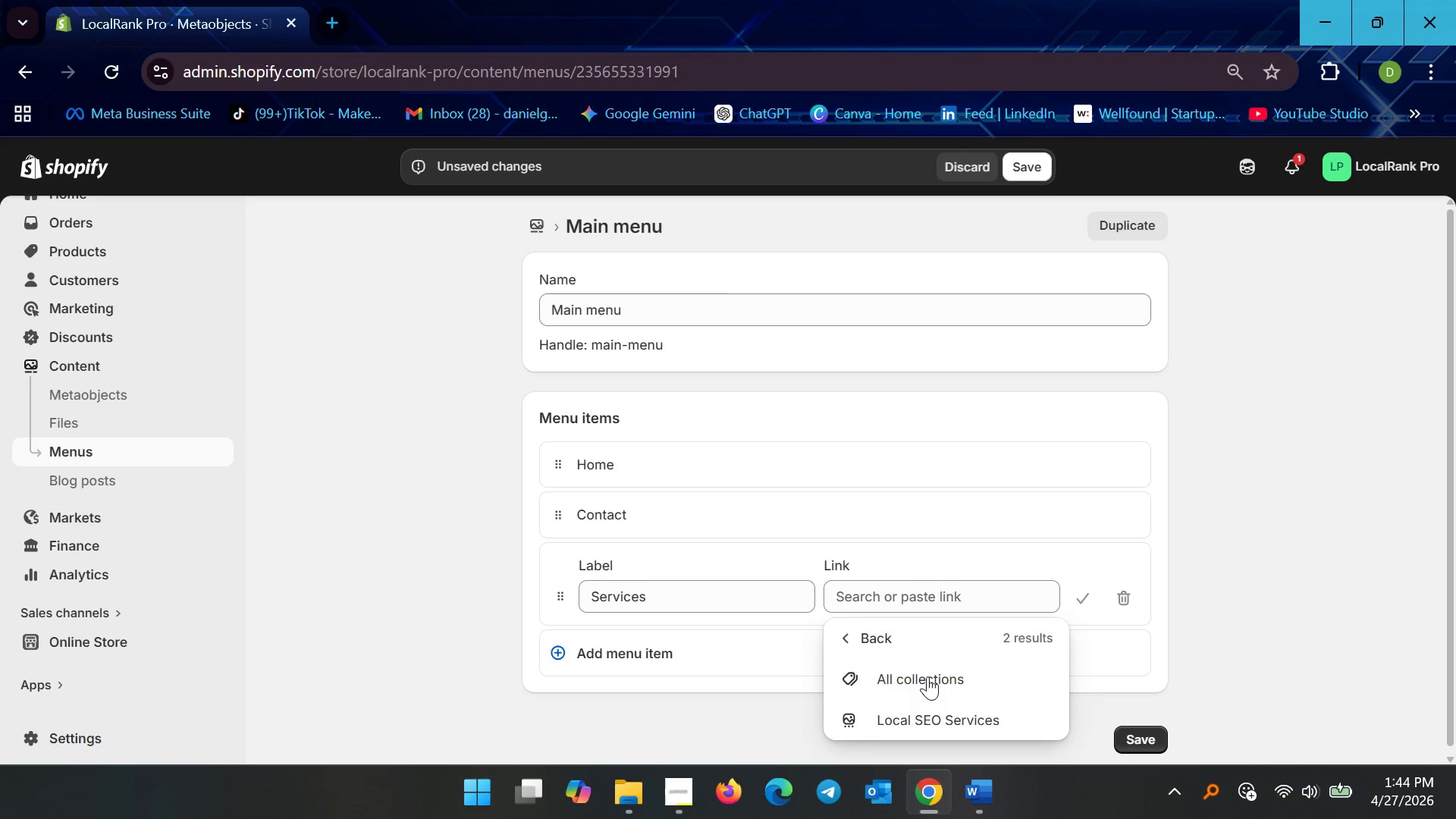 
left_click([932, 716])
 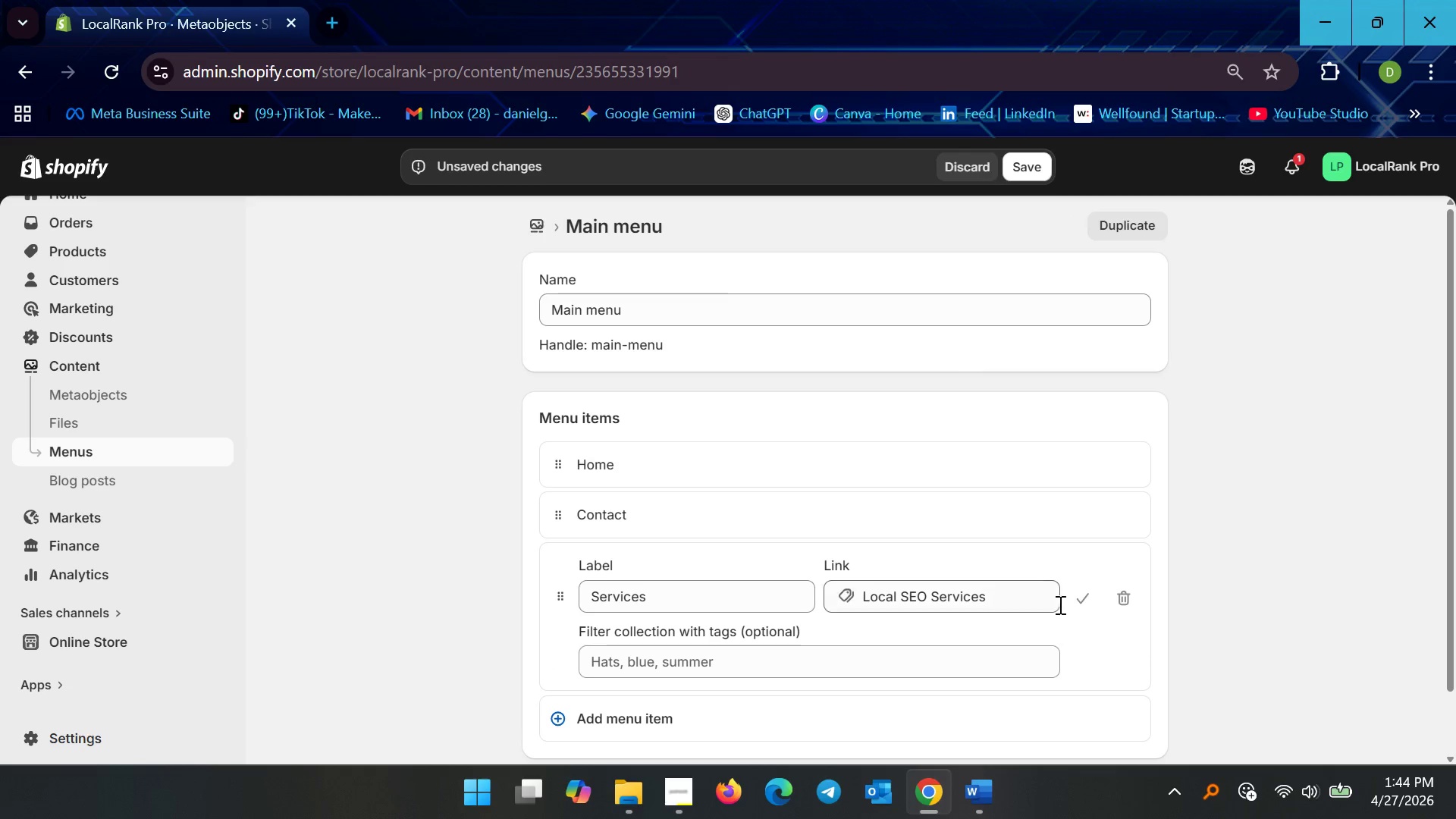 
left_click([1082, 601])
 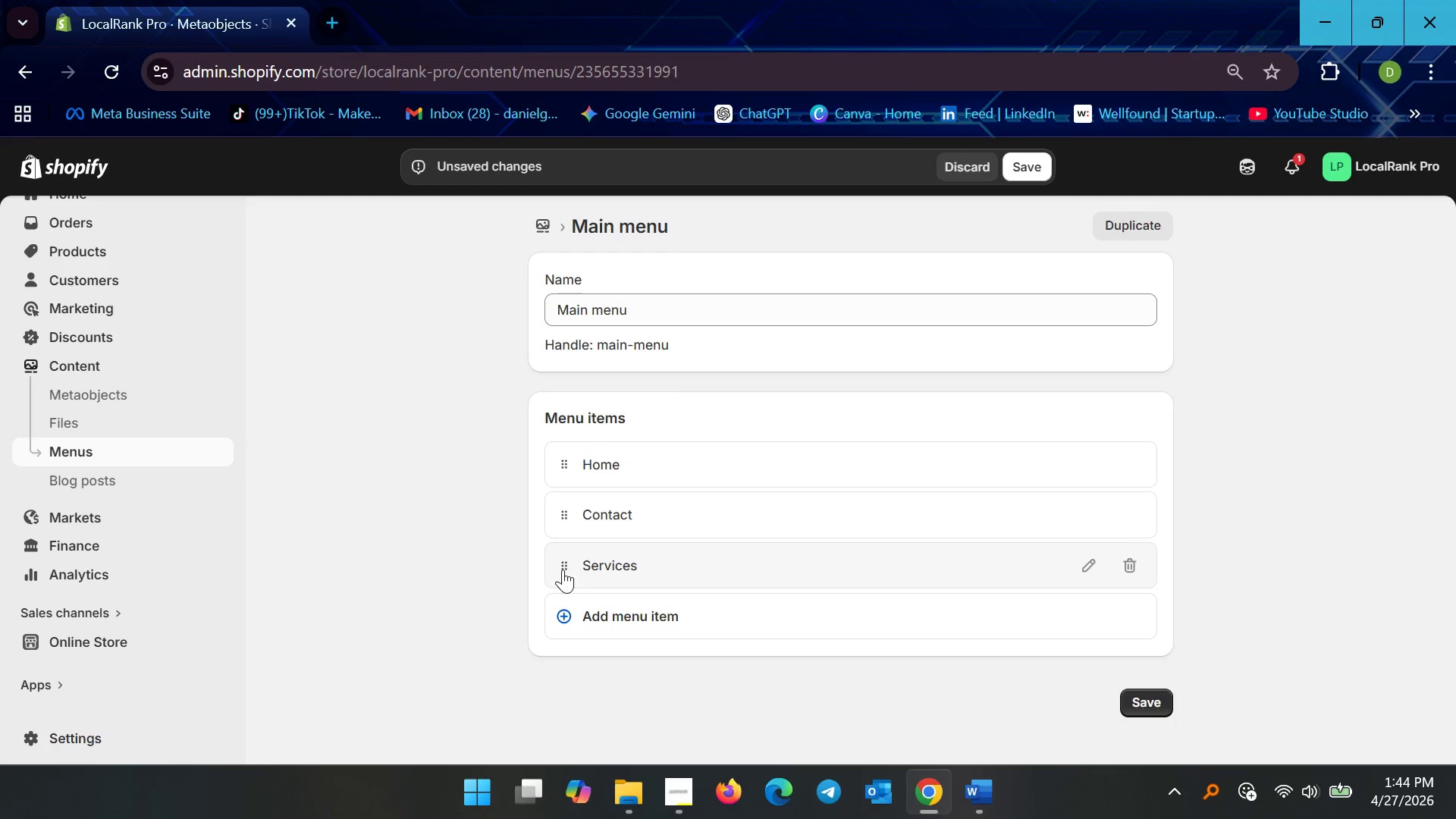 
left_click_drag(start_coordinate=[559, 570], to_coordinate=[563, 525])
 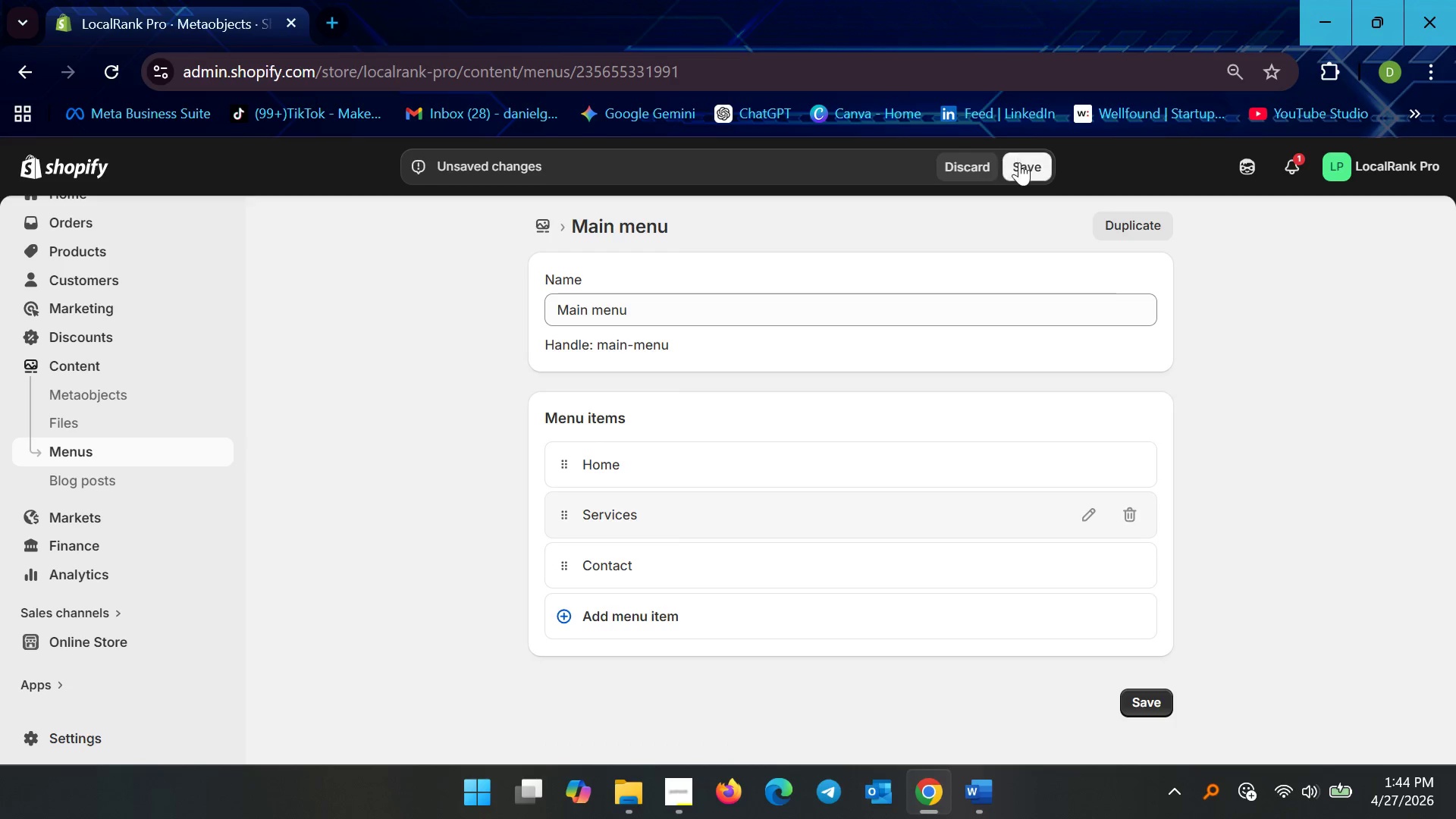 
left_click([1019, 165])
 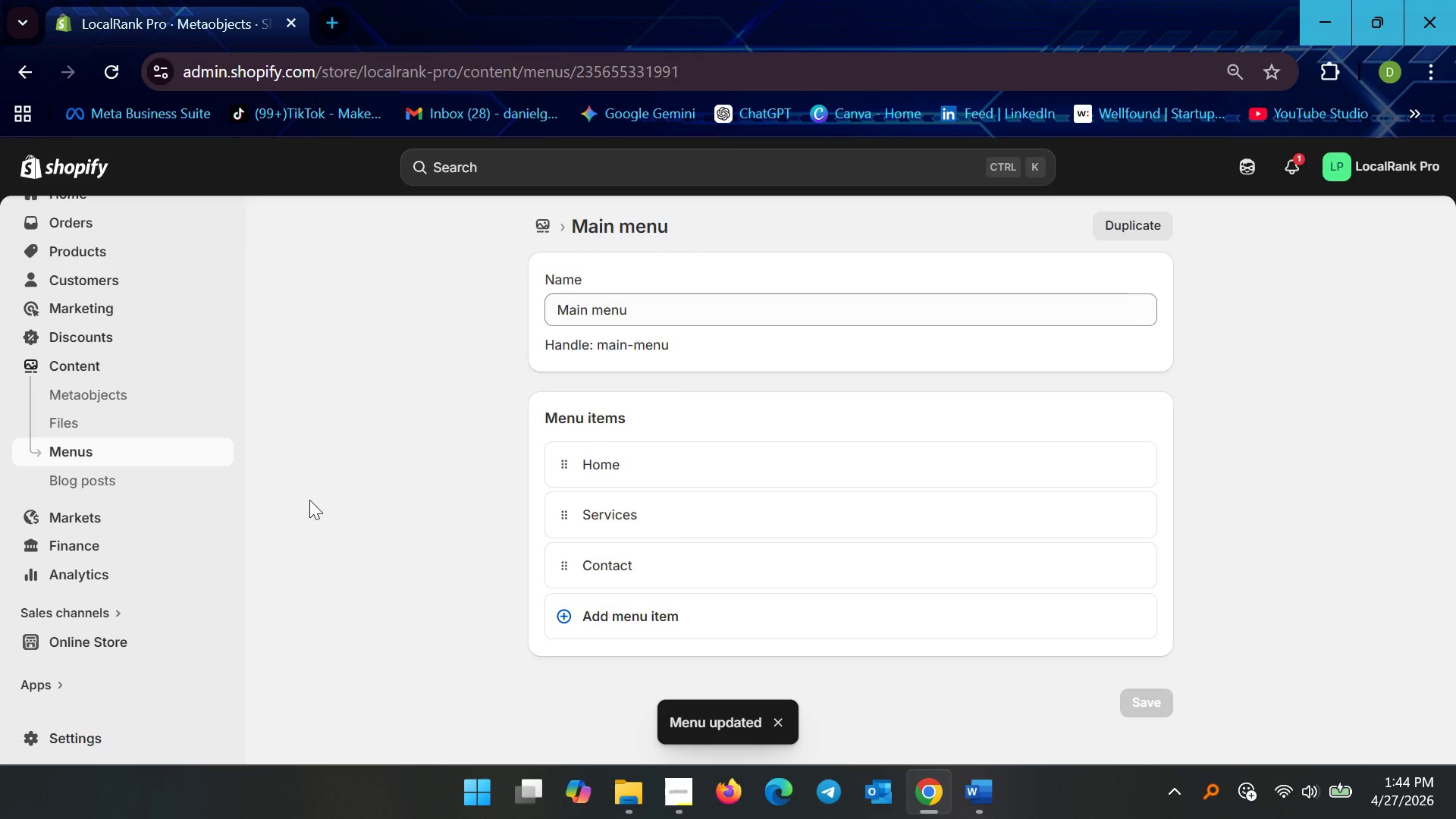 
scroll: coordinate [124, 336], scroll_direction: up, amount: 2.0
 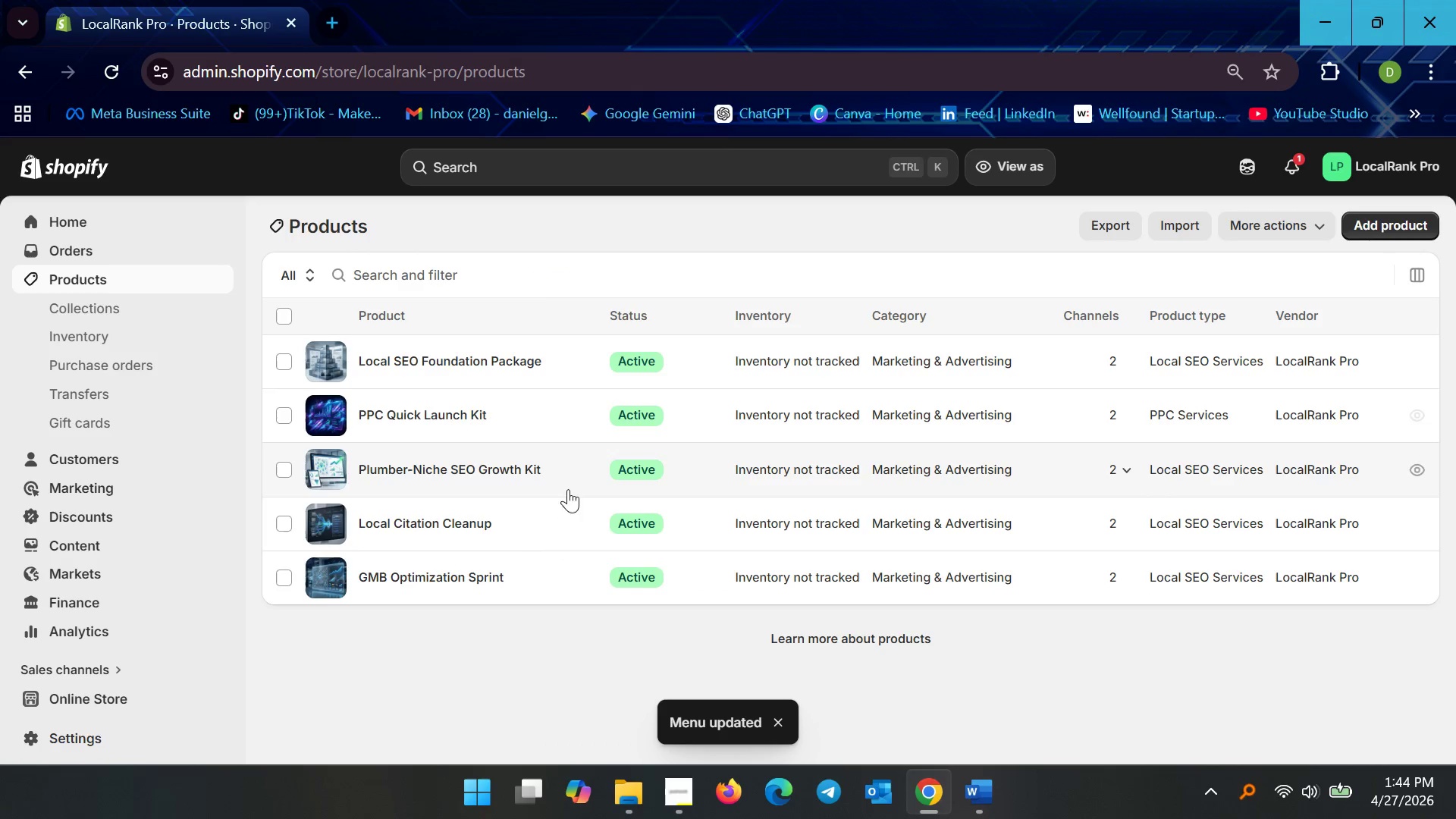 
scroll: coordinate [159, 651], scroll_direction: down, amount: 3.0
 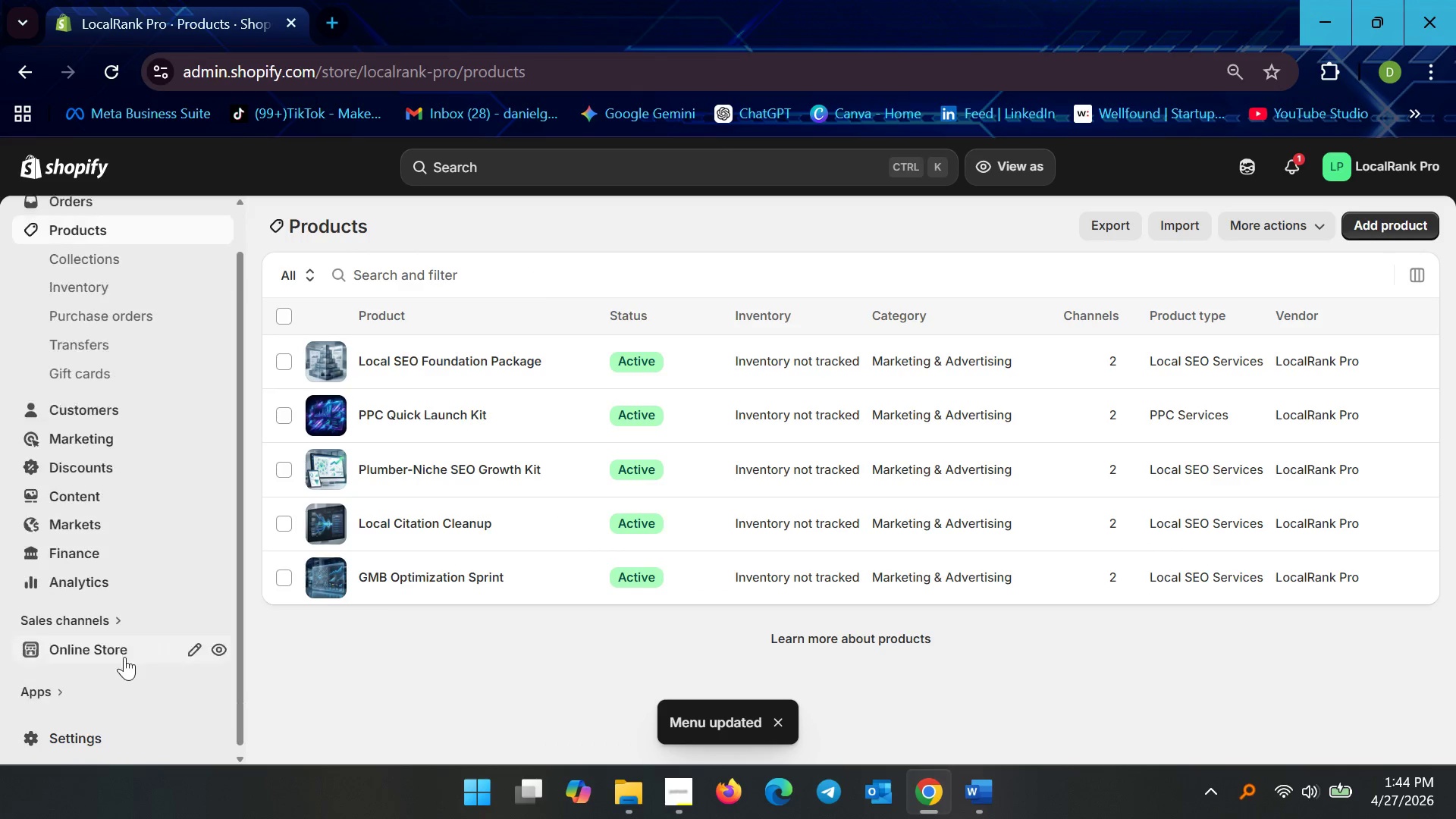 
mouse_move([126, 641])
 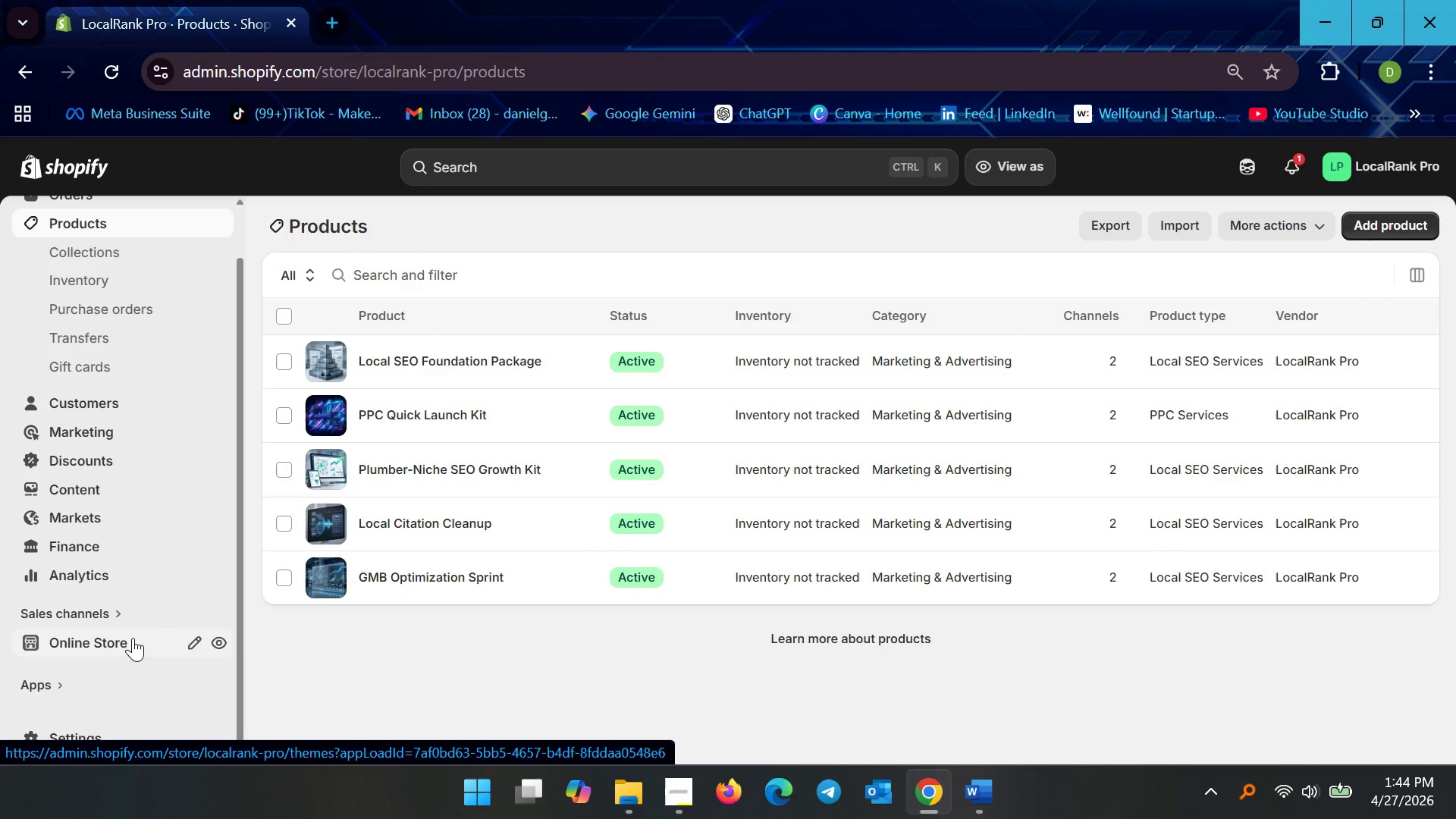 
left_click([133, 638])
 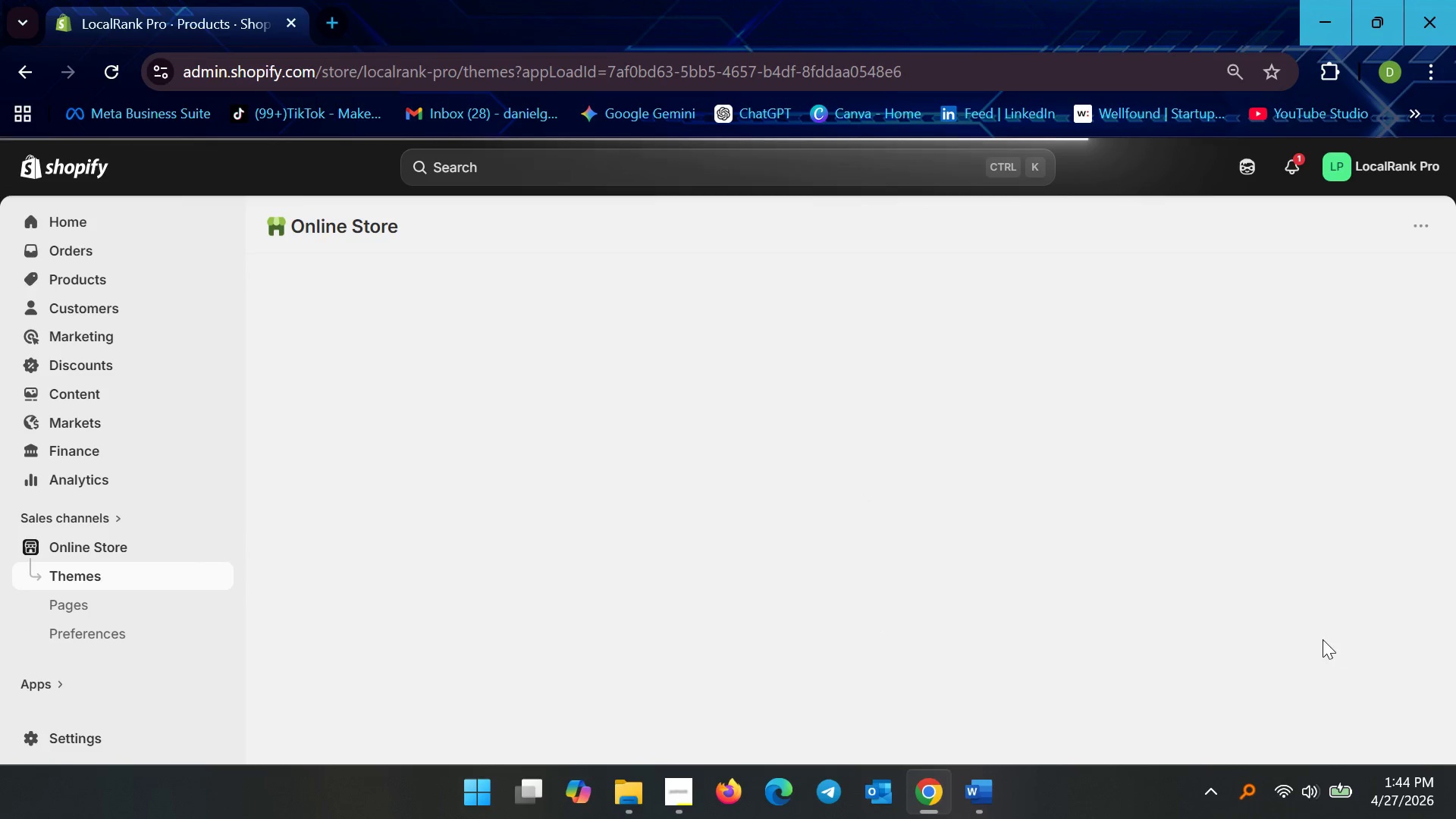 
mouse_move([1184, 608])
 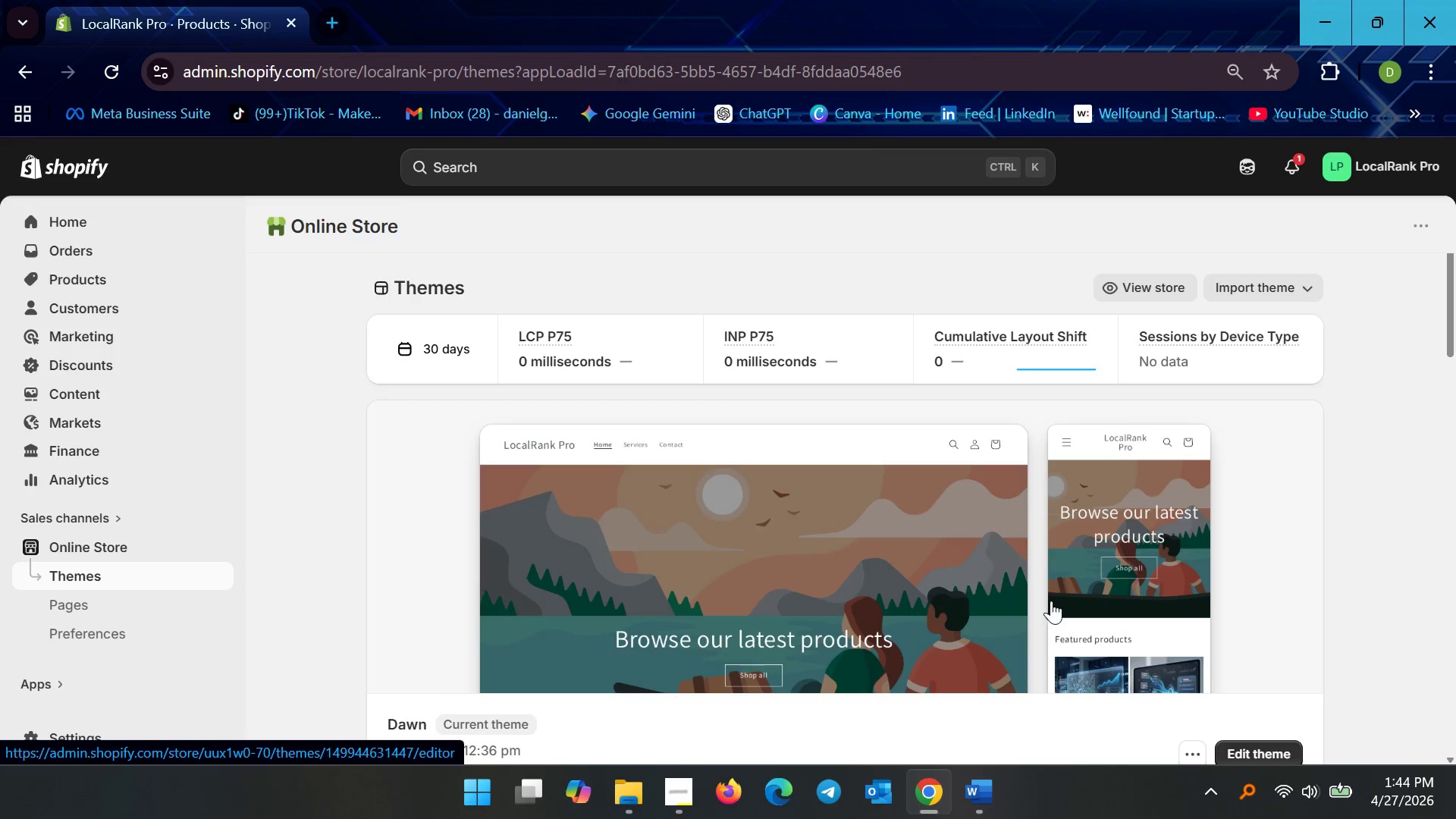 
scroll: coordinate [1051, 601], scroll_direction: down, amount: 3.0
 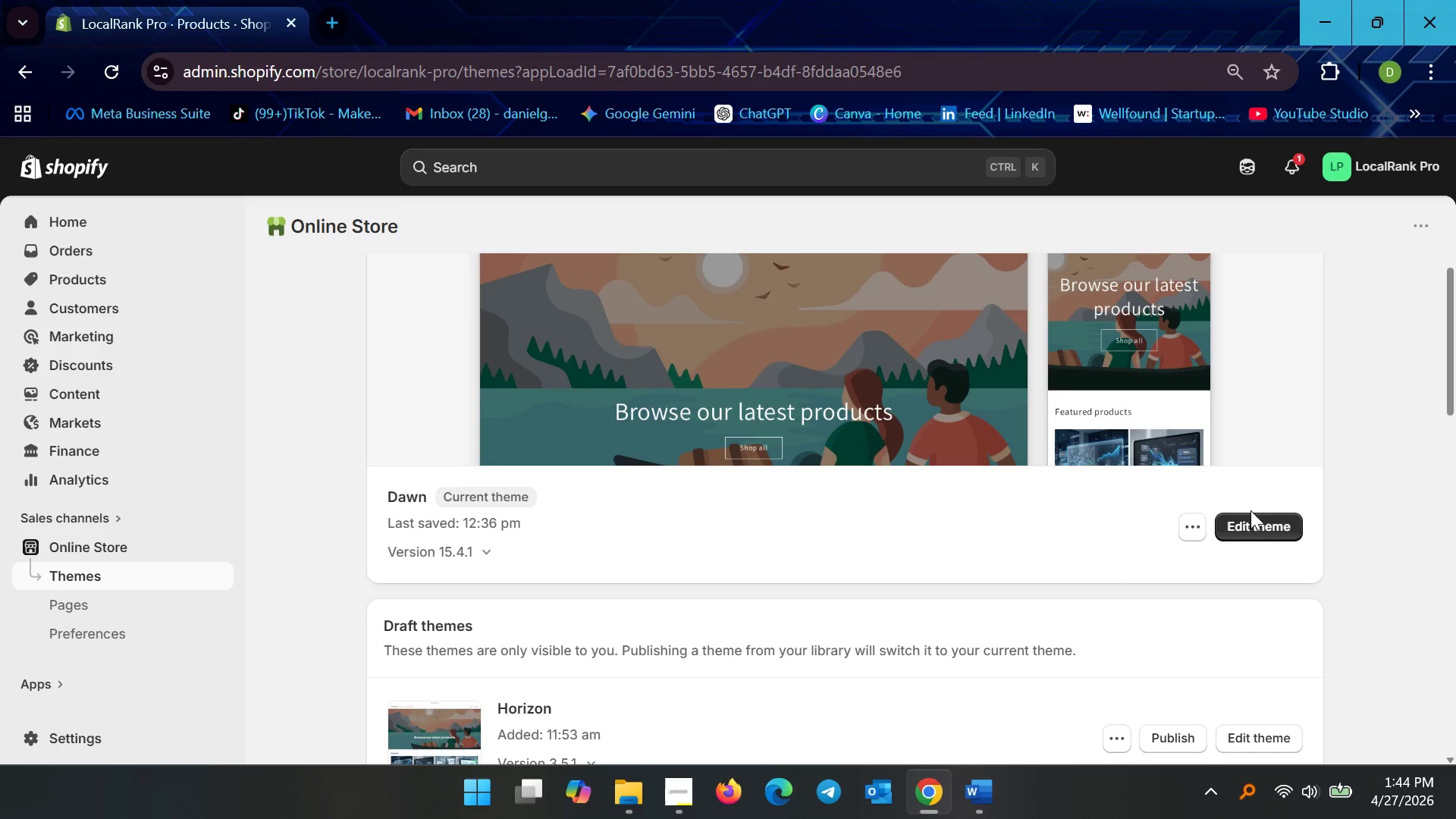 
left_click([1251, 526])
 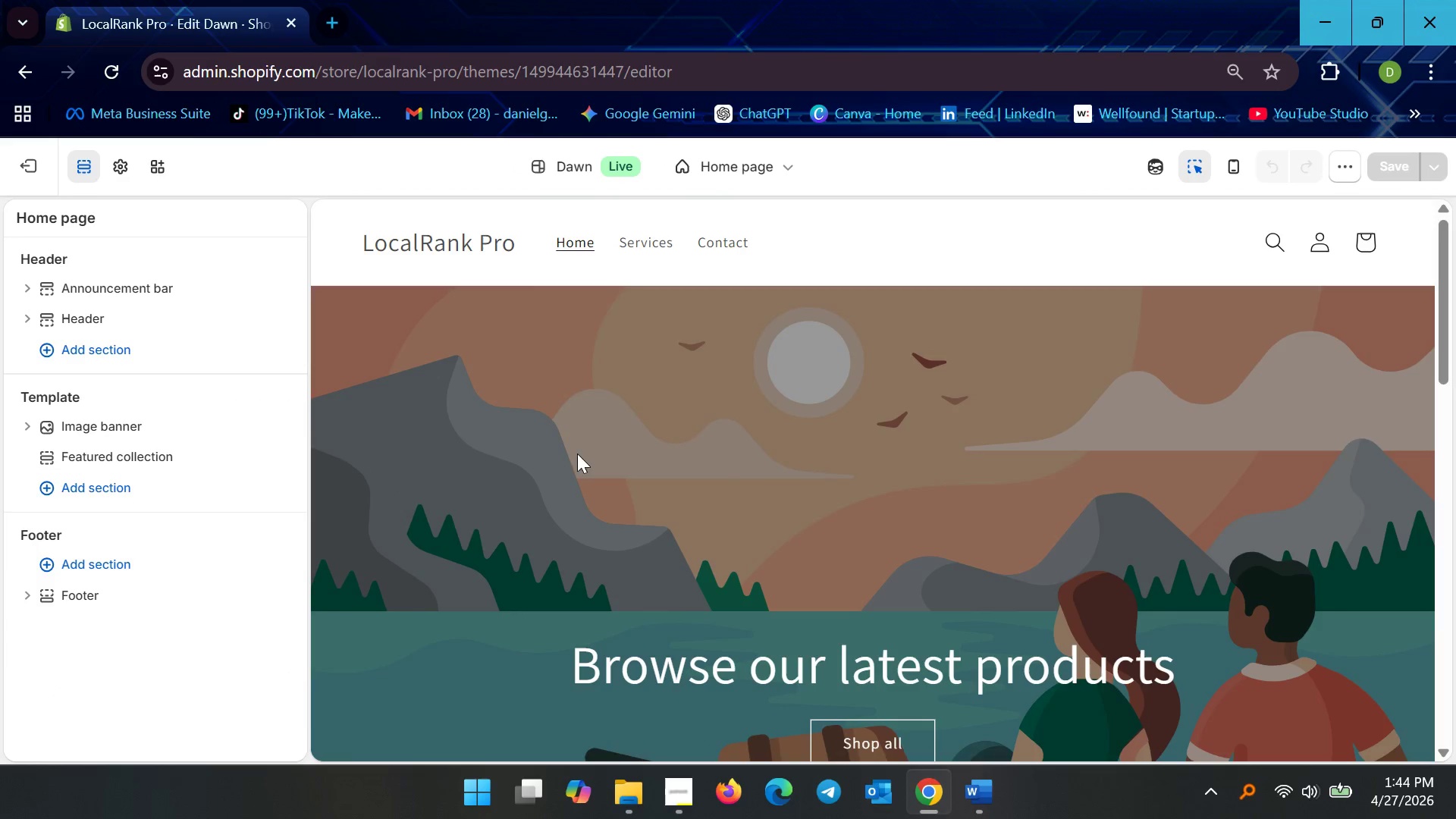 
left_click([582, 406])
 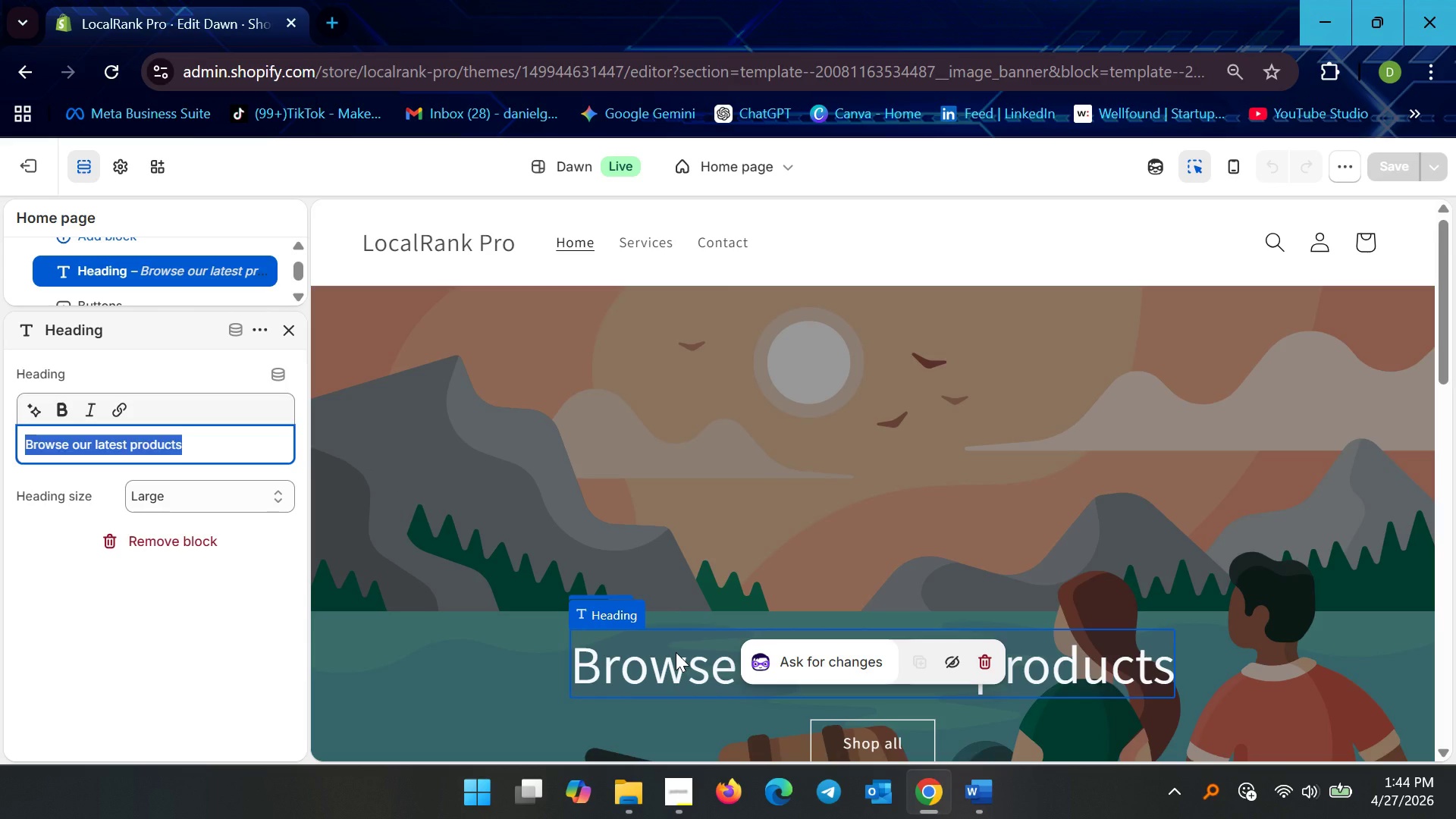 
wait(12.91)
 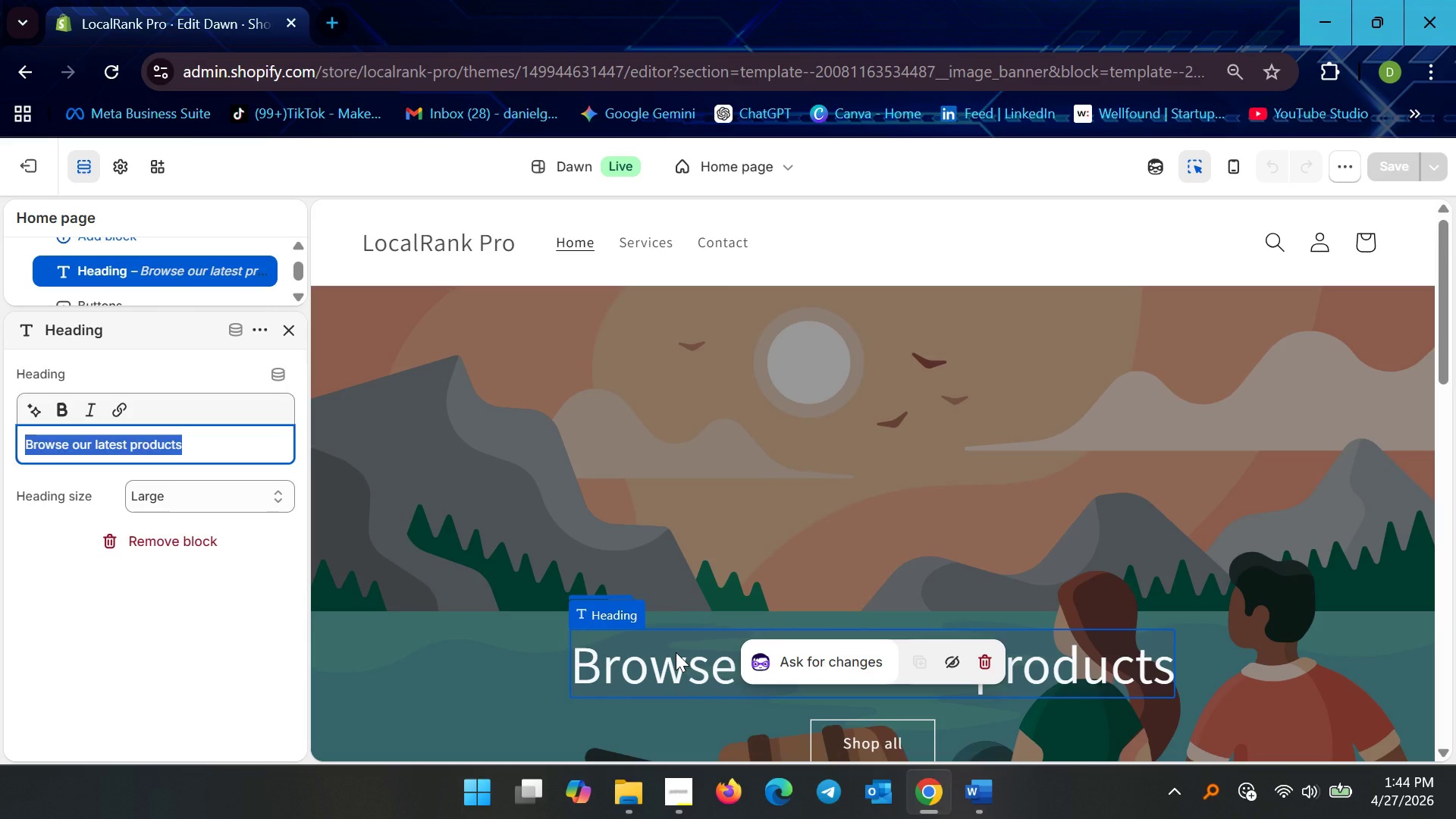 
type(Rank Higher. )
 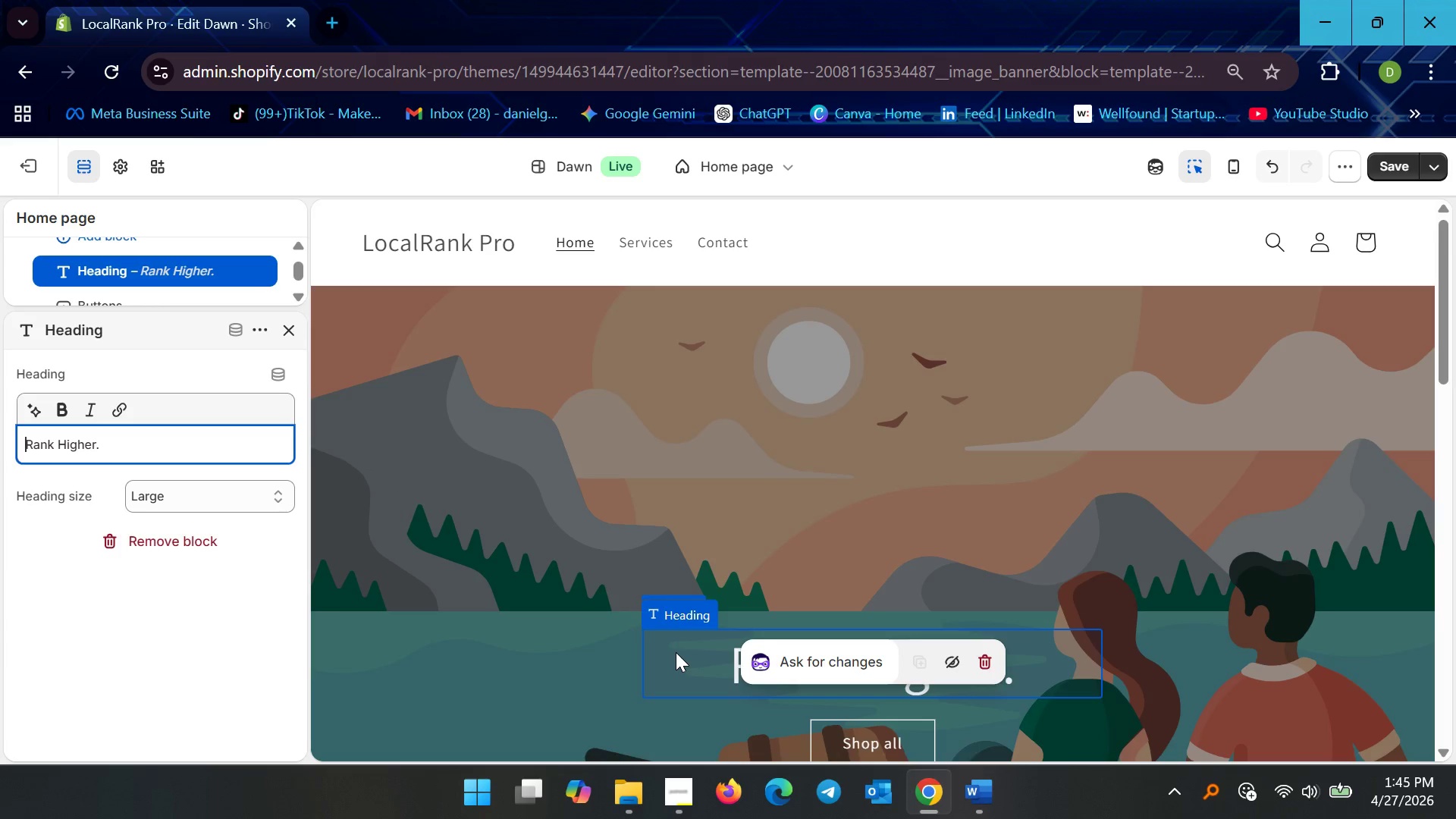 
key(ArrowUp)
 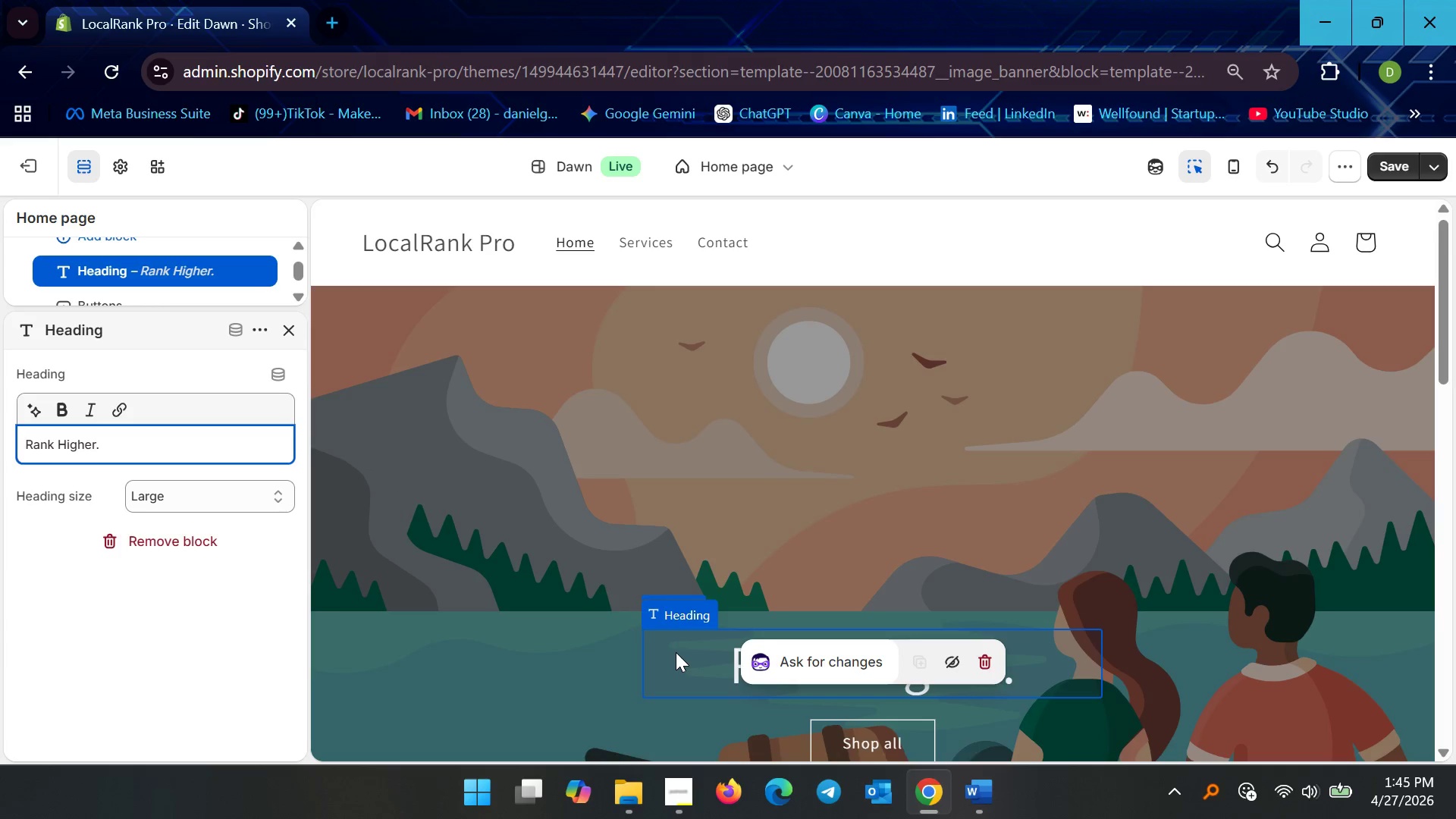 
type(G)
key(Backspace)
type(Get More Leads. Grow Locally.)
 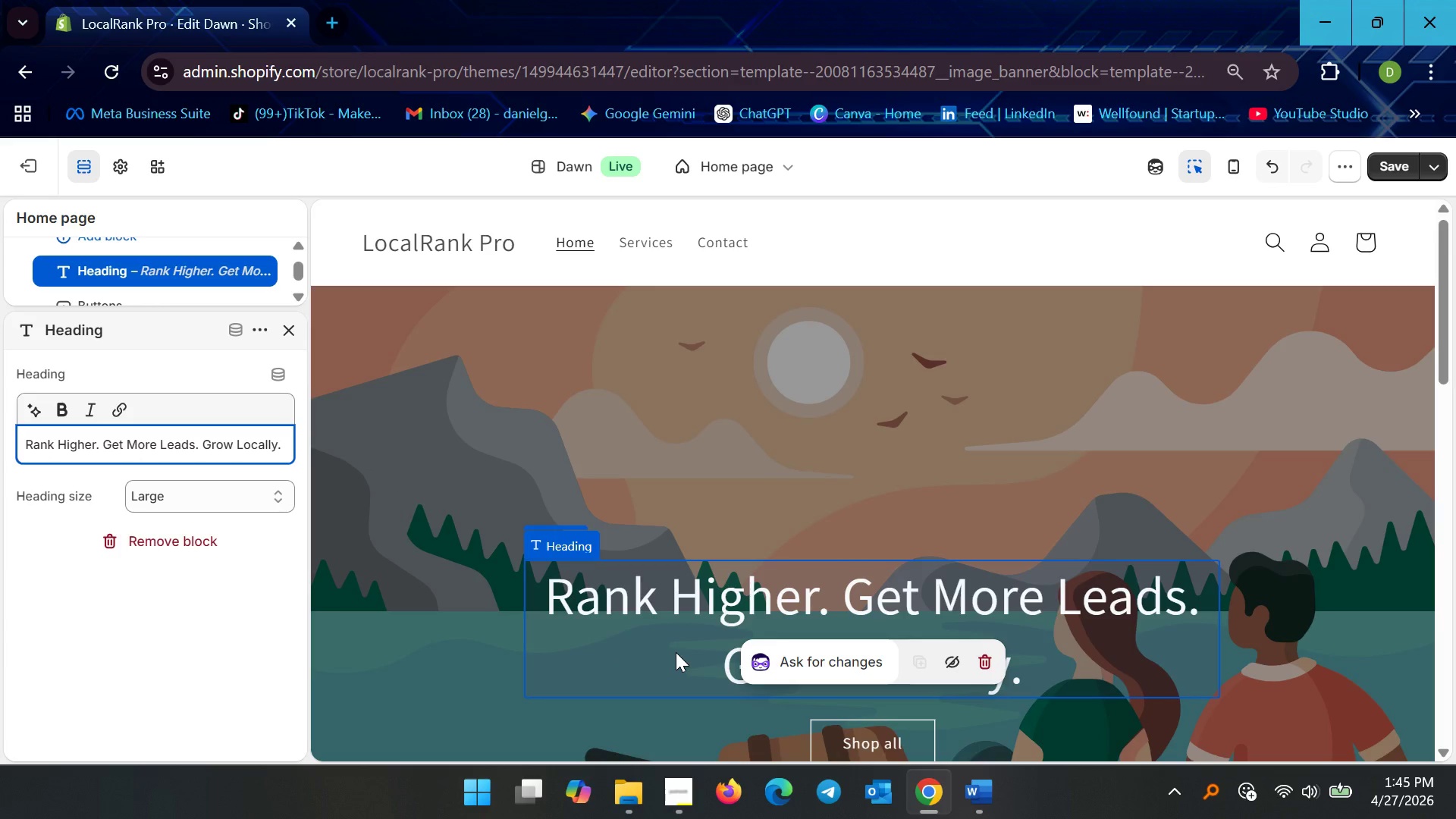 
hold_key(key=ArrowRight, duration=1.06)
 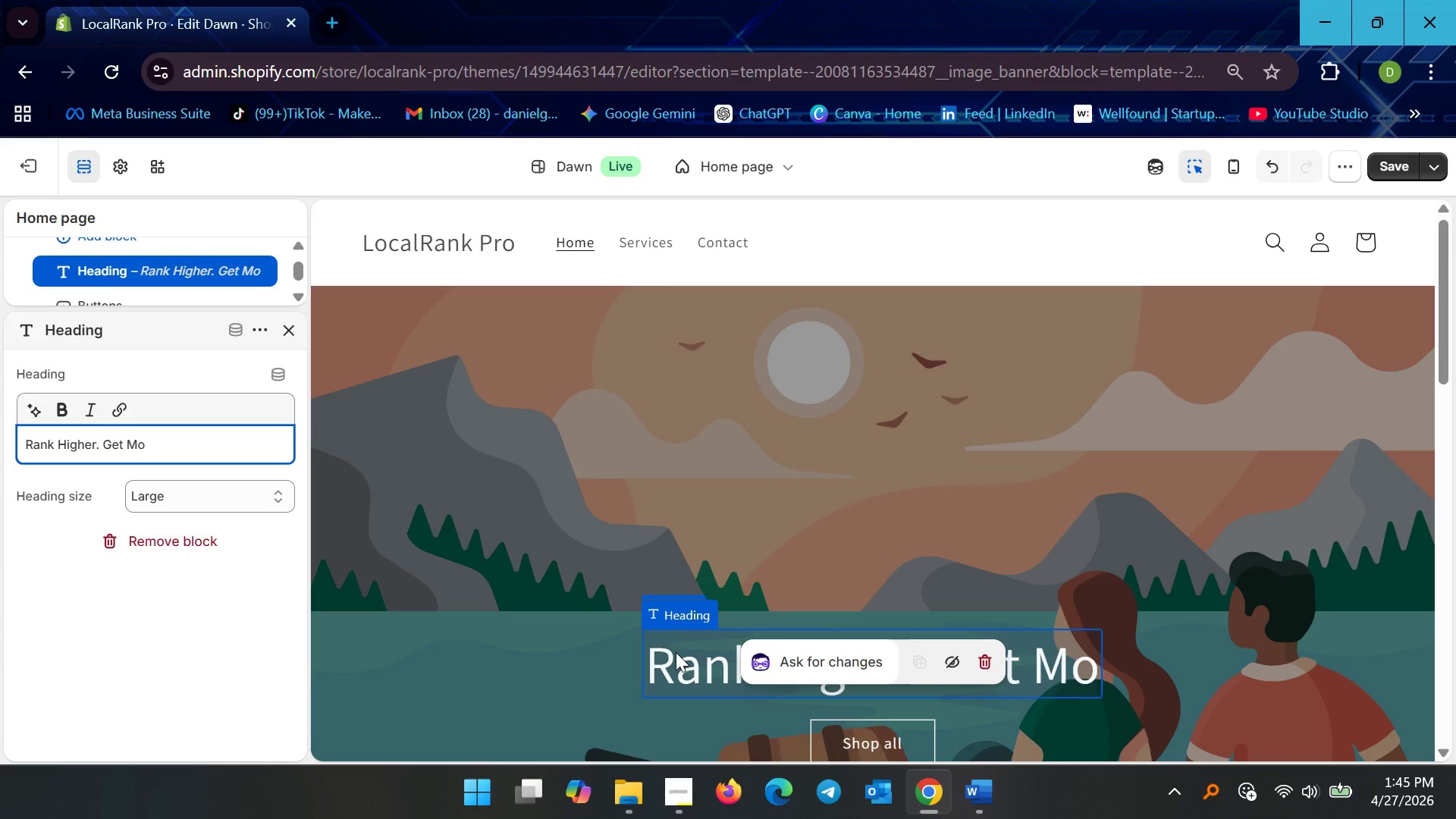 
key(Control+ControlLeft)
 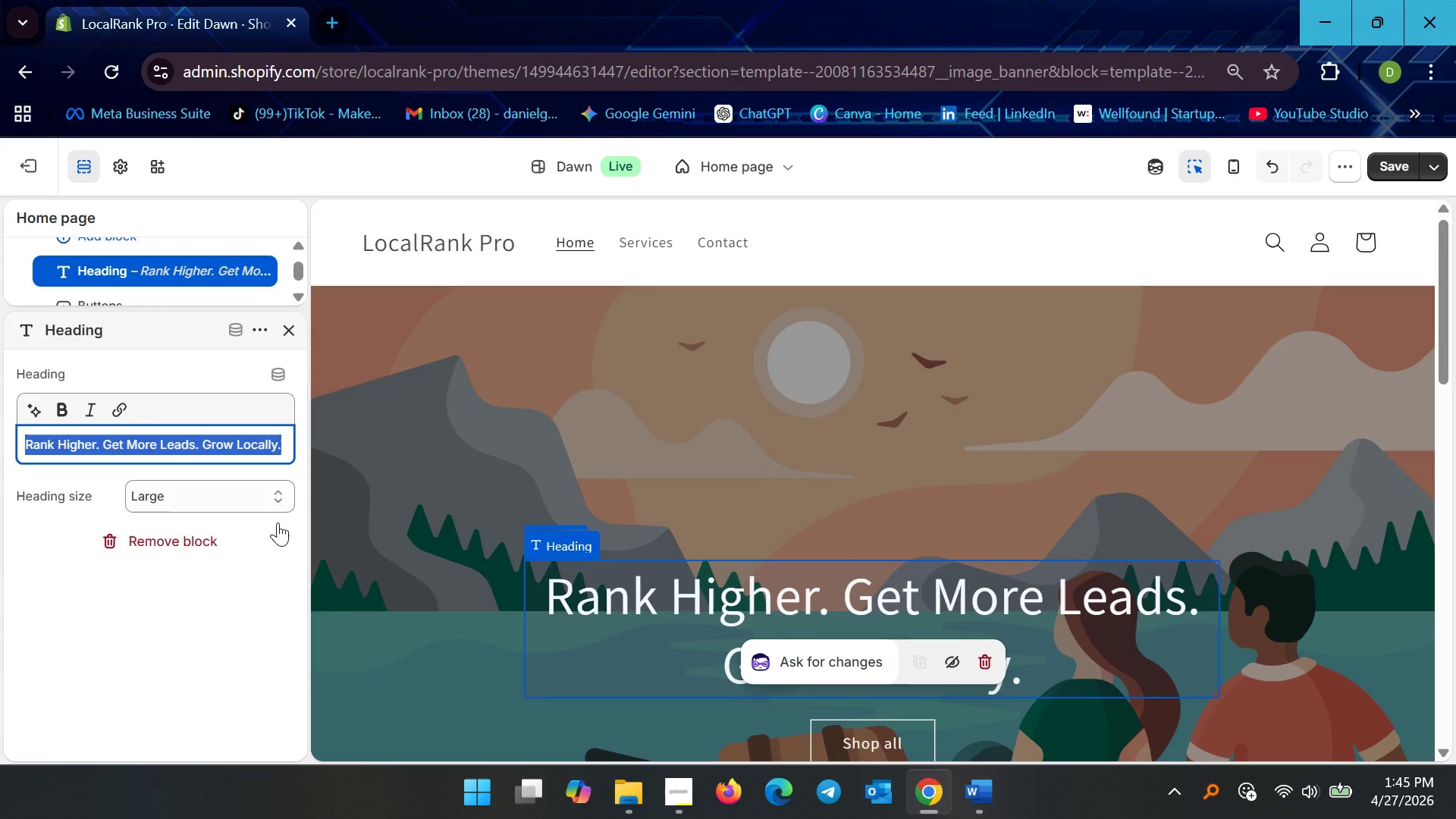 
key(Control+A)
 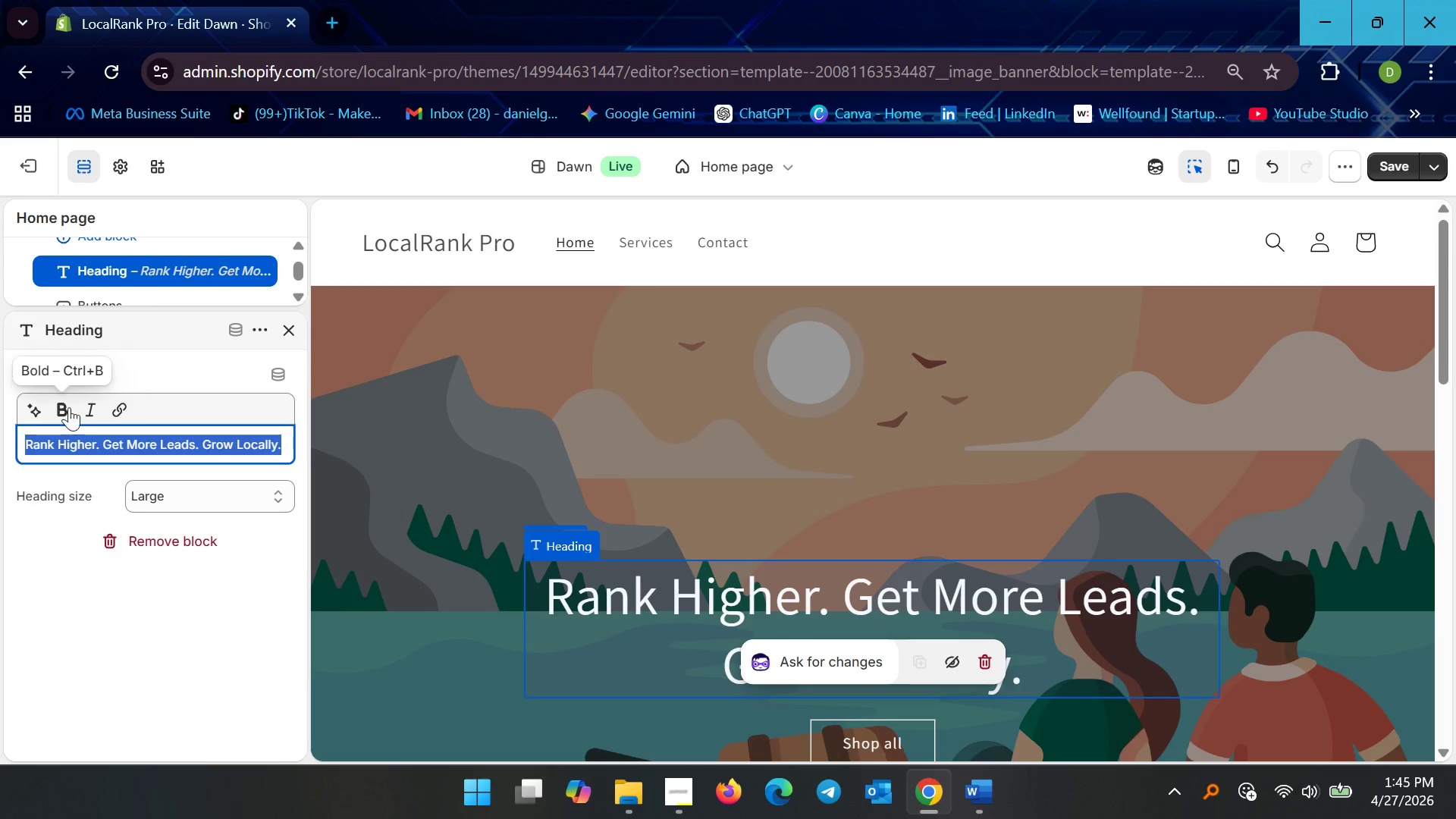 
left_click([64, 406])
 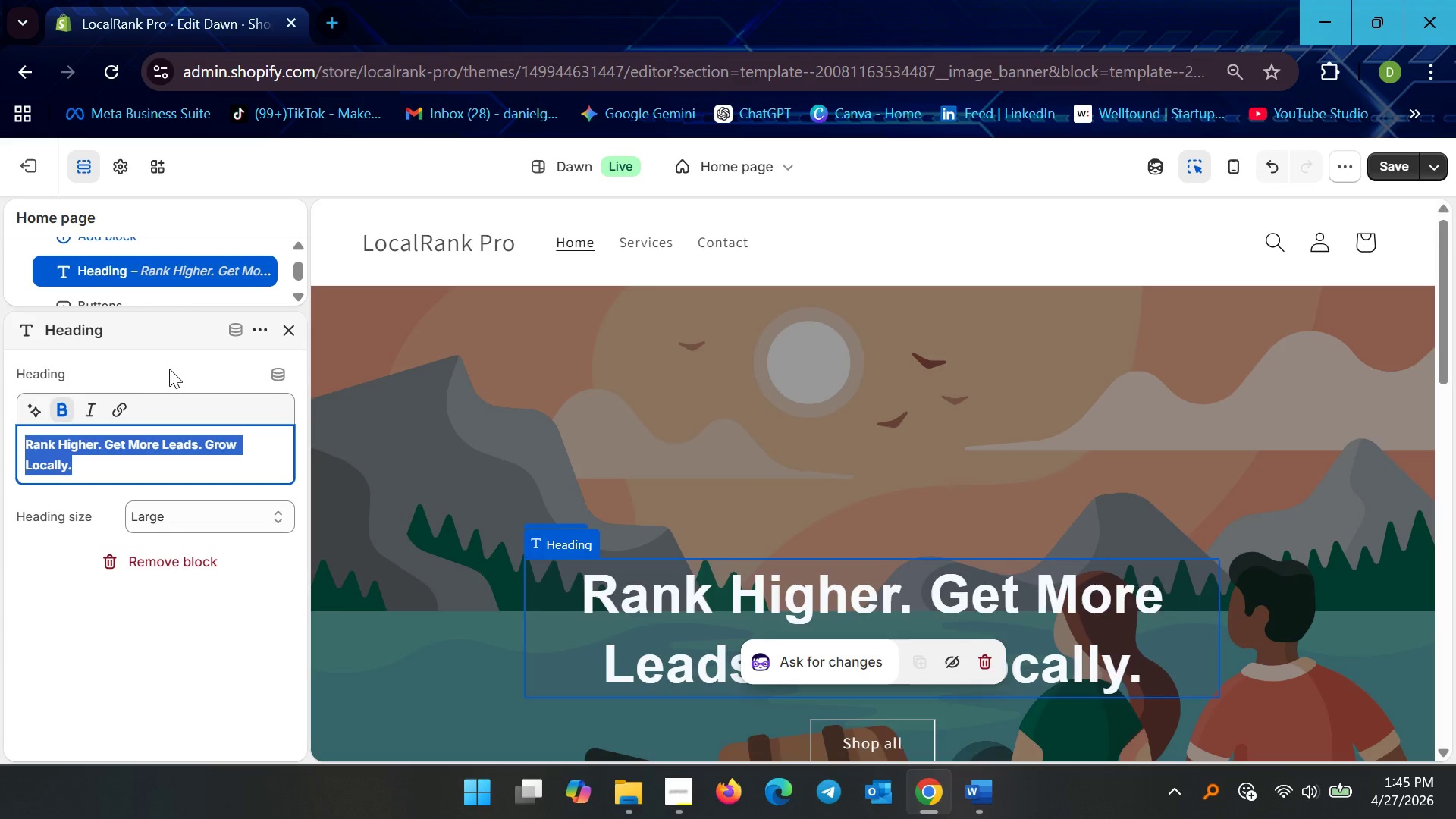 
left_click([169, 369])
 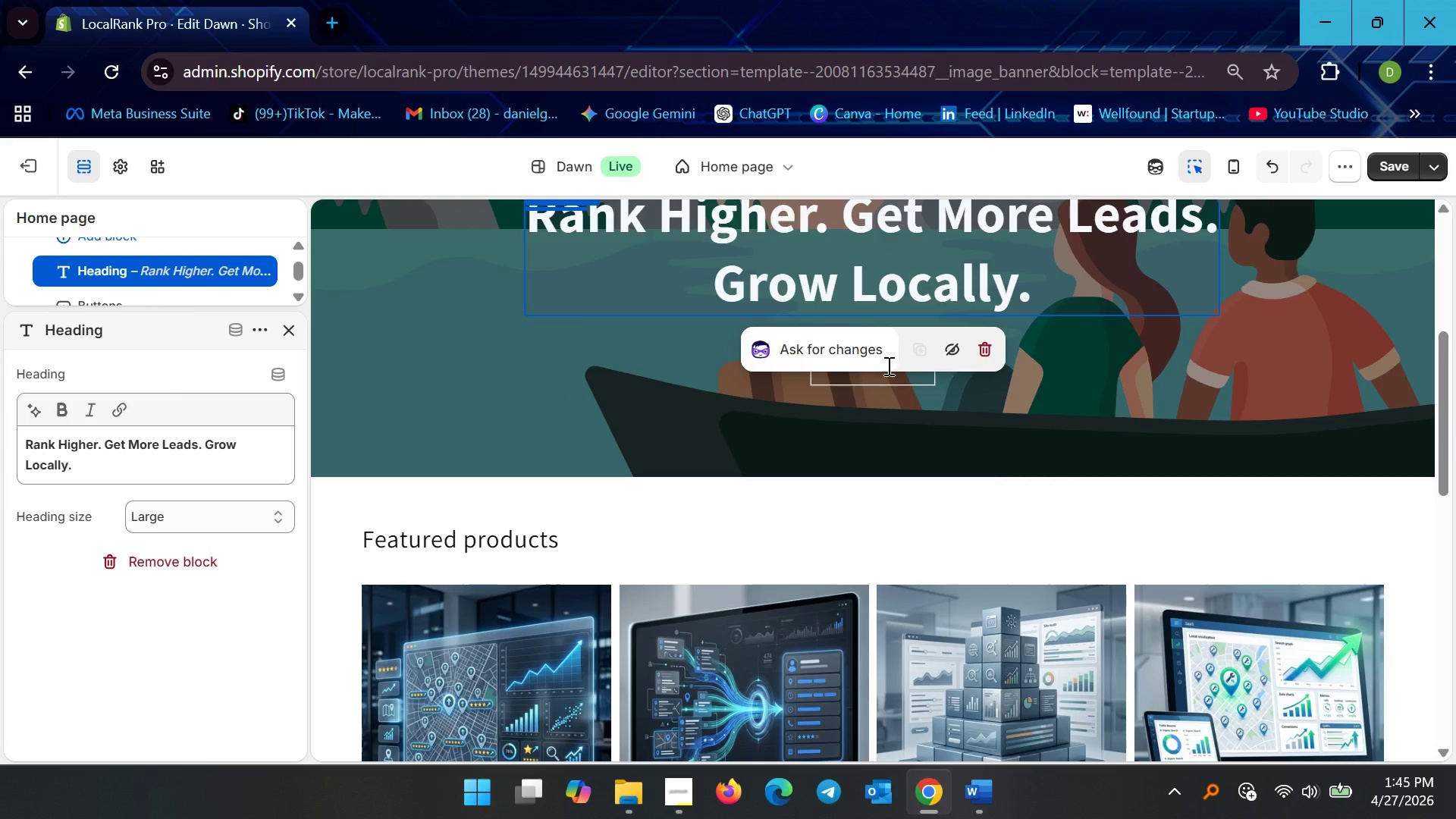 
left_click([913, 373])
 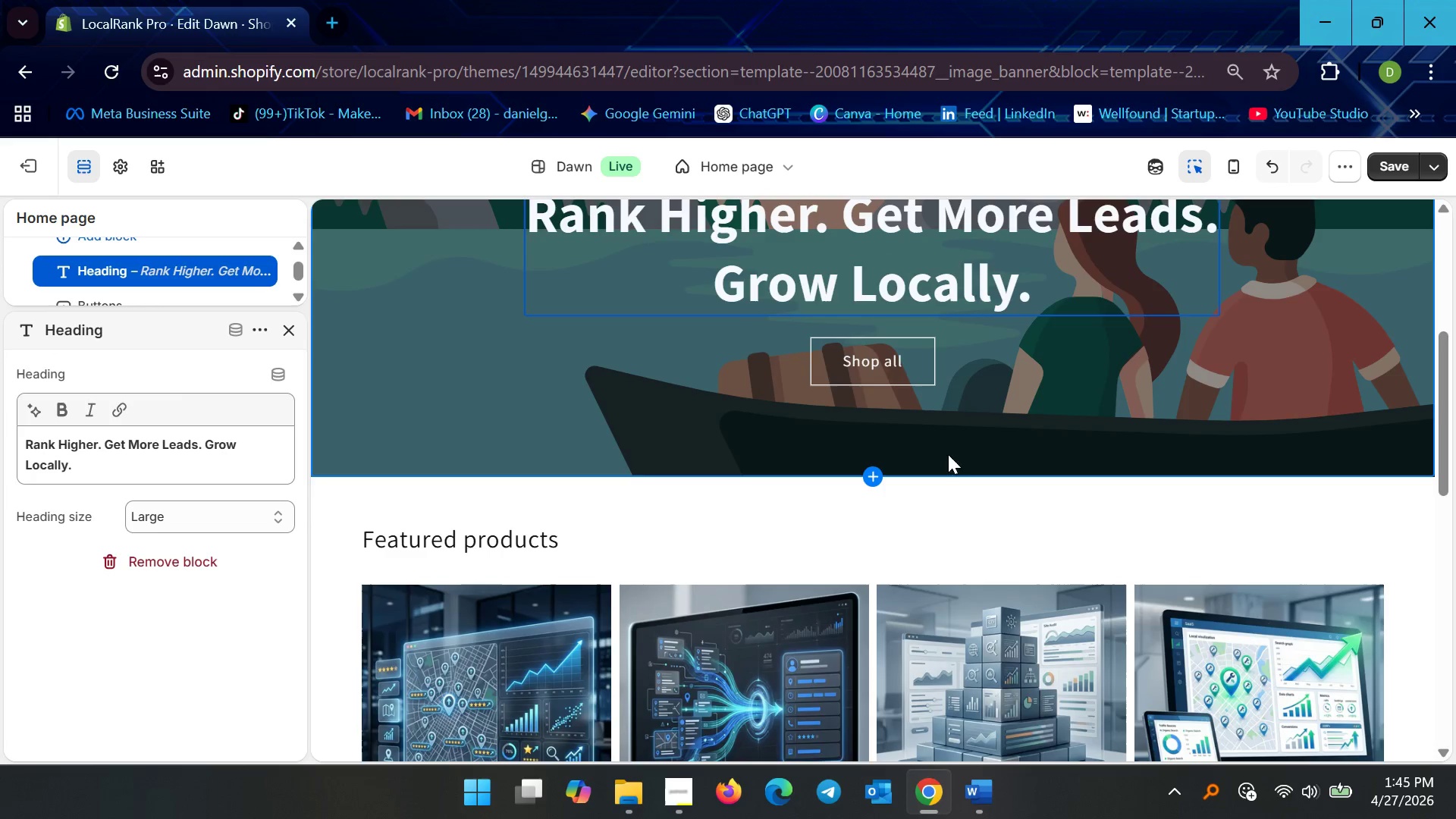 
left_click([867, 359])
 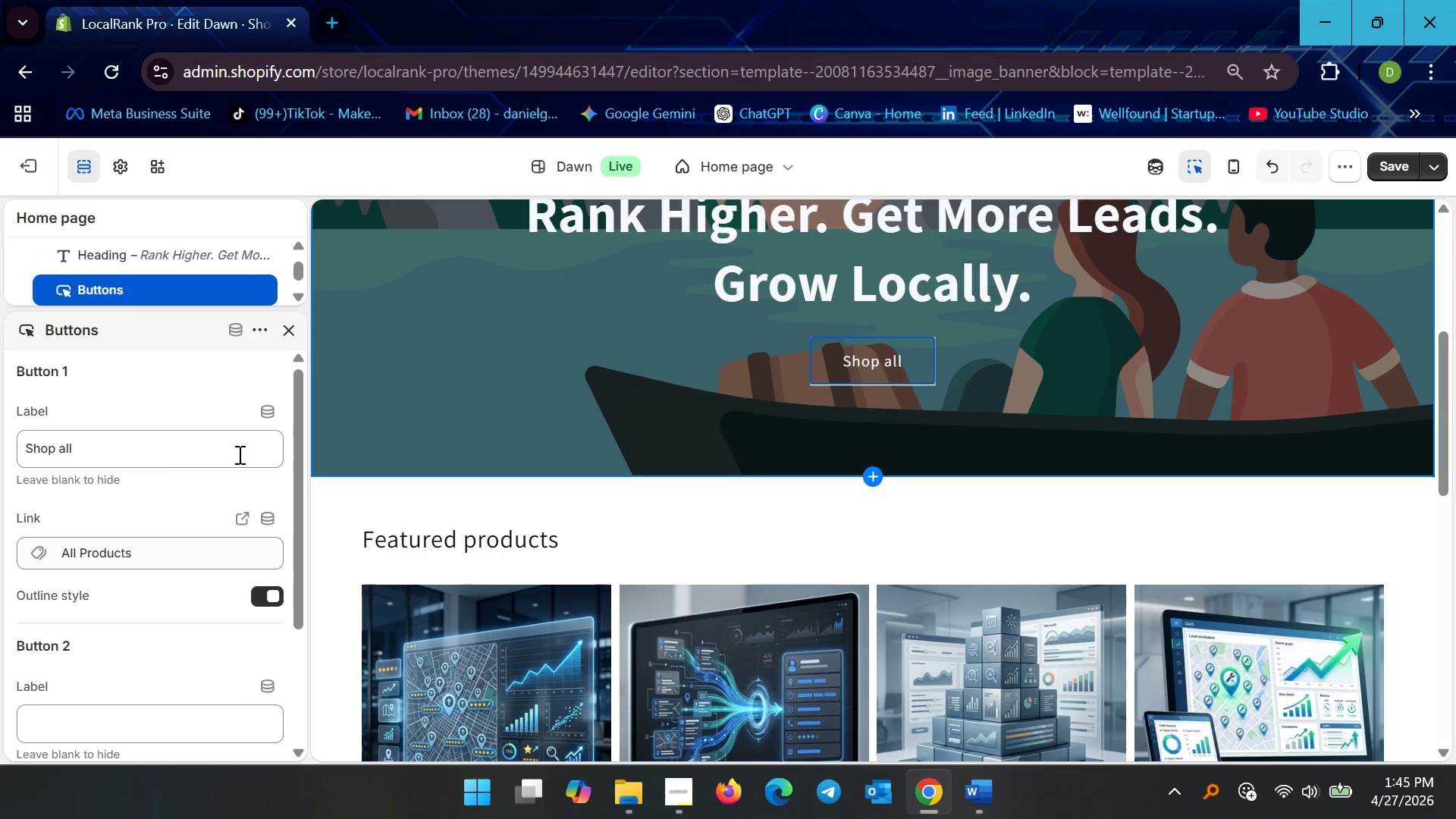 
left_click([178, 460])
 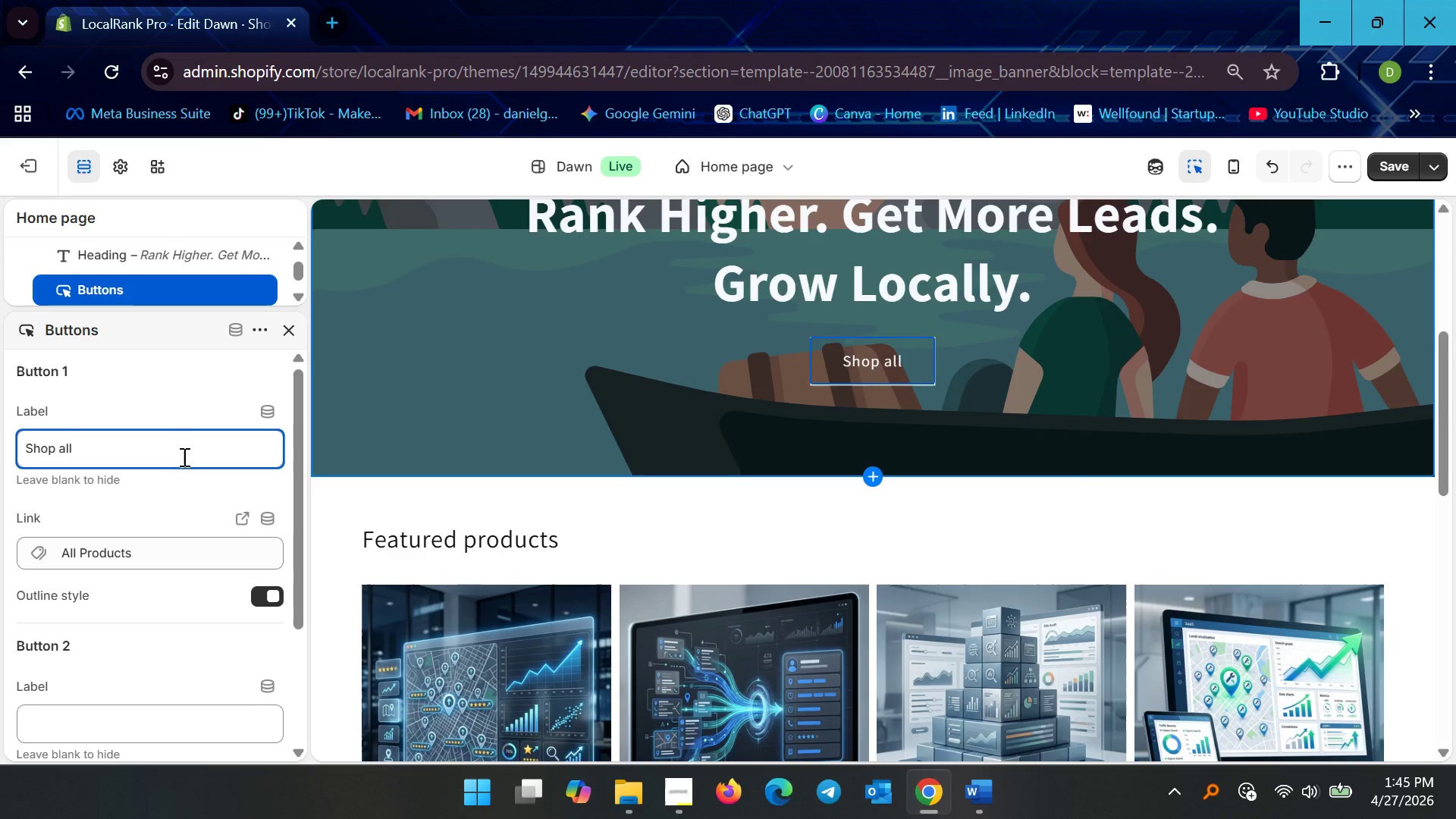 
key(Control+ControlLeft)
 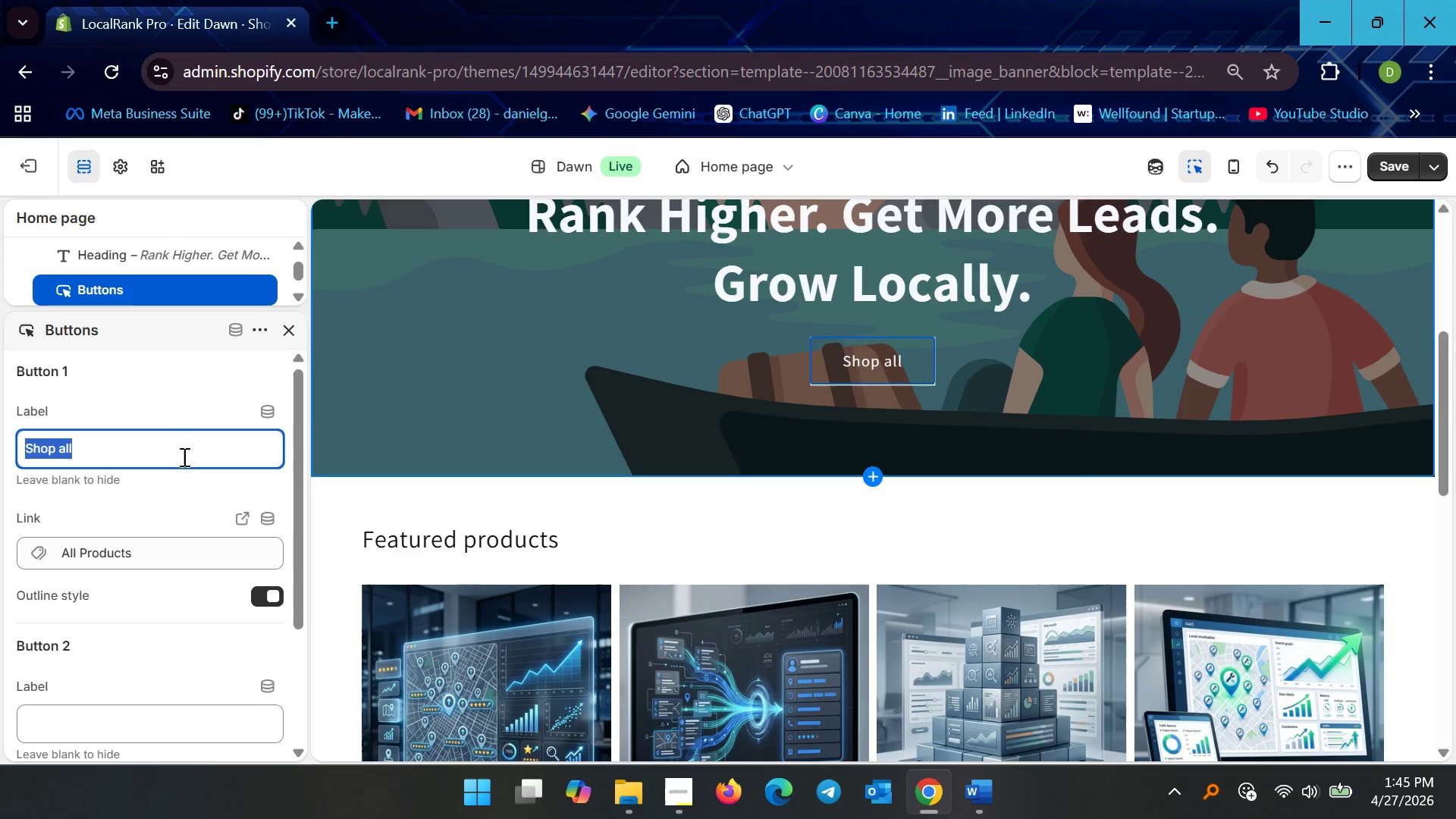 
key(Control+A)
 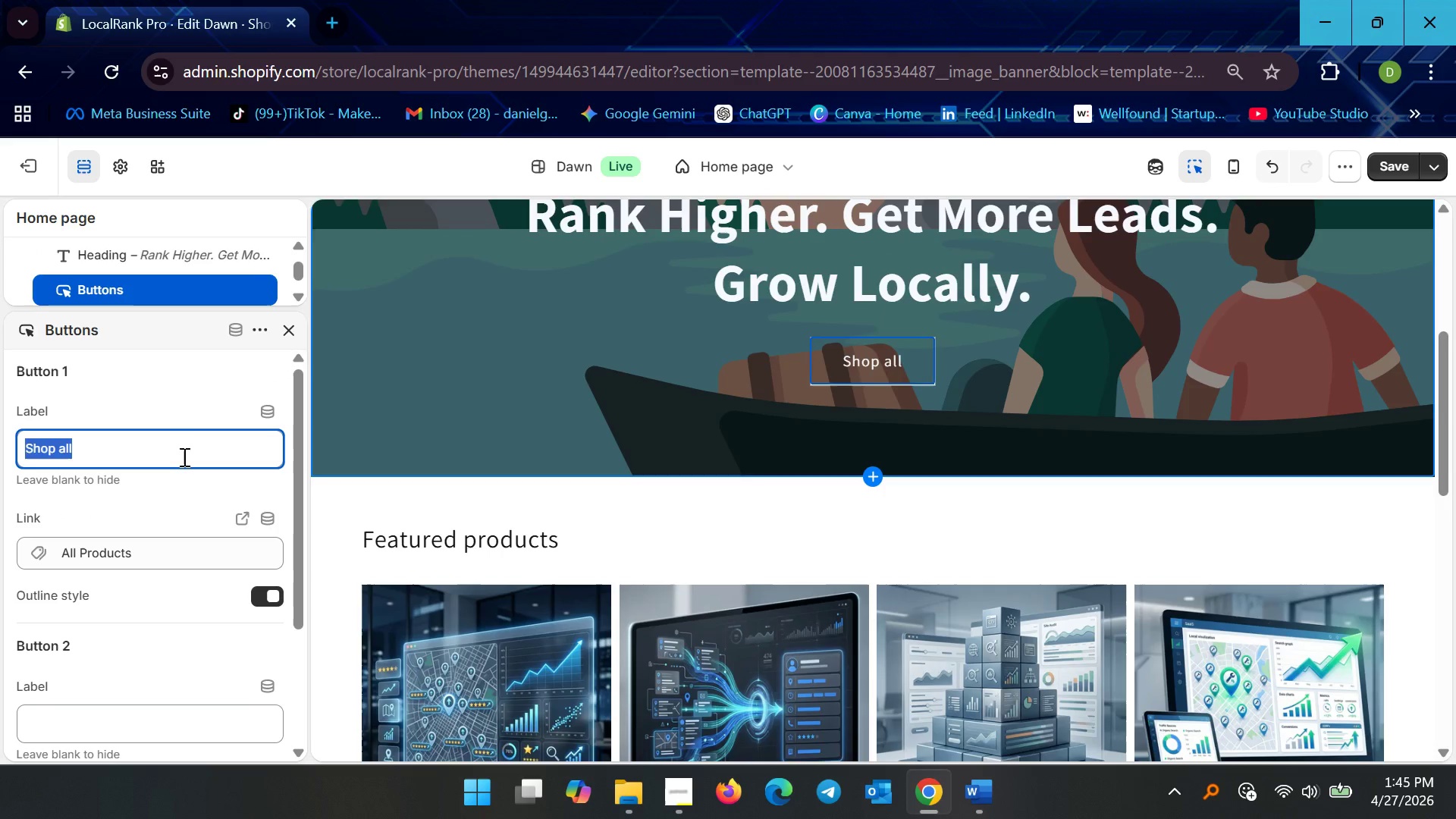 
type(Explore SEO Services)
 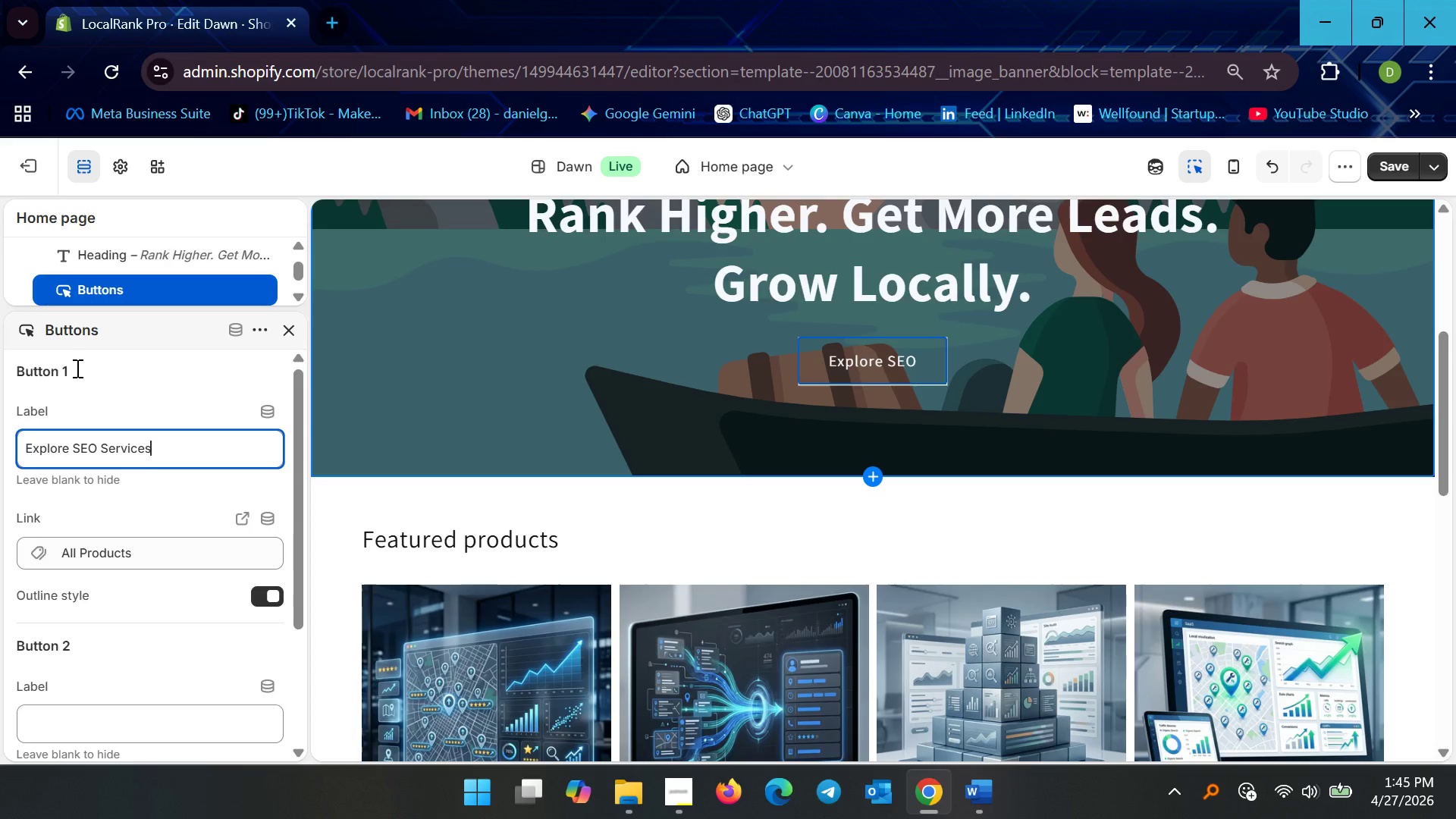 
scroll: coordinate [117, 406], scroll_direction: up, amount: 6.0
 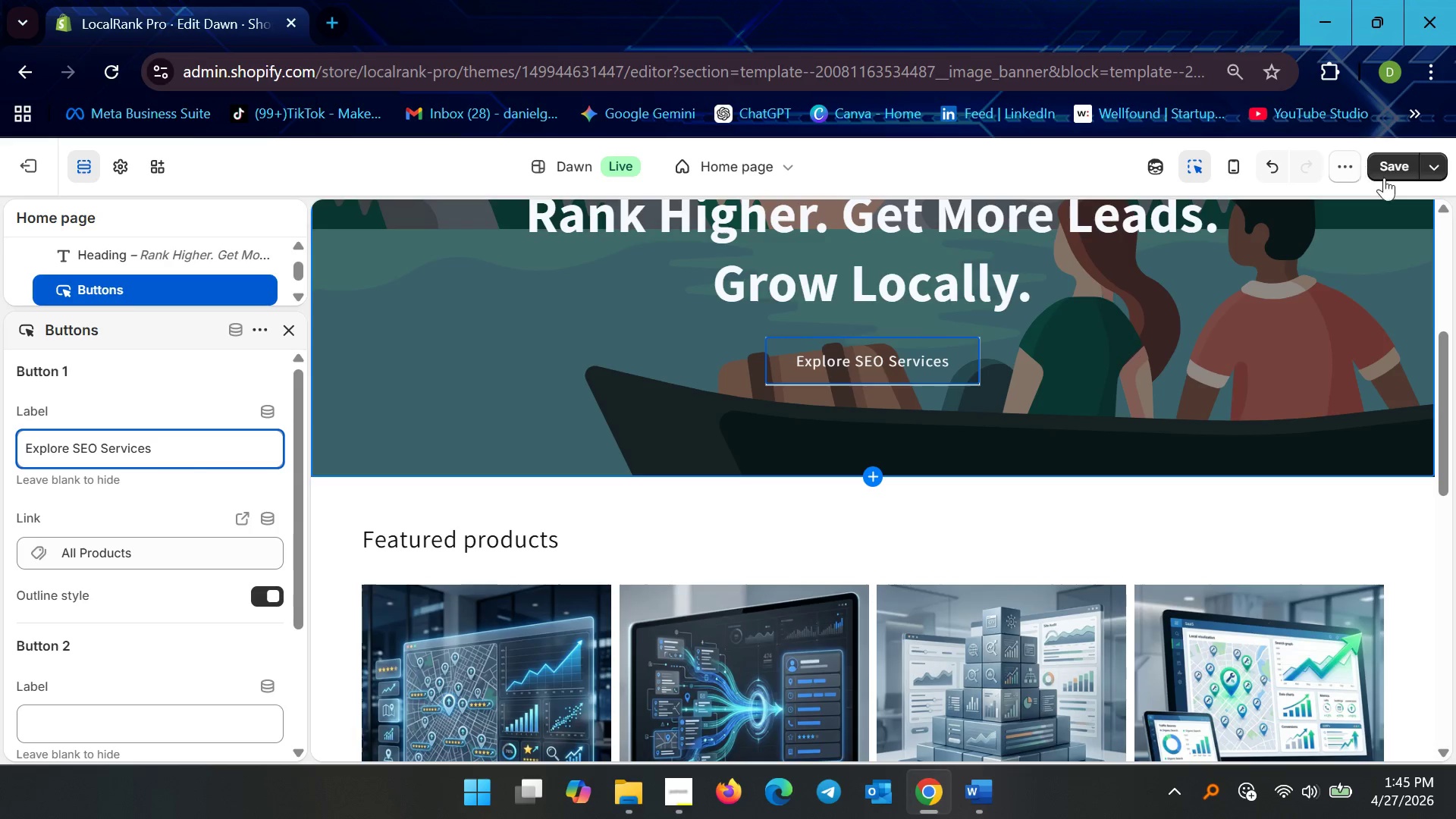 
left_click([1393, 166])
 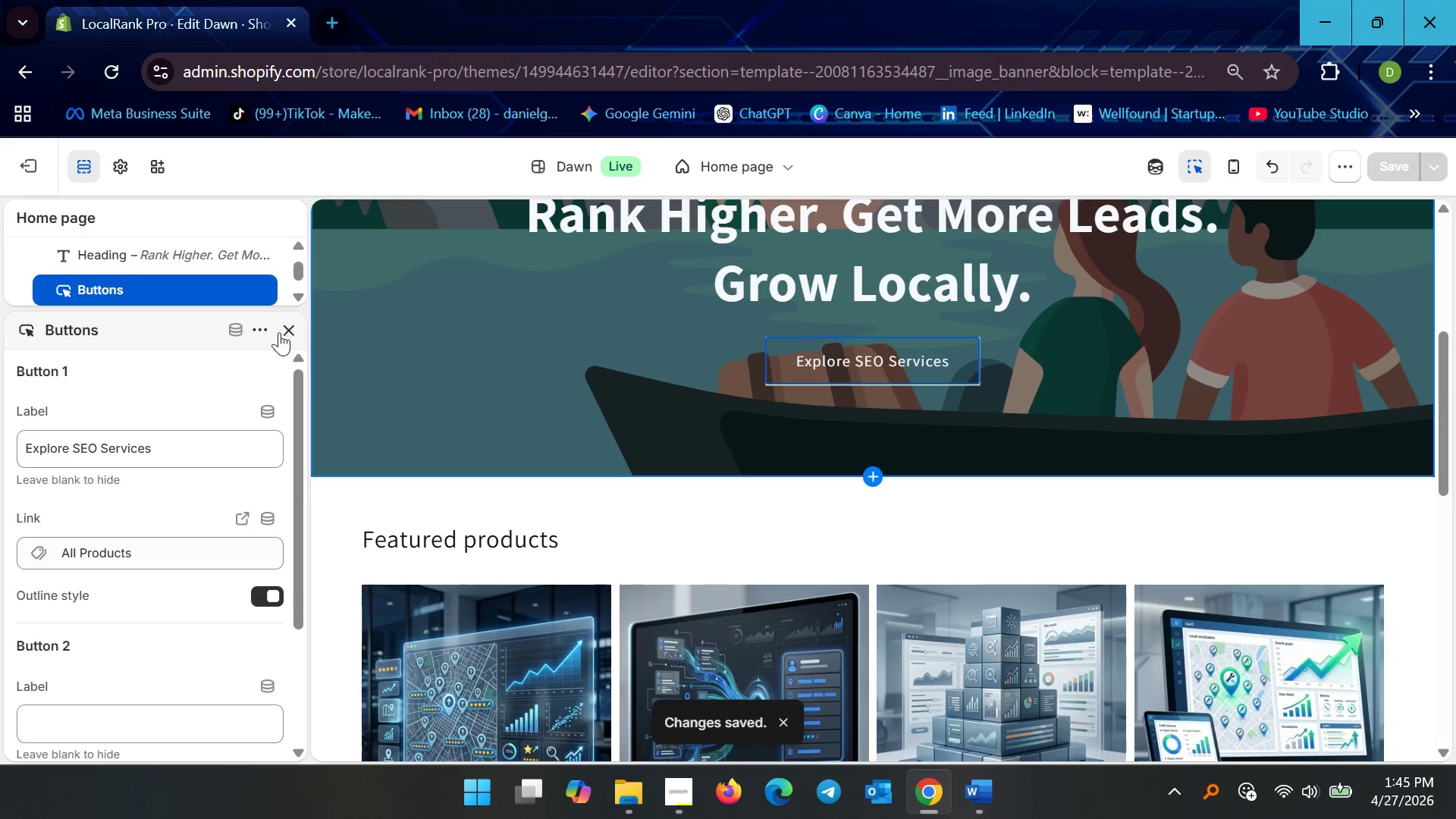 
left_click([99, 457])
 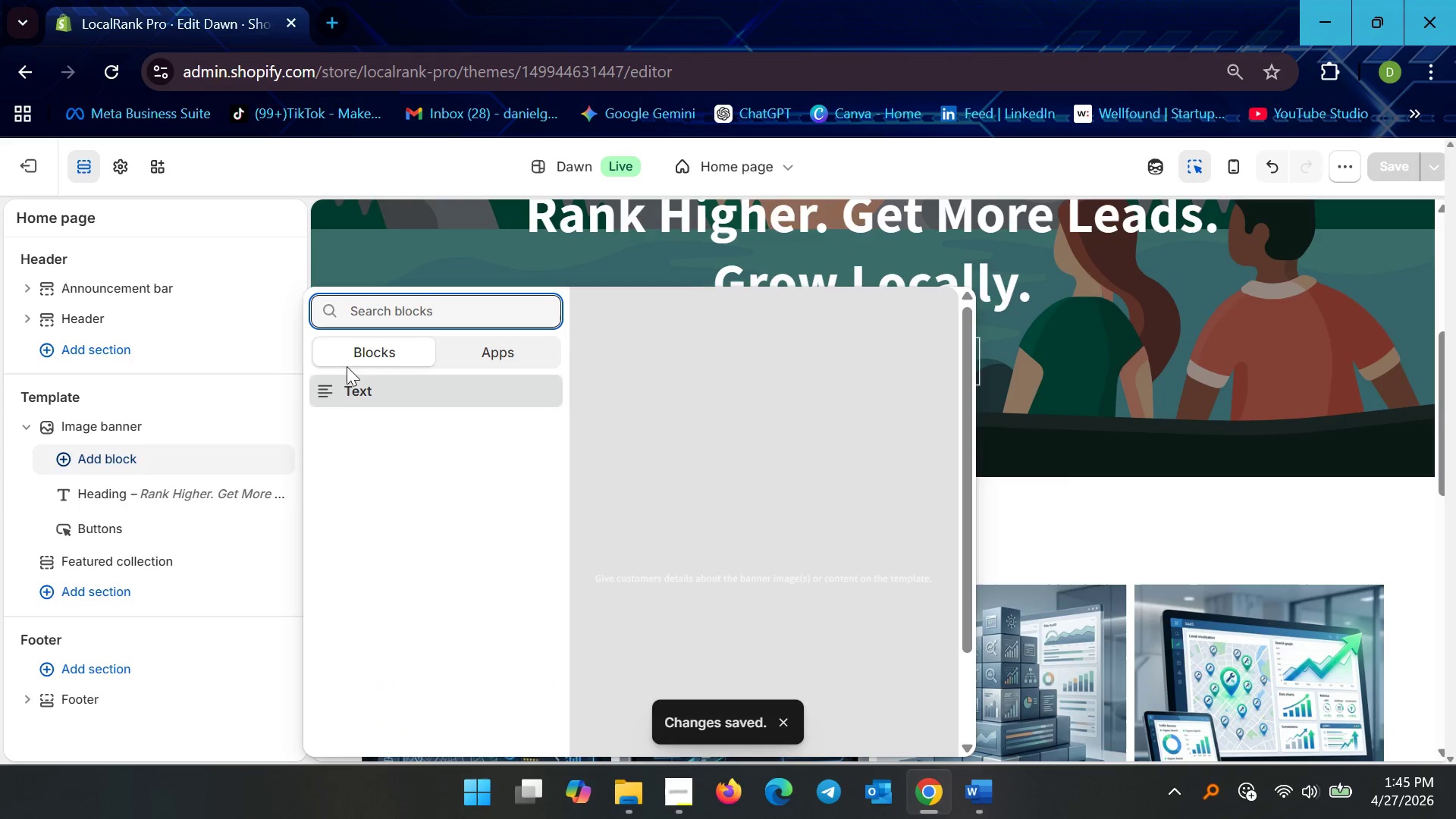 
left_click([346, 380])
 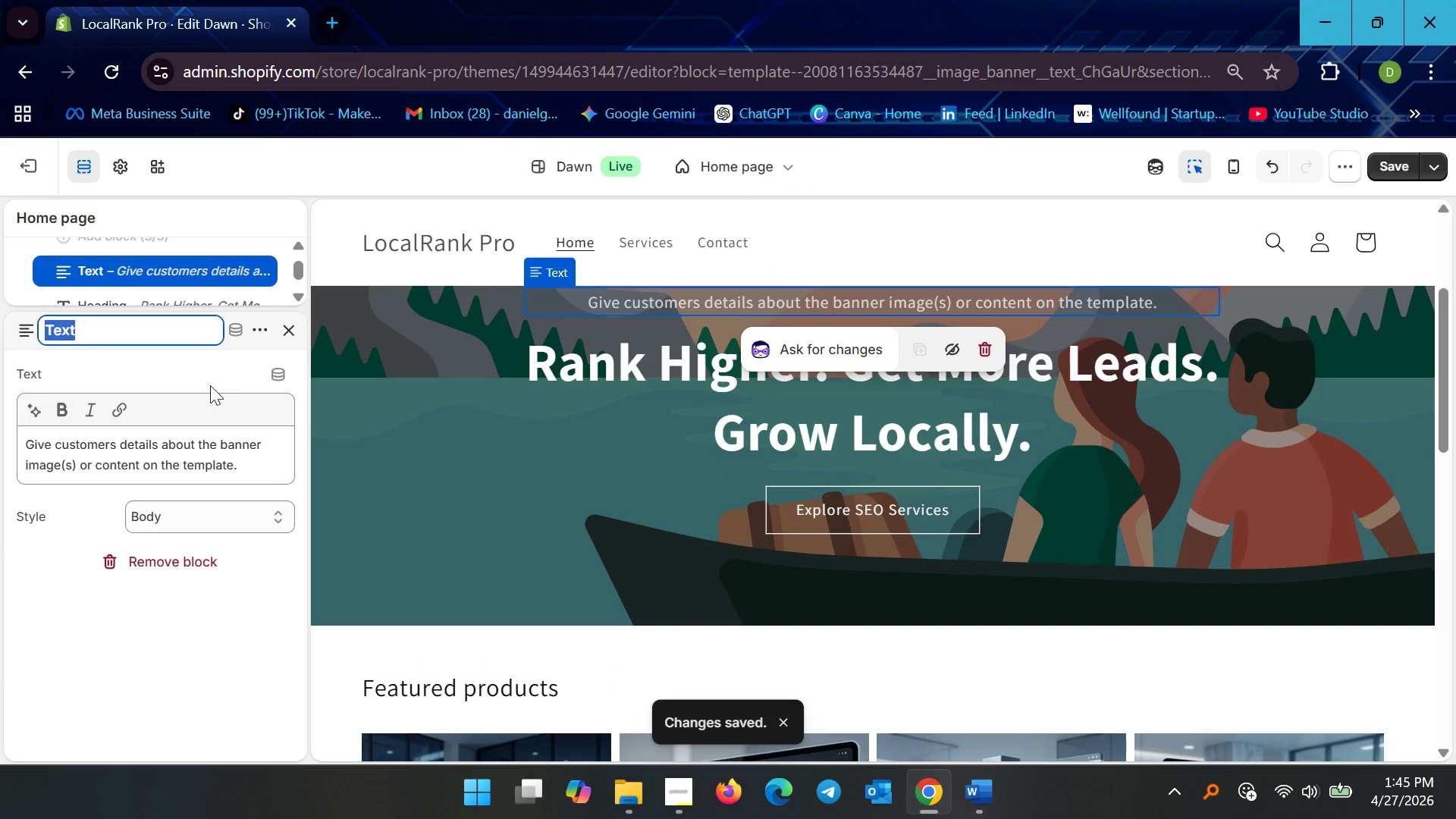 
type(Subtitle)
 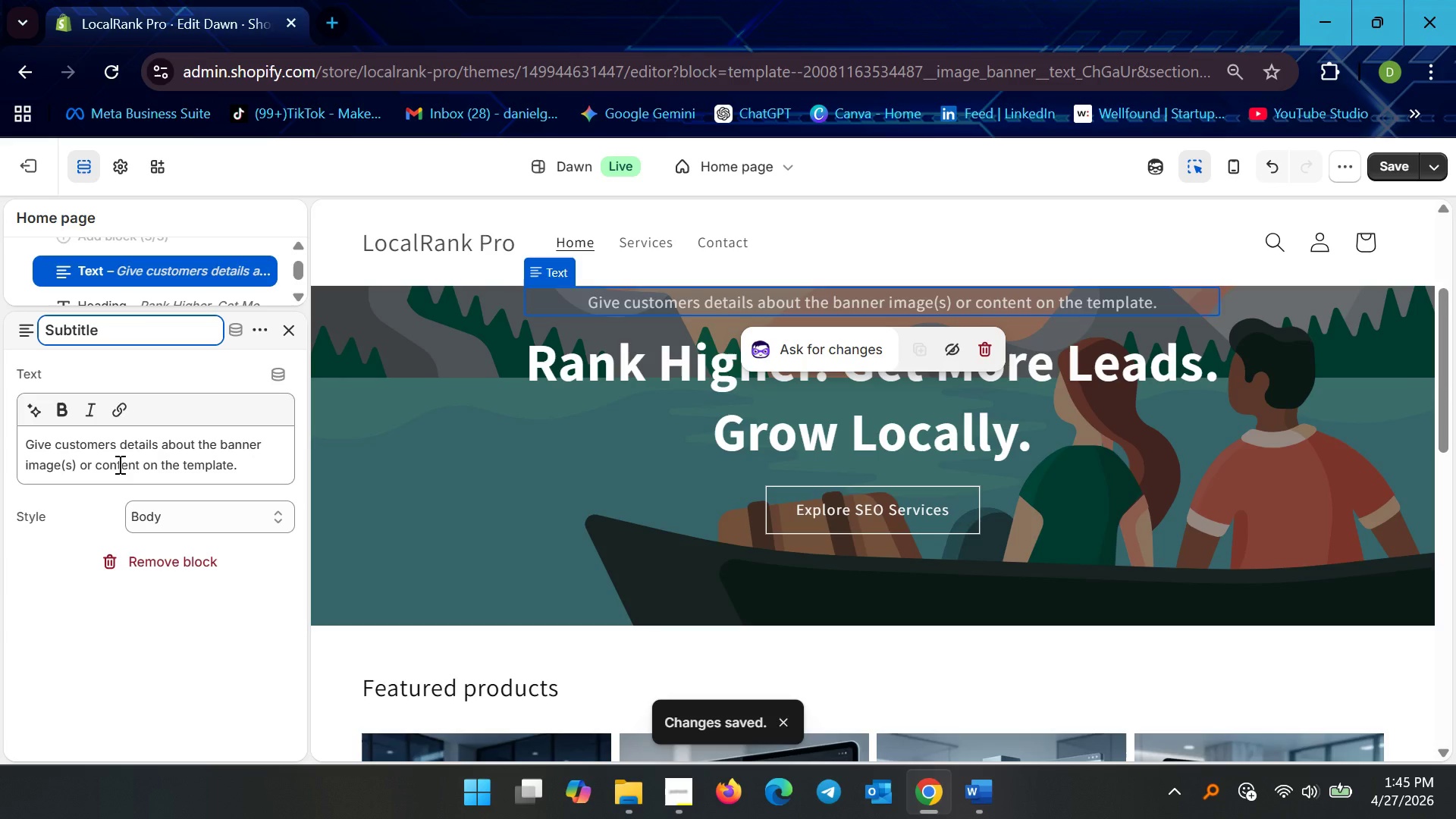 
left_click([107, 456])
 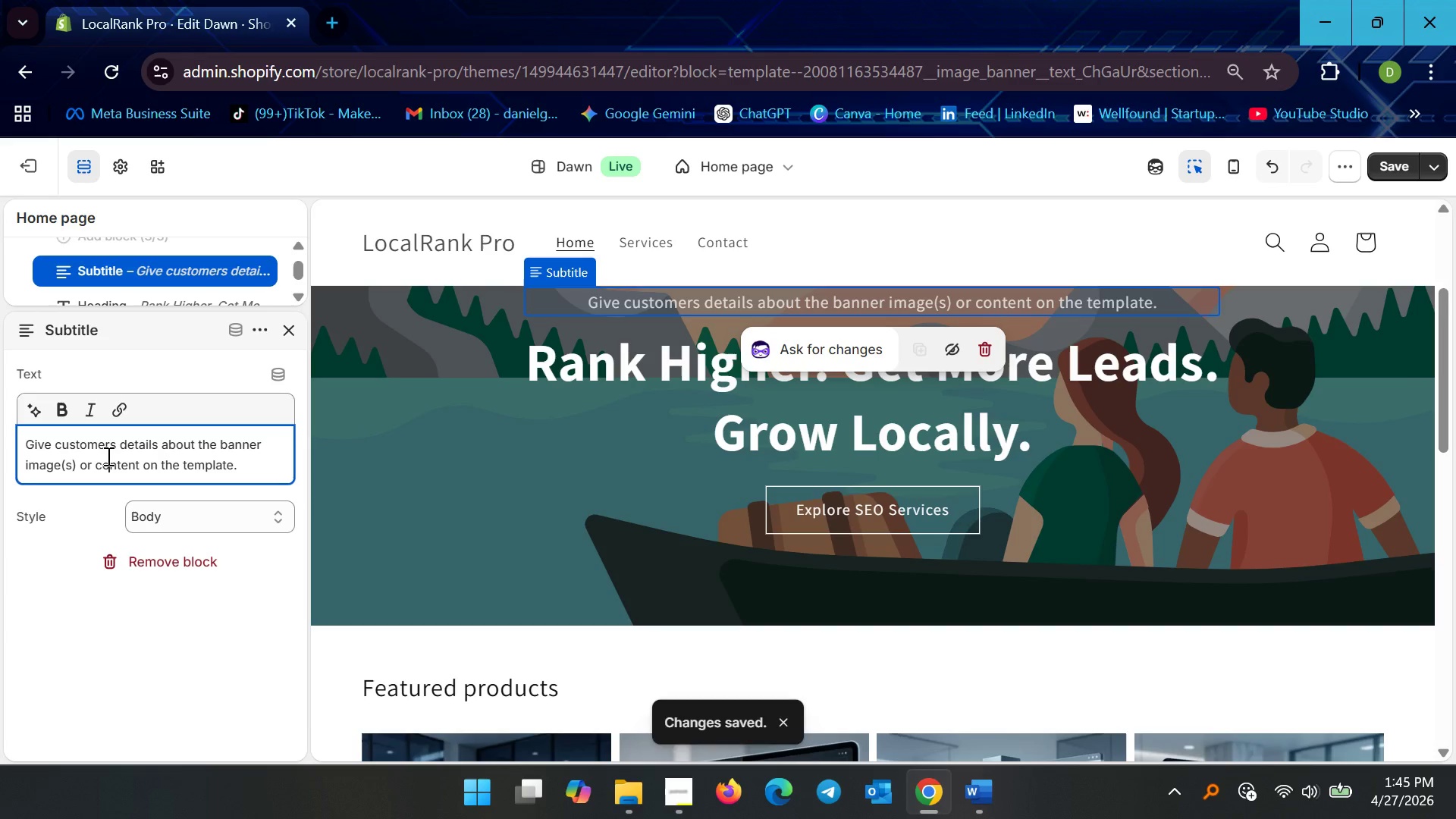 
key(Control+ControlLeft)
 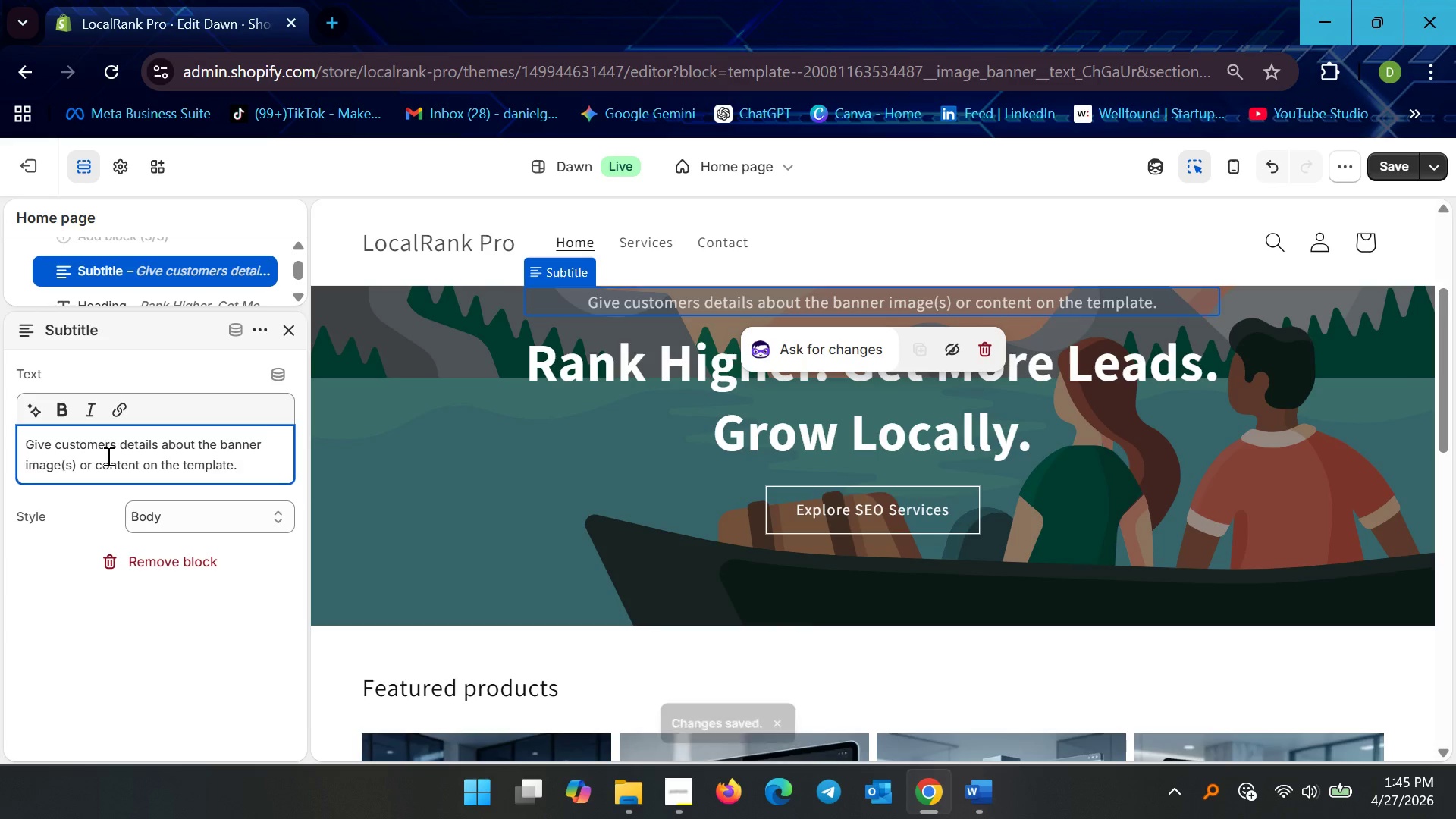 
key(Control+A)
 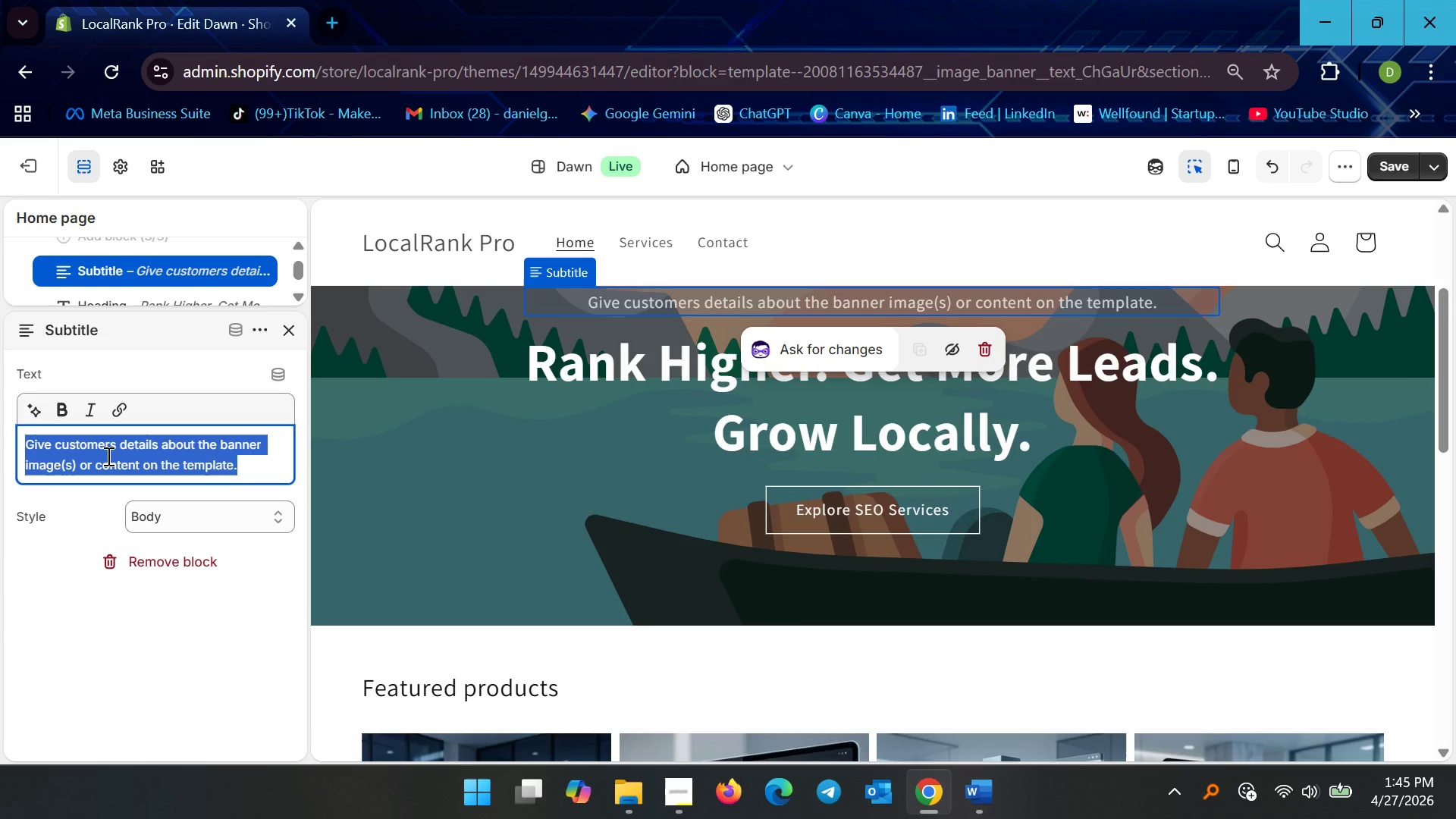 
type(Done-for-you Local SEO services designed to help small businesses domainate GO)
key(Backspace)
type(oogle m)
key(Backspace)
type(Maps, improve visibility, and generate consistent local leads.)
 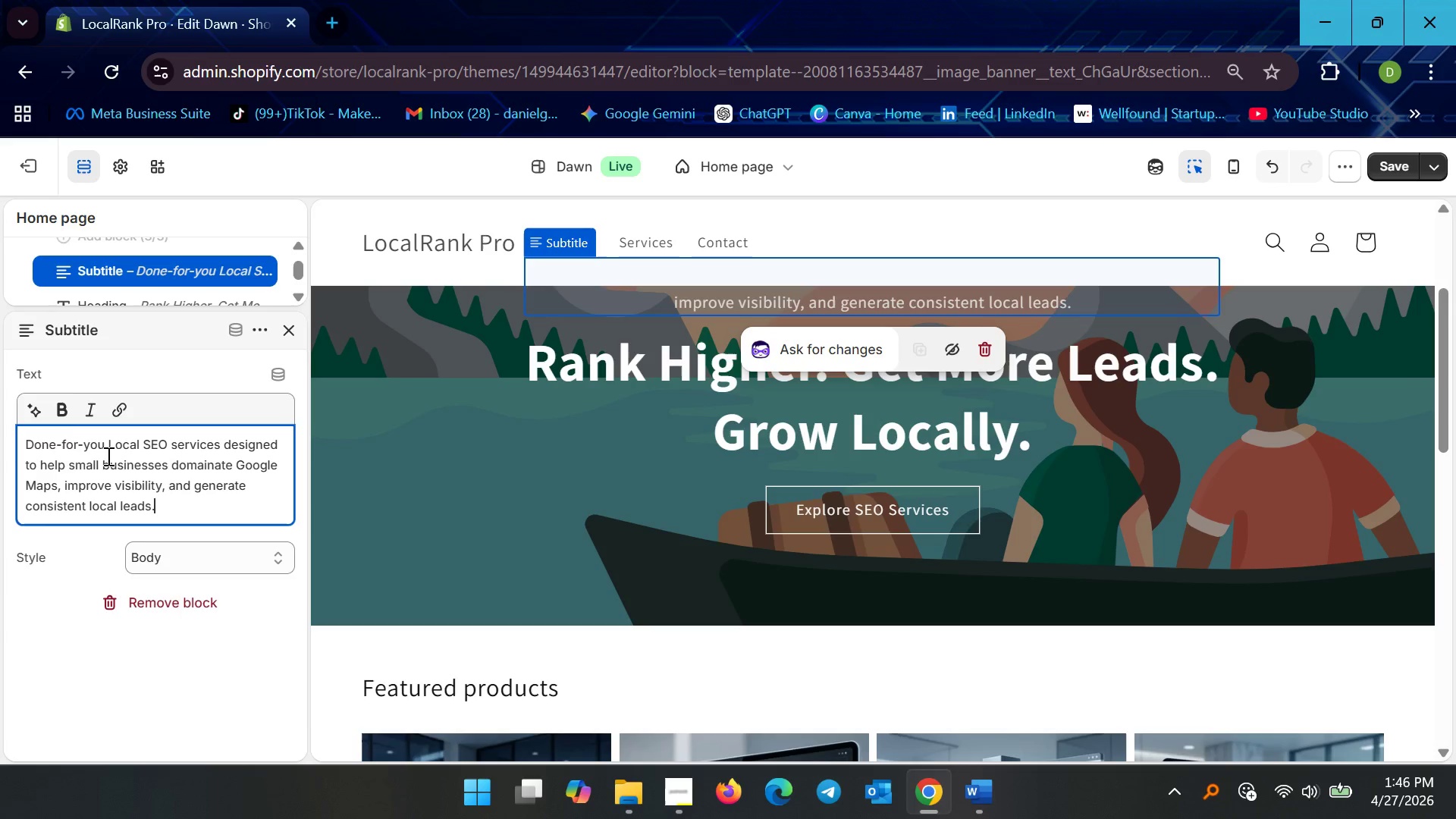 
left_click([224, 466])
 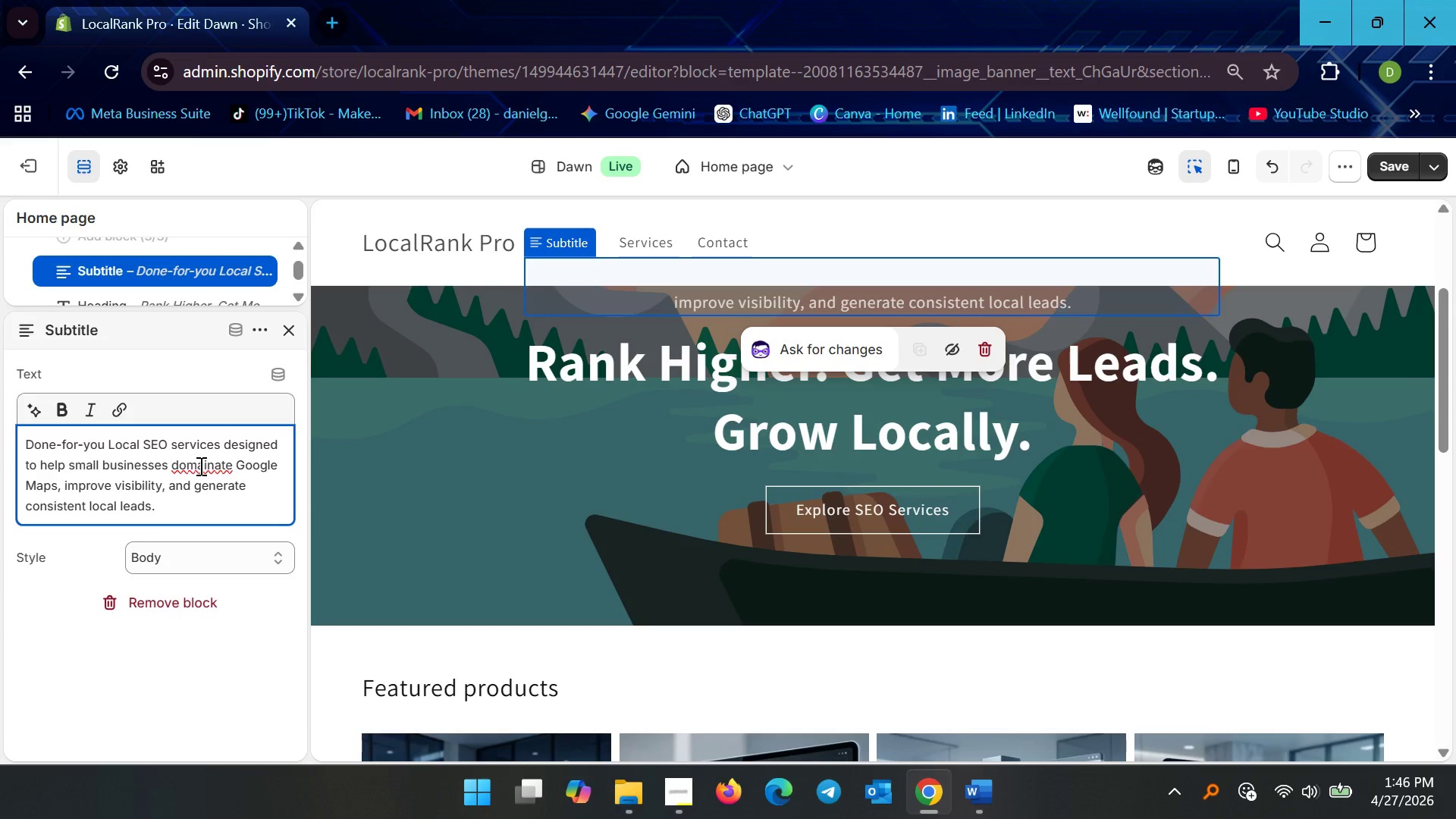 
right_click([199, 466])
 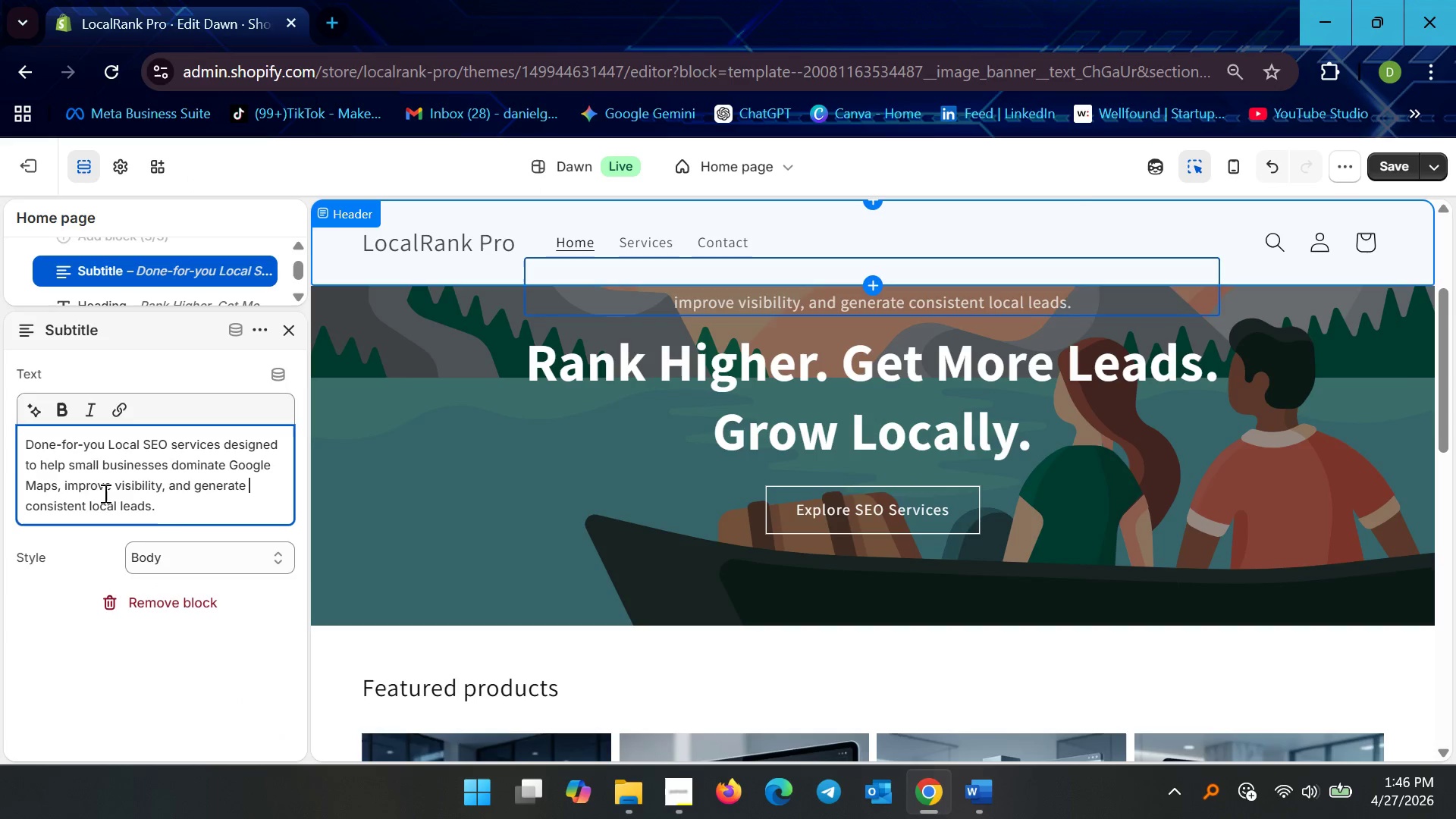 
wait(10.72)
 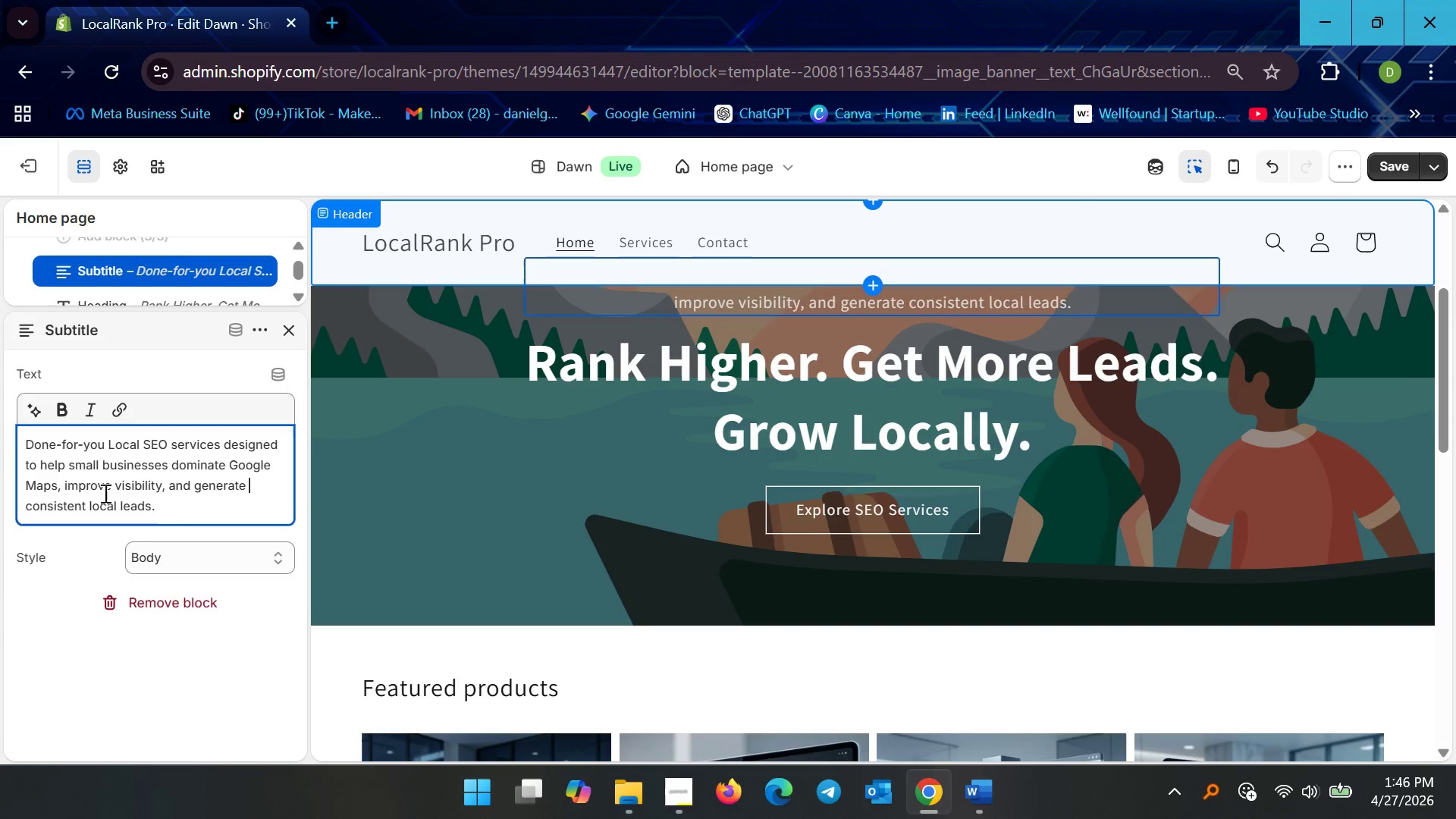 
left_click([294, 327])
 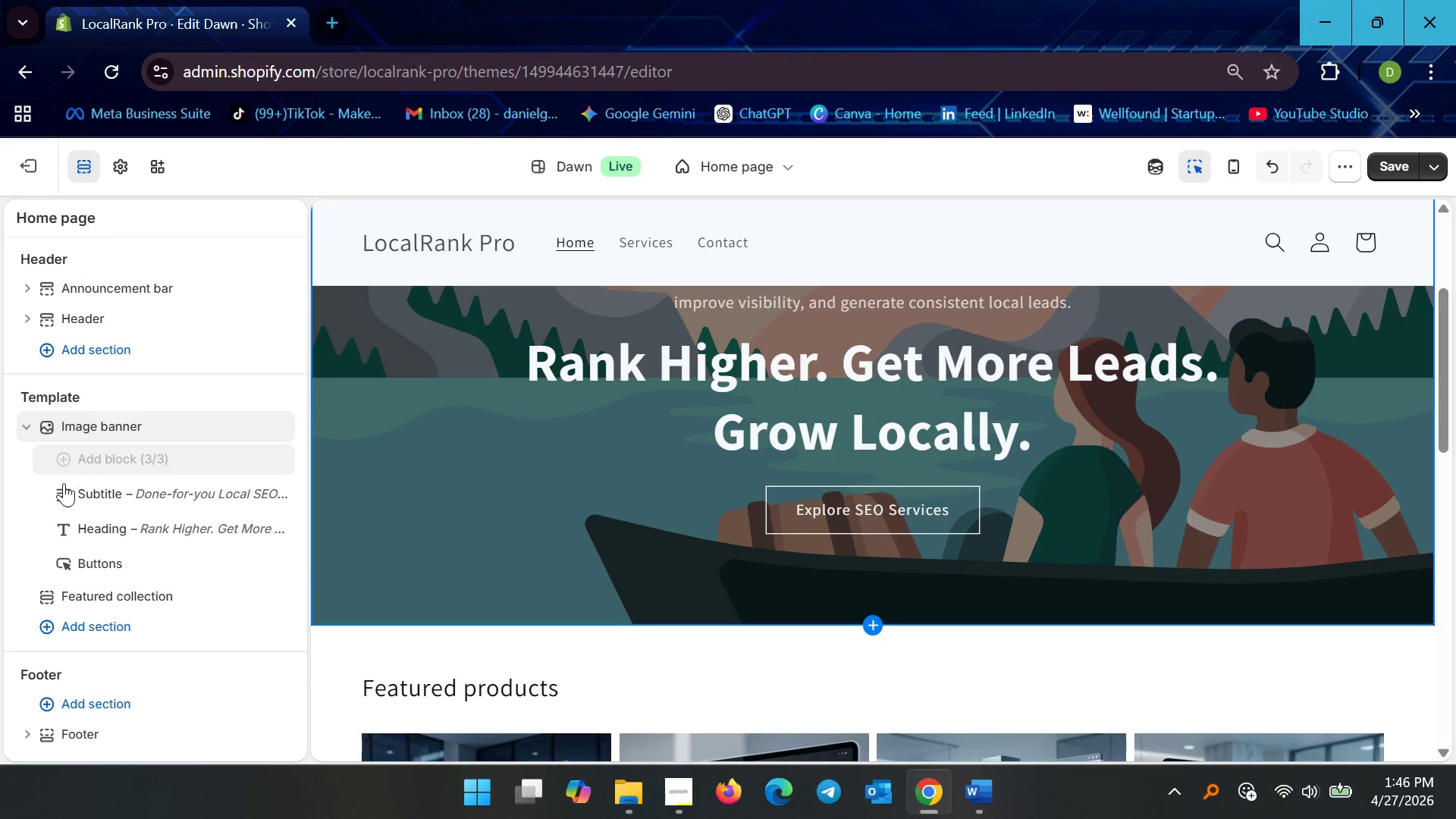 
left_click_drag(start_coordinate=[64, 494], to_coordinate=[69, 544])
 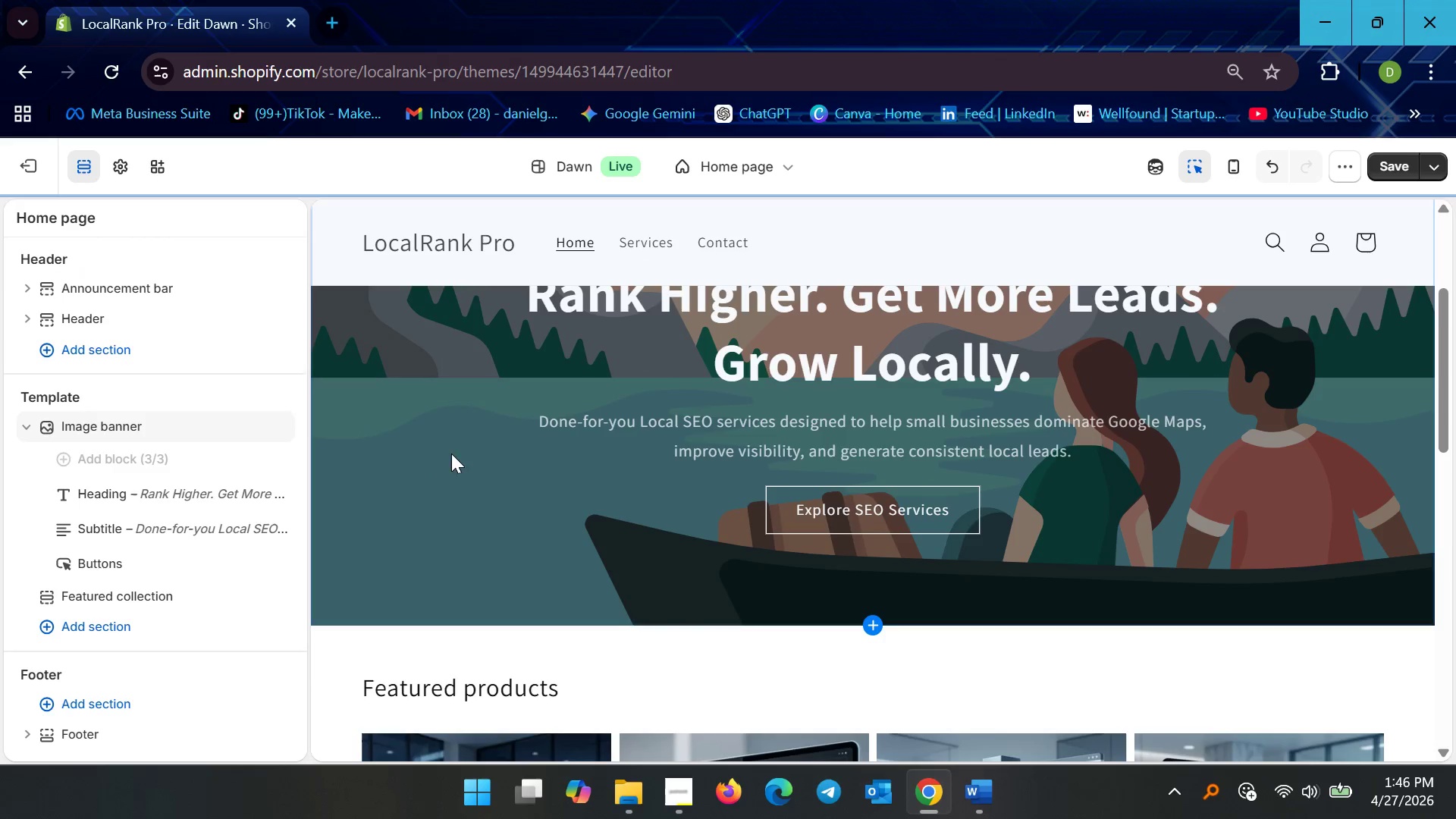 
scroll: coordinate [421, 499], scroll_direction: down, amount: 2.0
 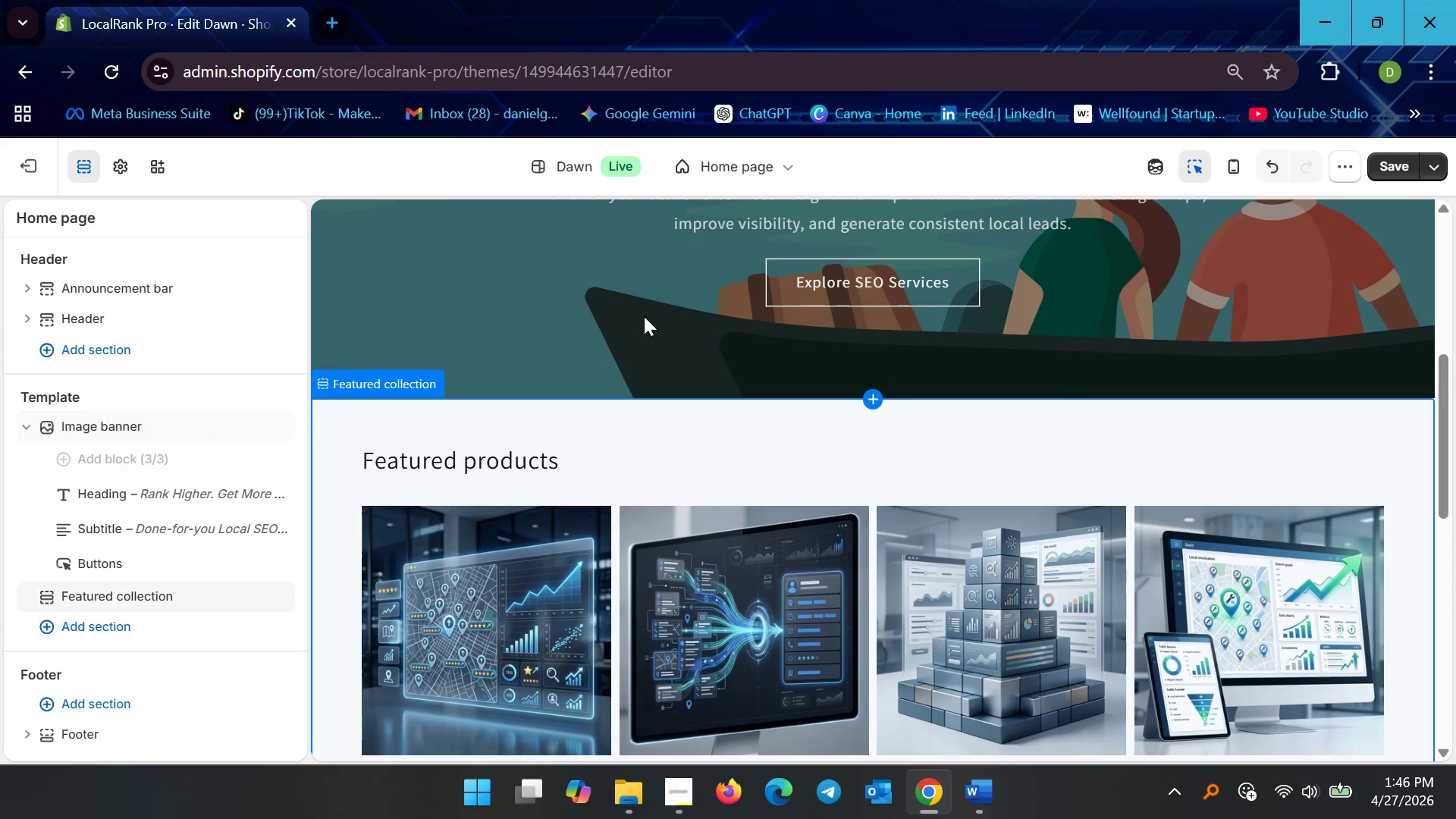 
left_click([624, 259])
 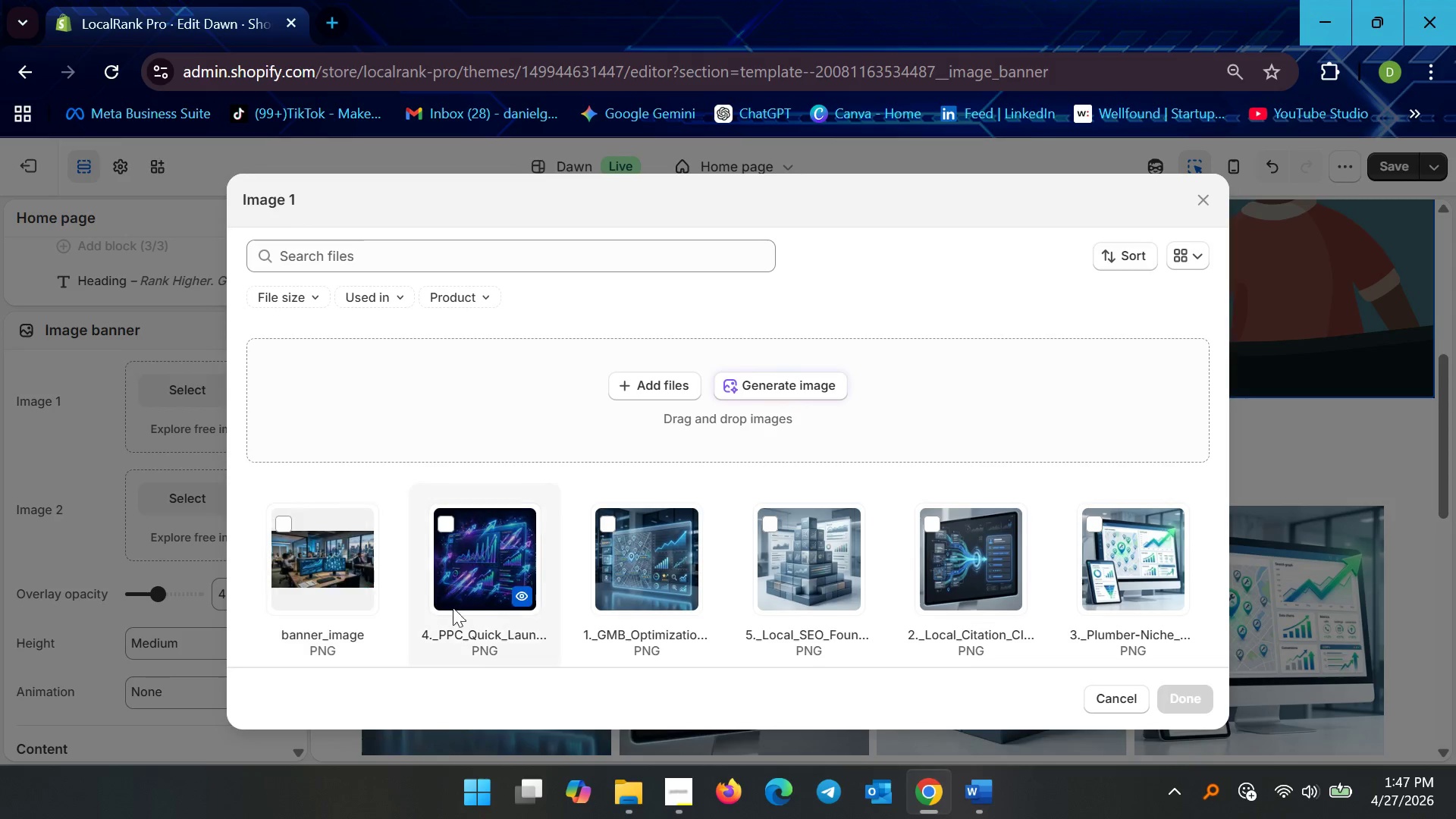 
left_click([317, 532])
 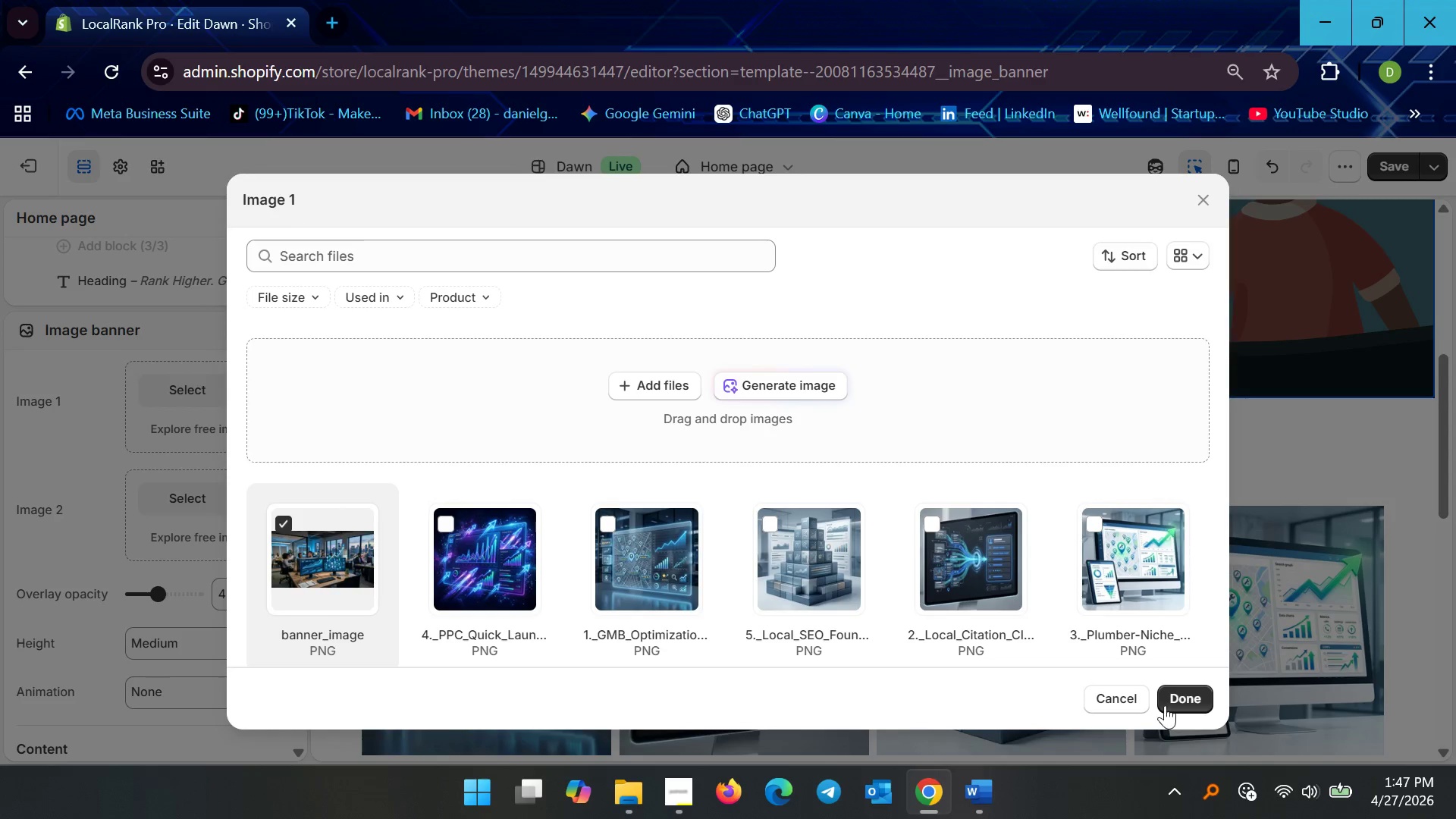 
left_click([1175, 704])
 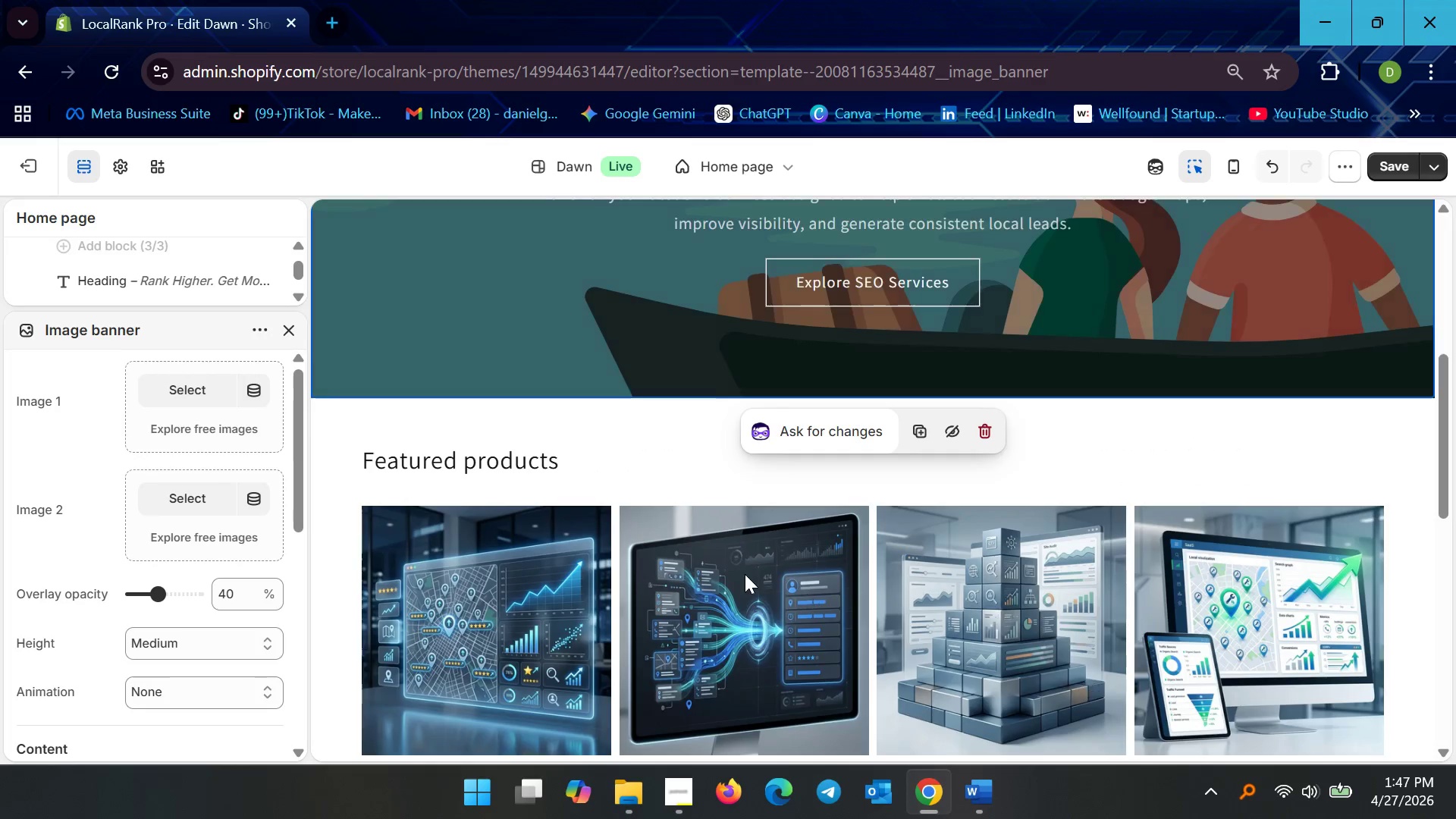 
scroll: coordinate [540, 620], scroll_direction: up, amount: 4.0
 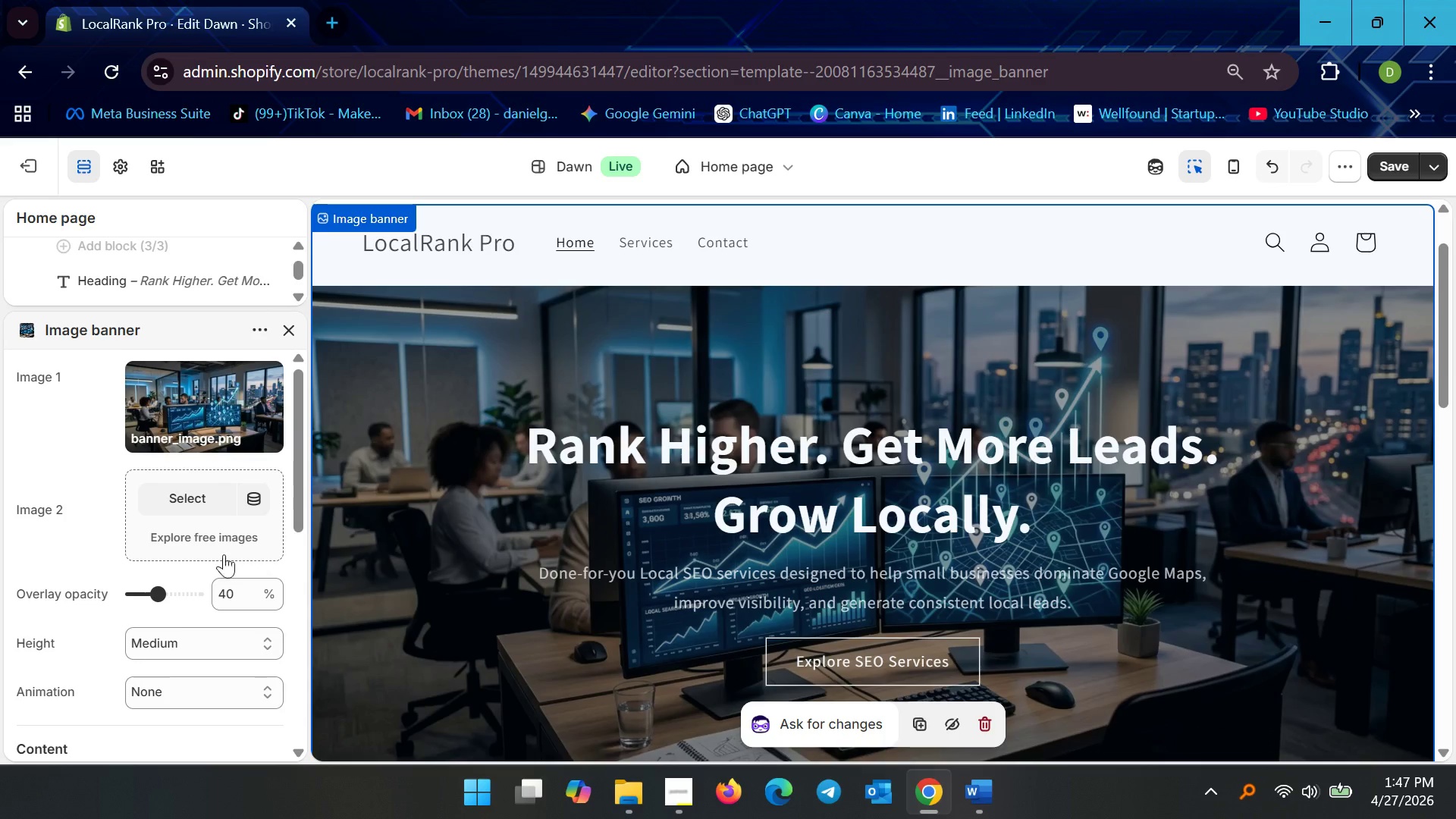 
wait(8.9)
 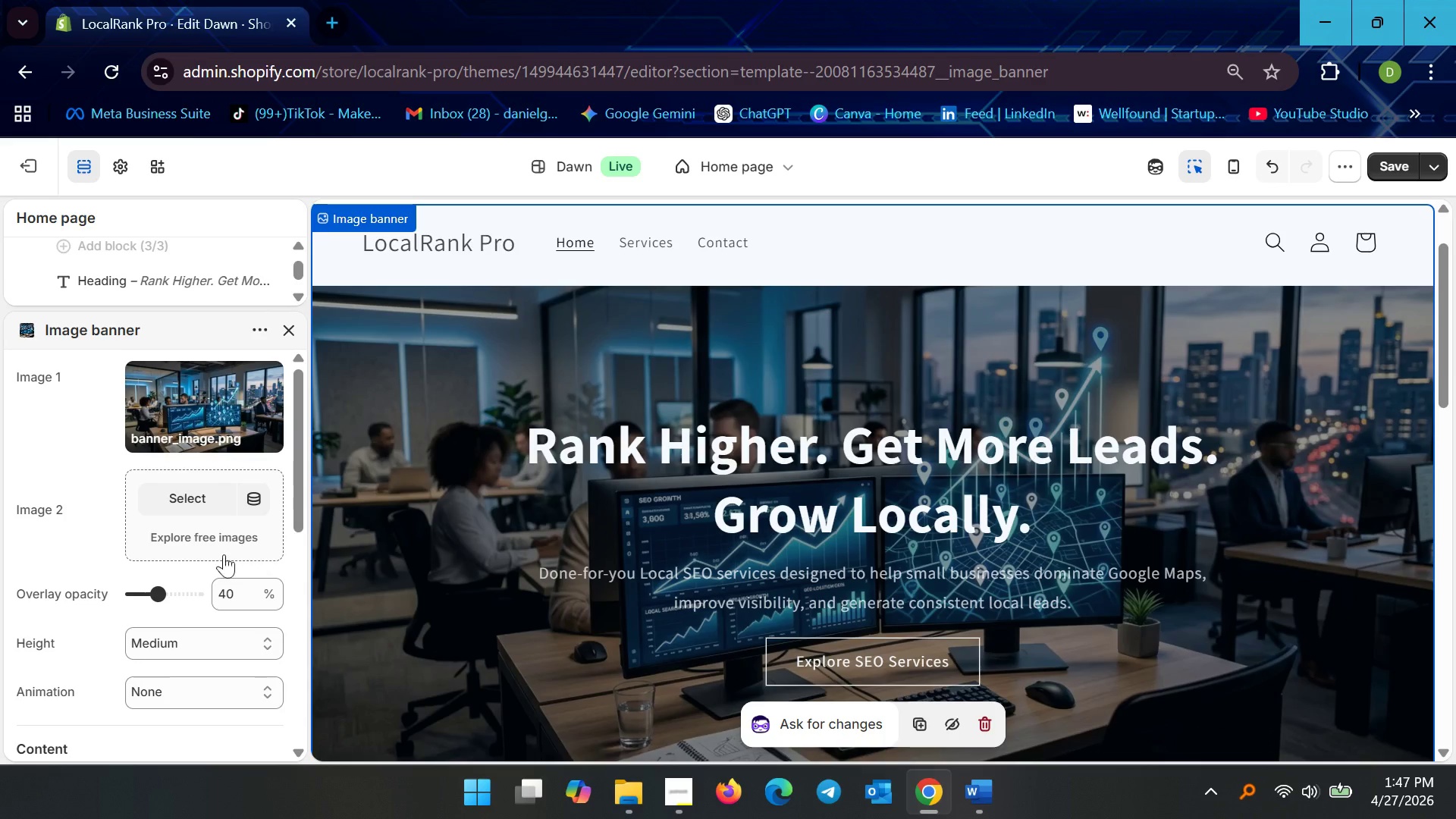 
scroll: coordinate [953, 510], scroll_direction: none, amount: 0.0
 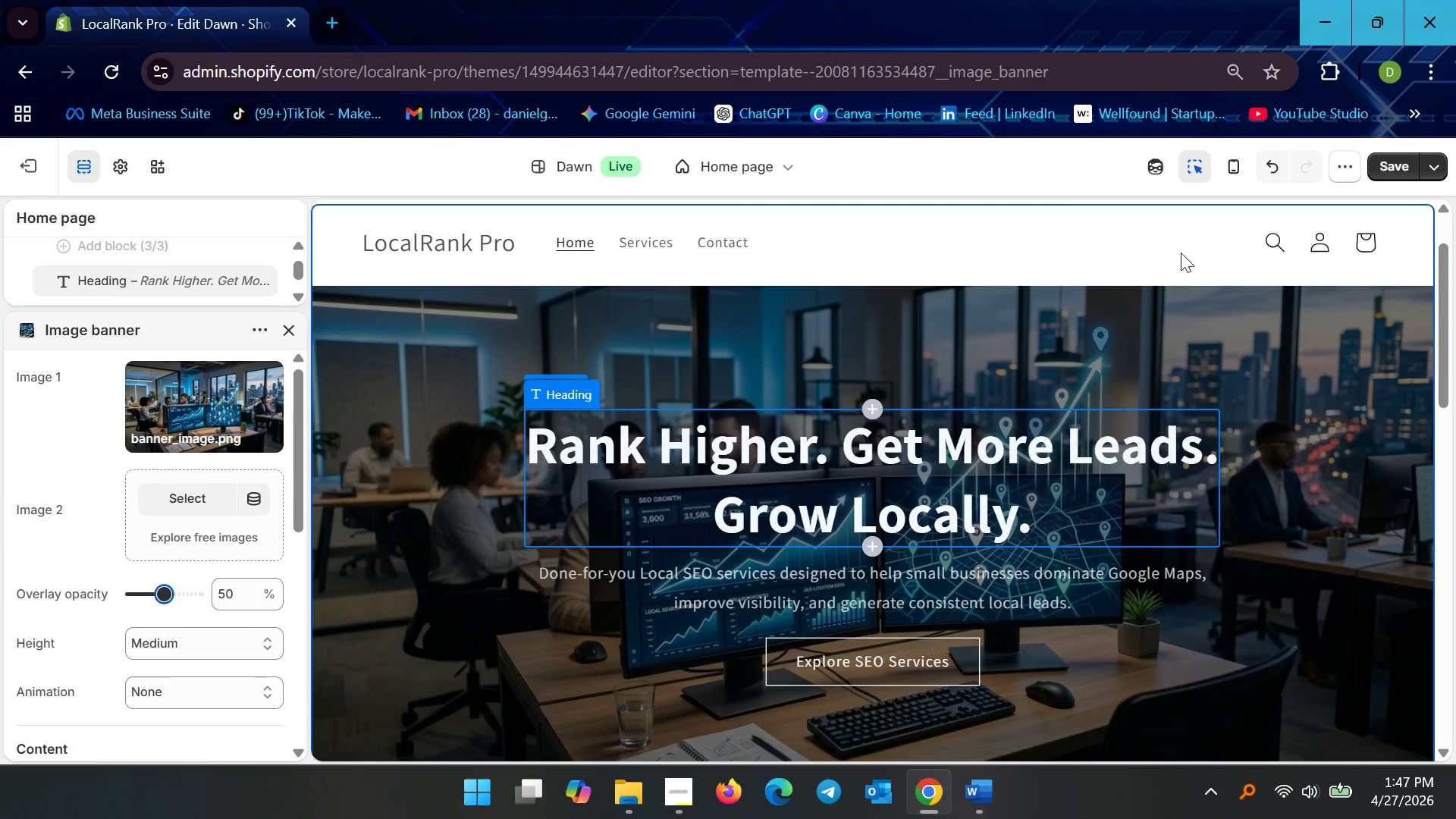 
left_click([1053, 265])
 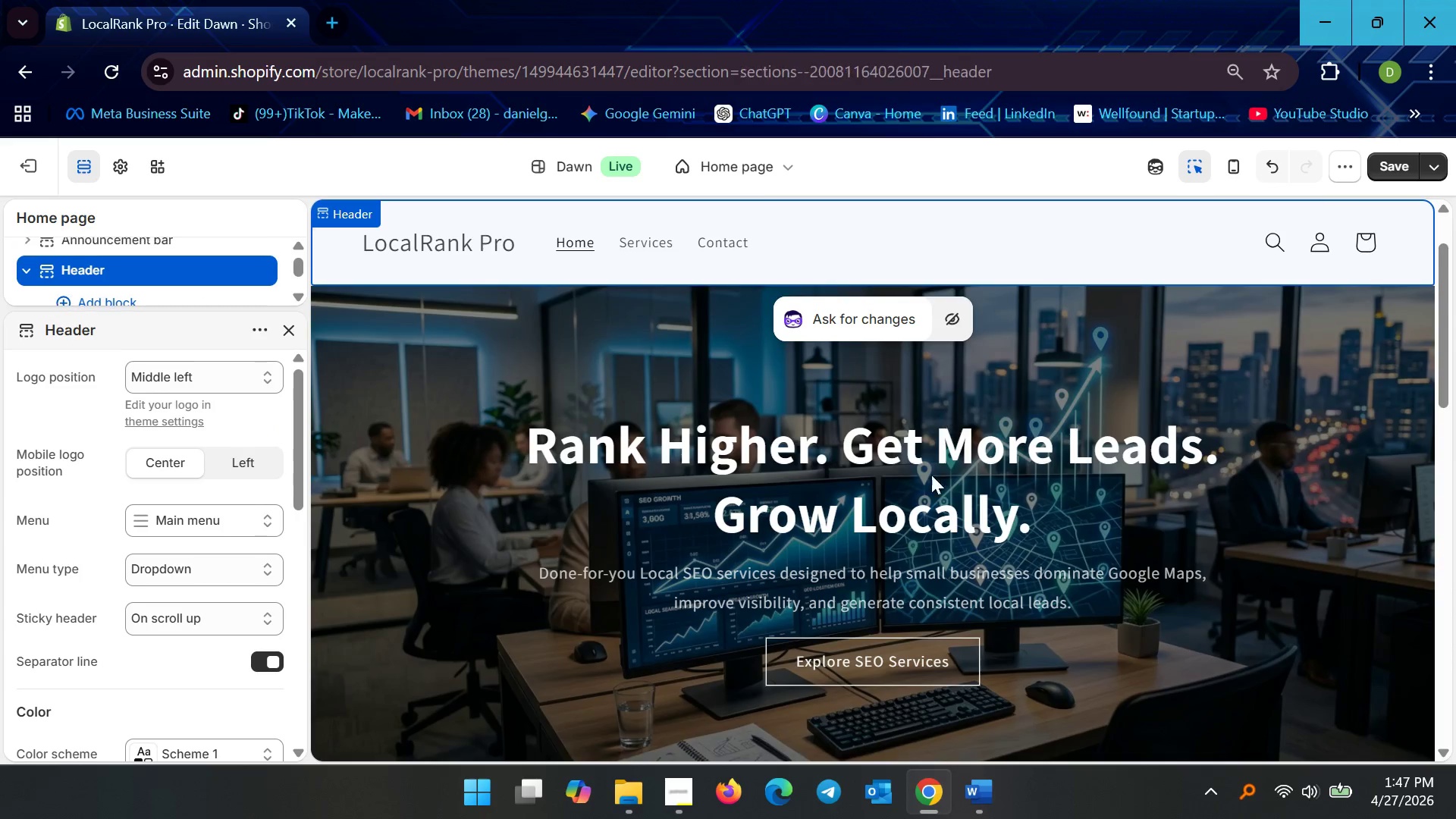 
left_click([921, 504])
 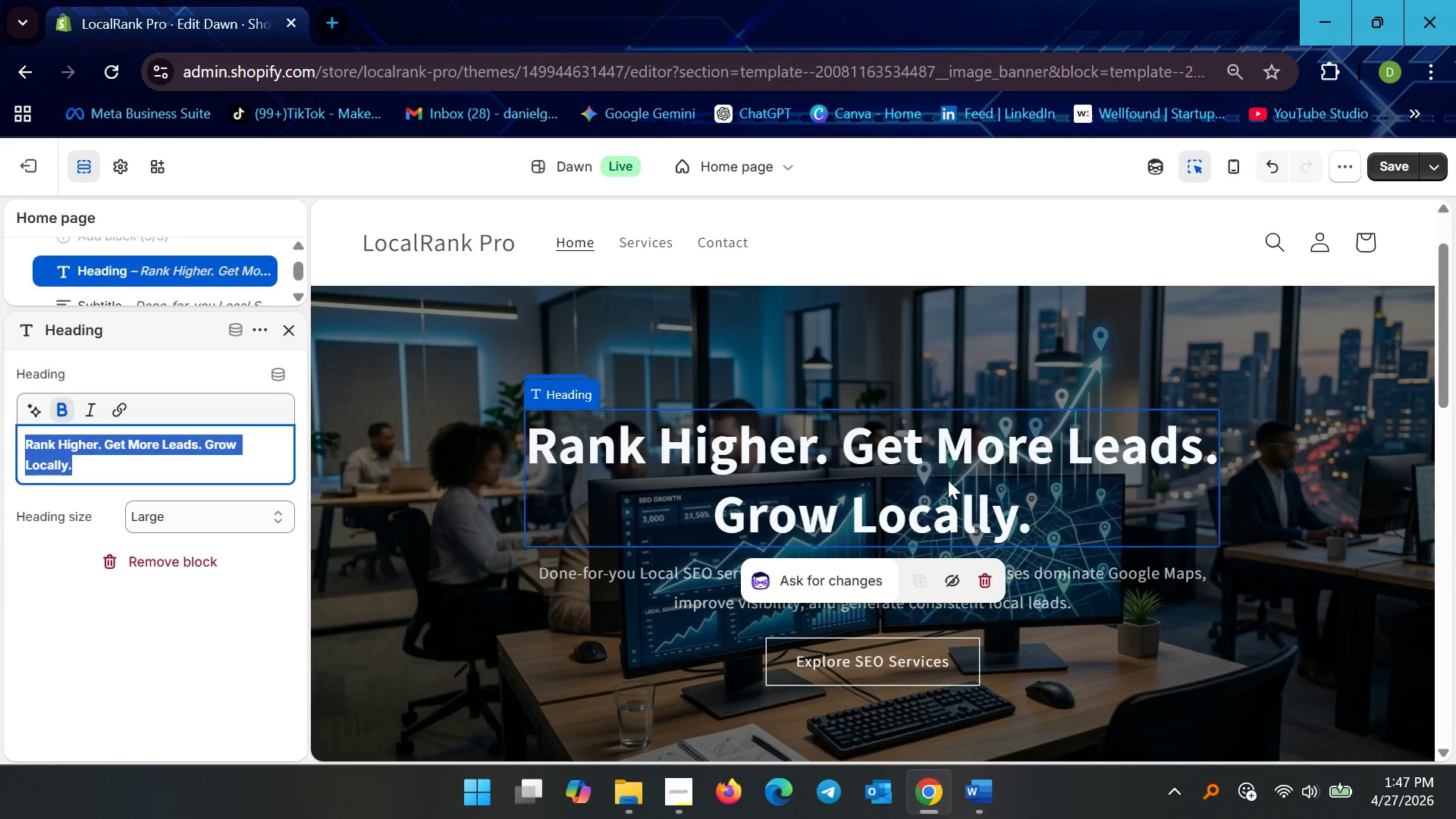 
left_click([962, 407])
 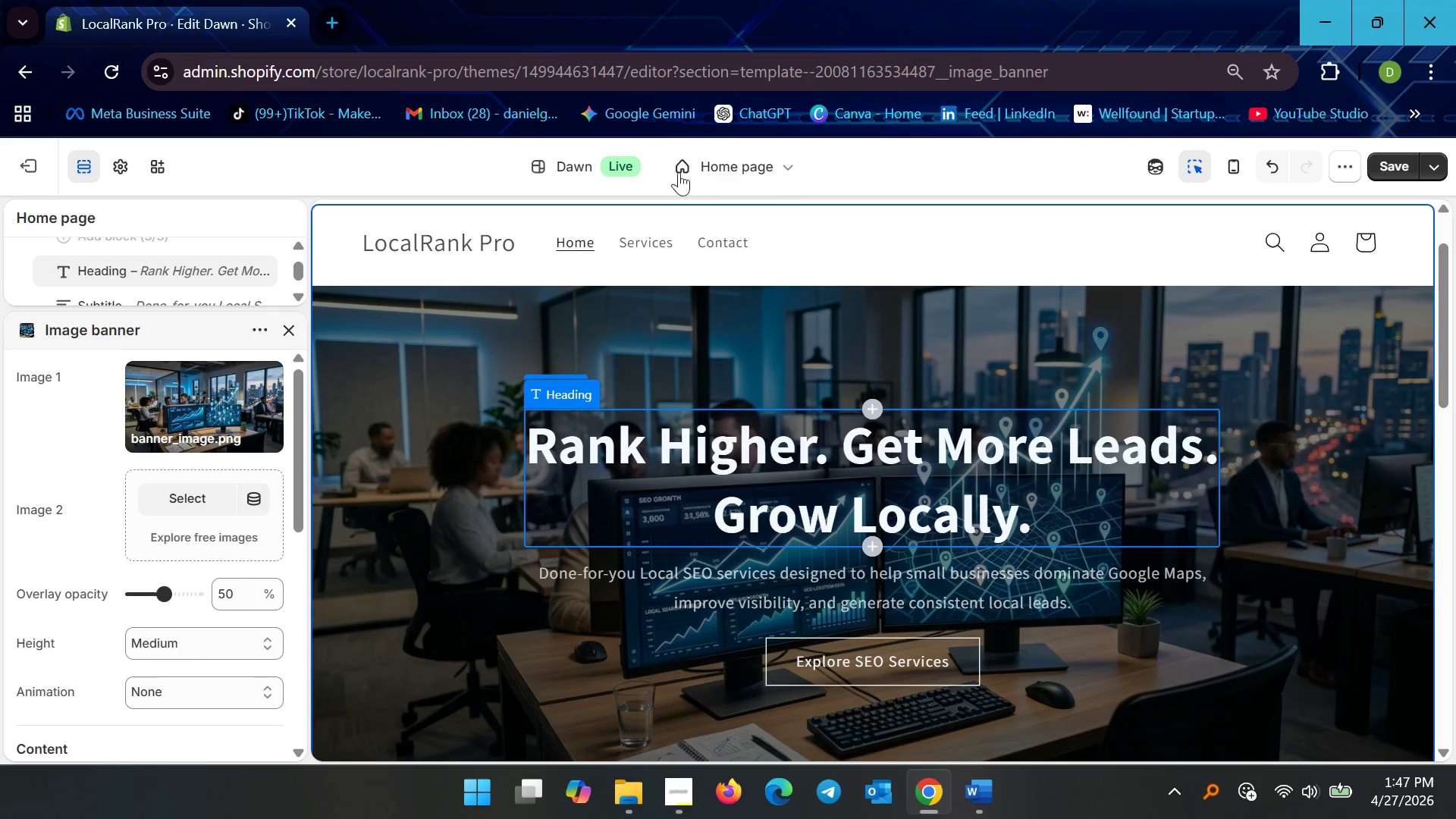 
wait(5.38)
 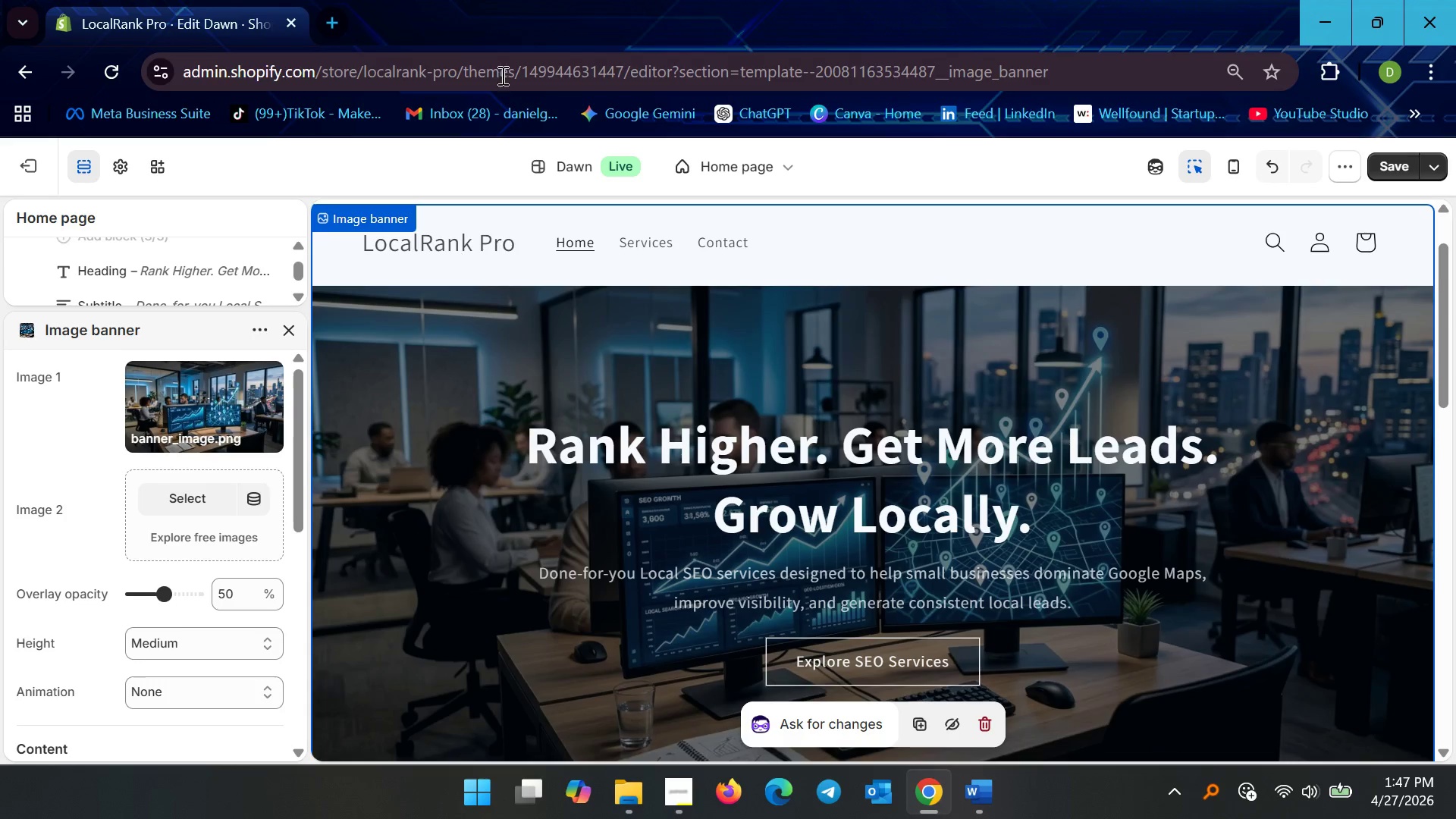 
left_click([630, 166])
 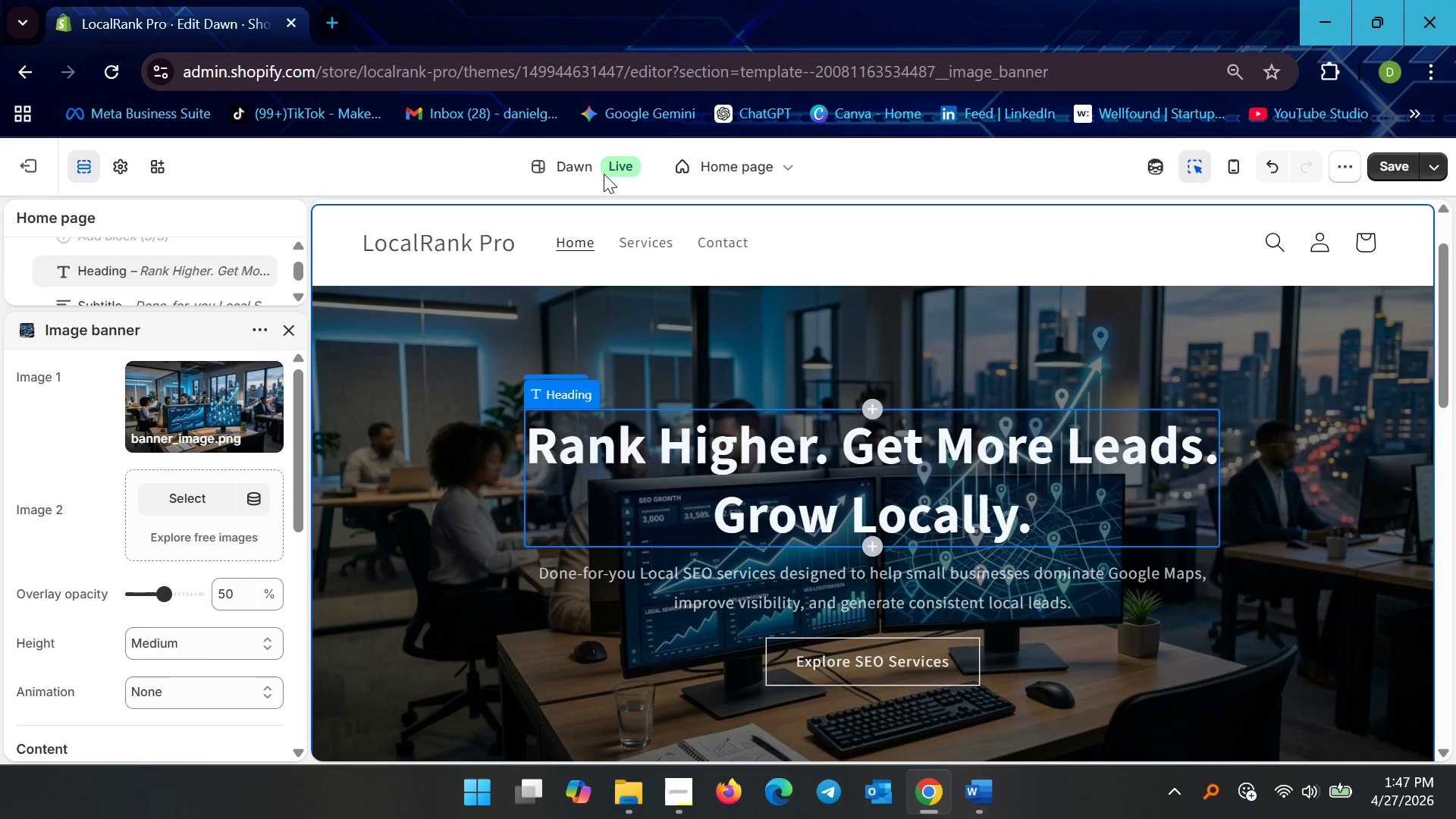 
left_click([604, 174])
 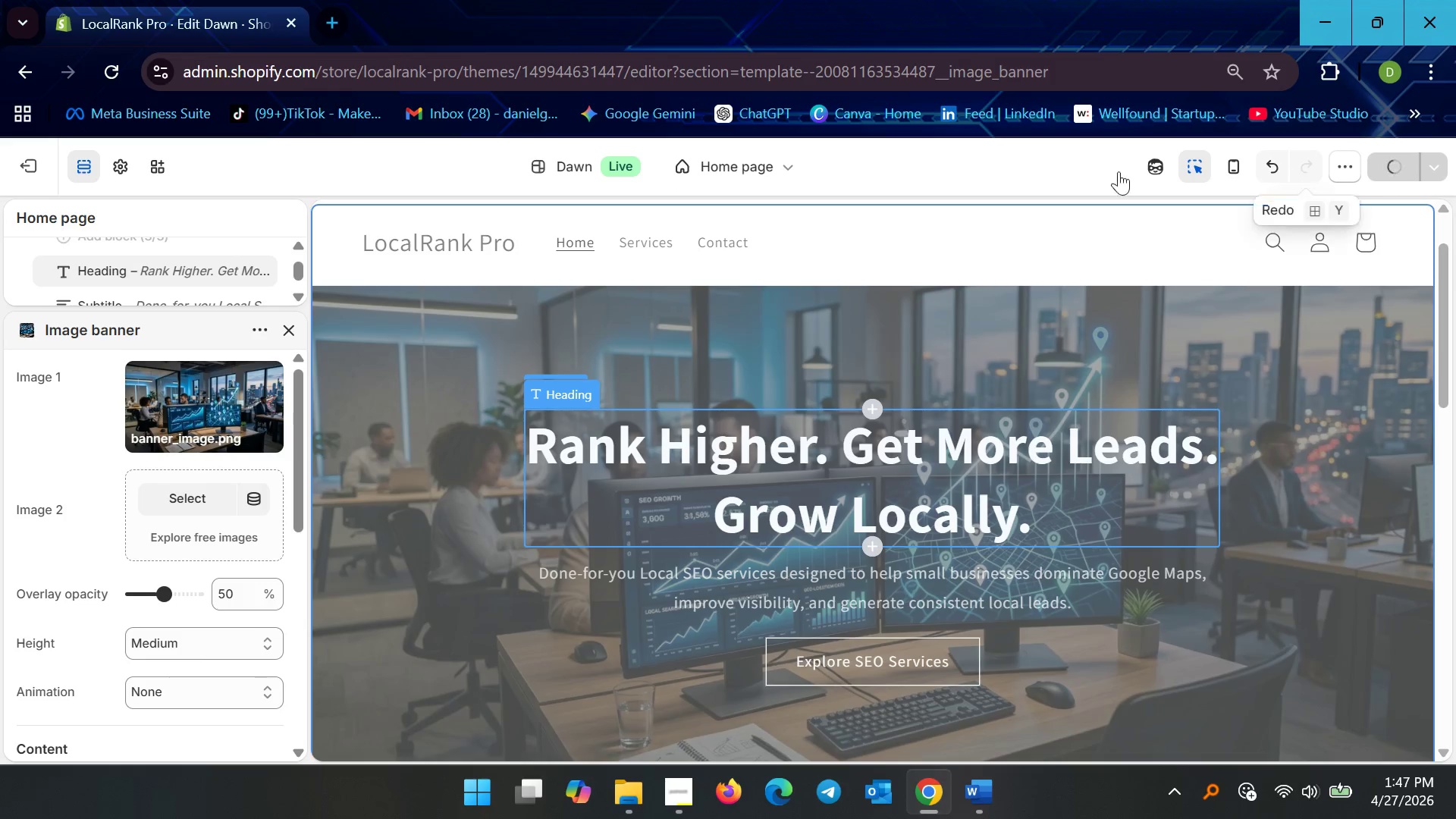 
scroll: coordinate [733, 379], scroll_direction: down, amount: 2.0
 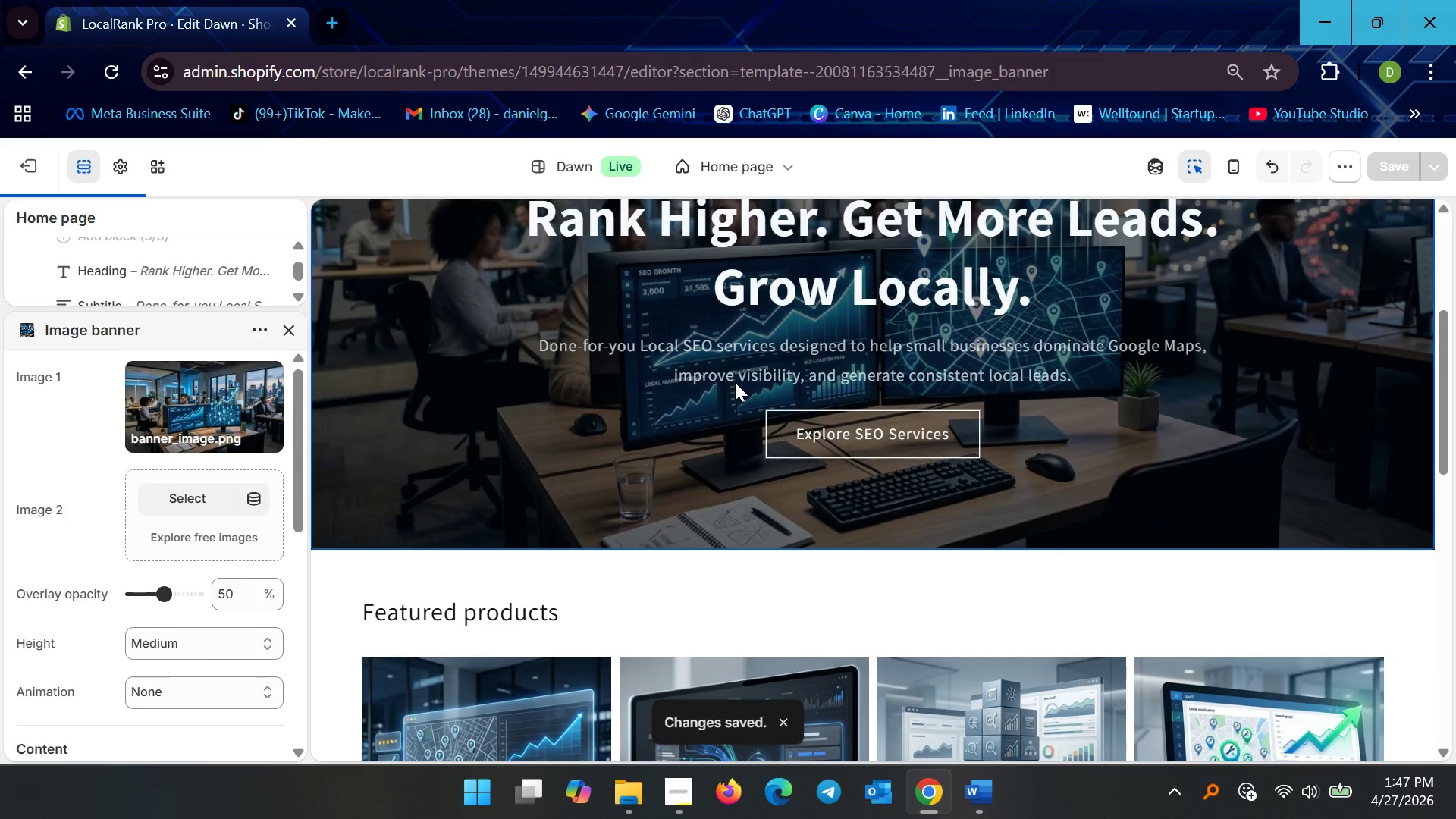 
scroll: coordinate [753, 388], scroll_direction: up, amount: 6.0
 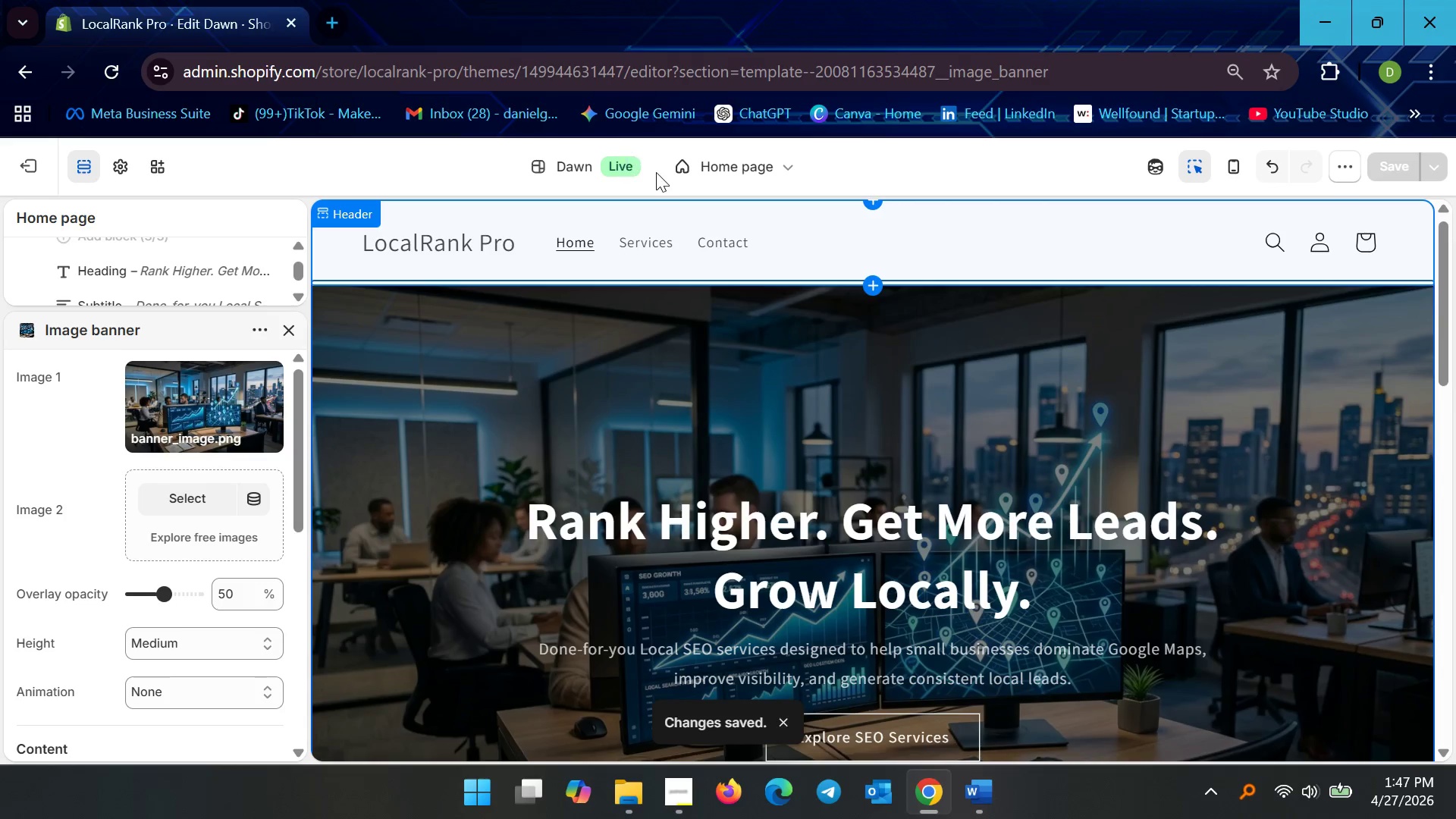 
left_click([623, 168])
 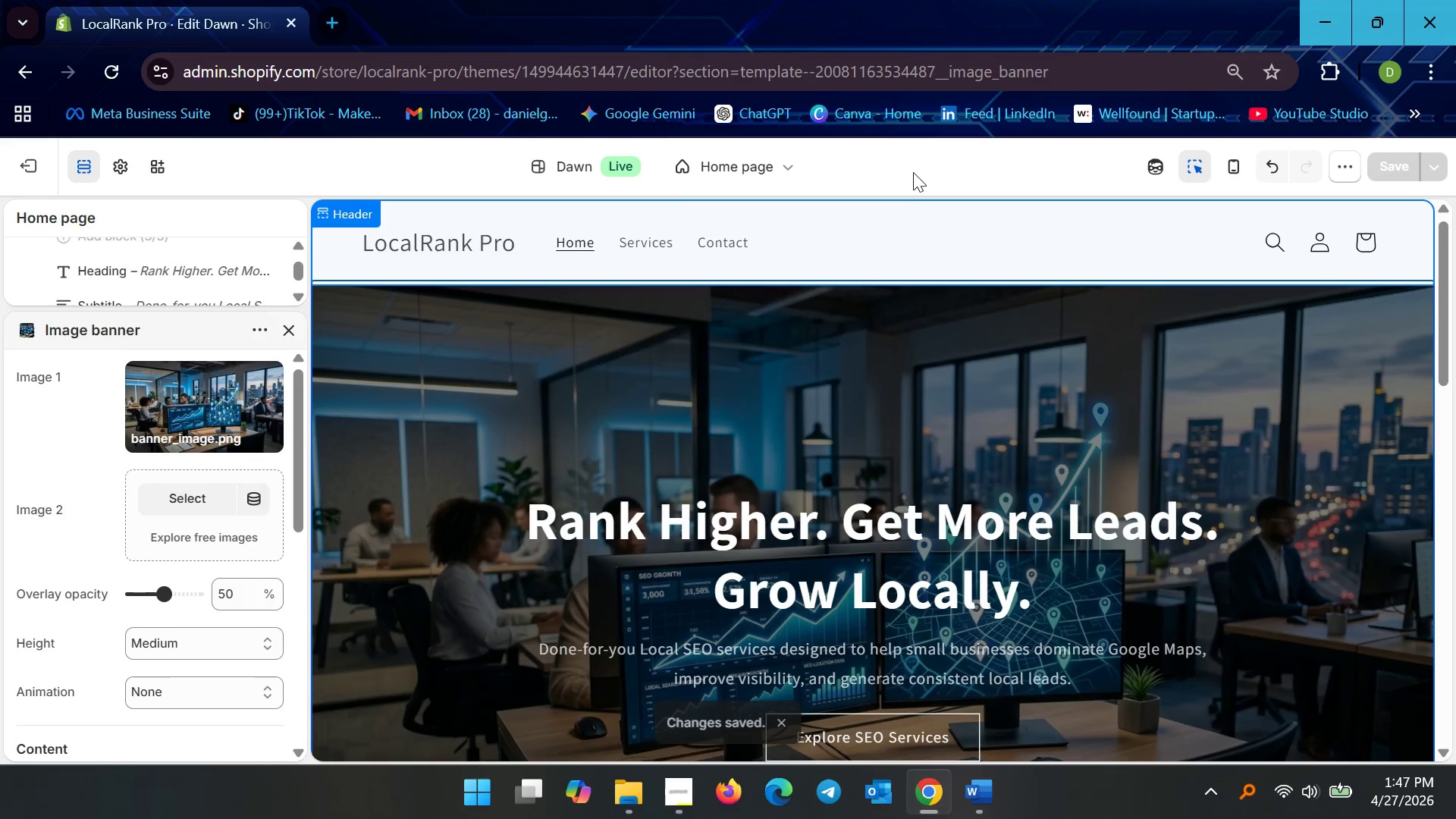 
left_click([913, 171])
 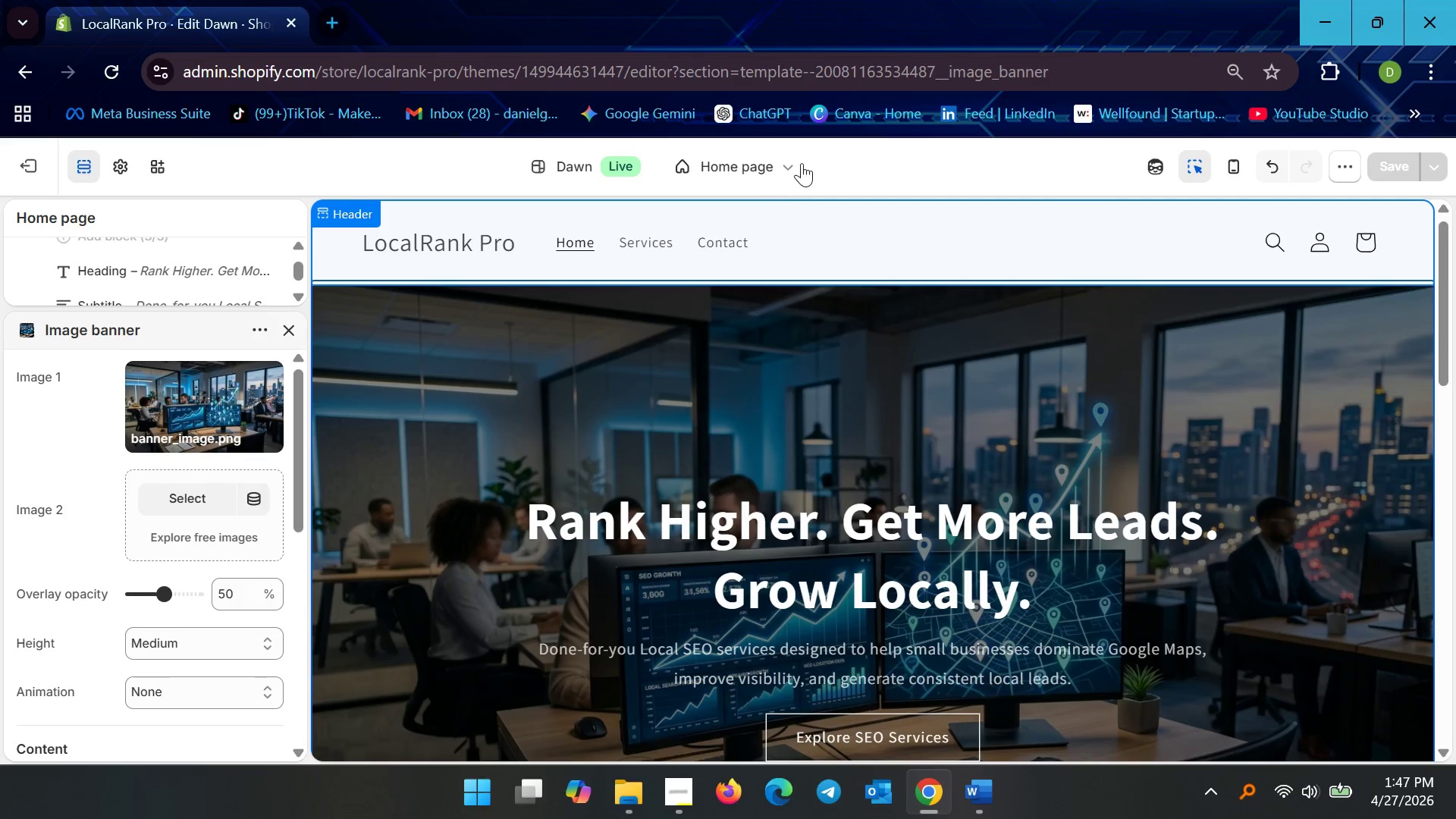 
left_click([802, 163])
 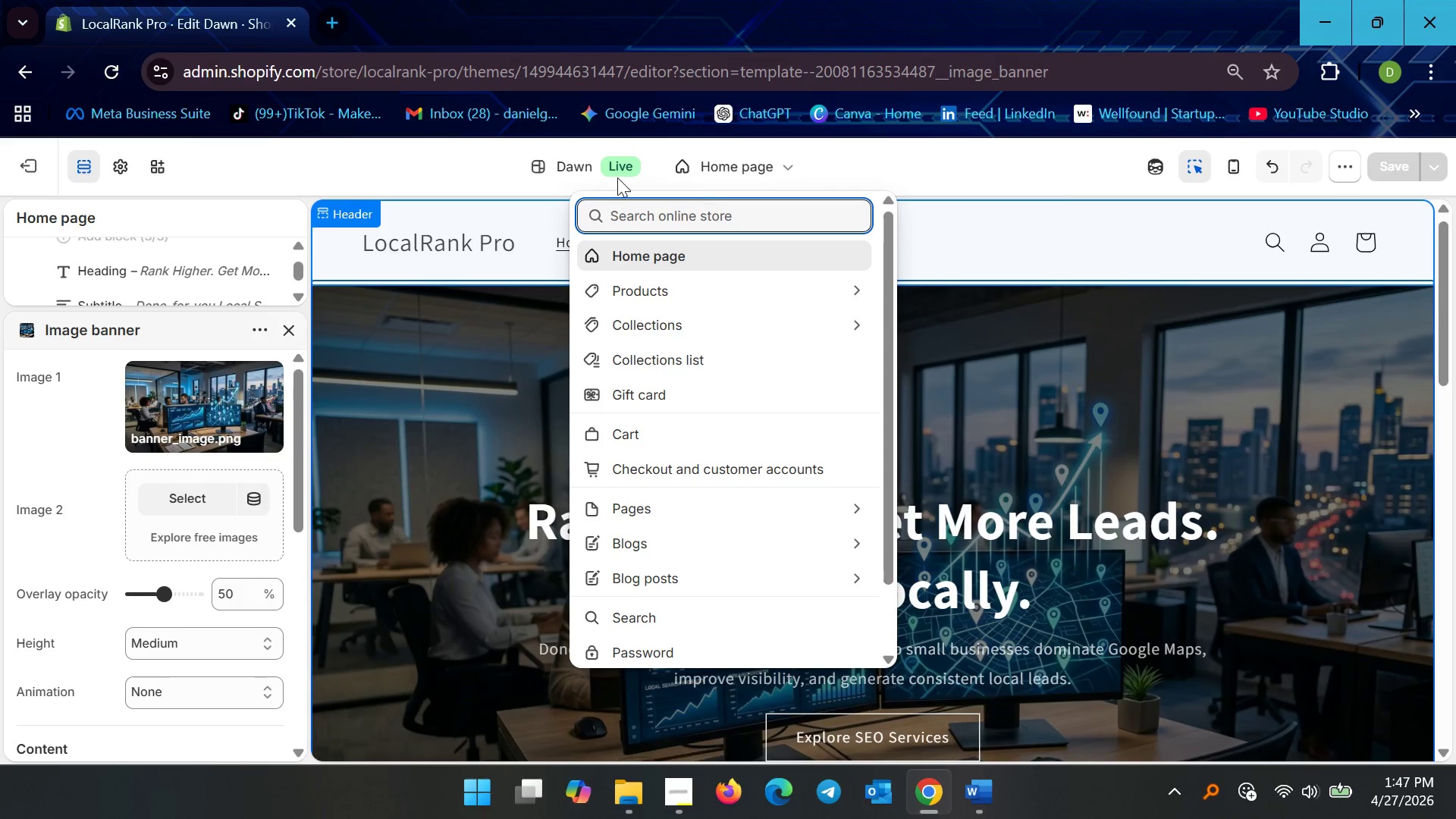 
left_click([617, 177])
 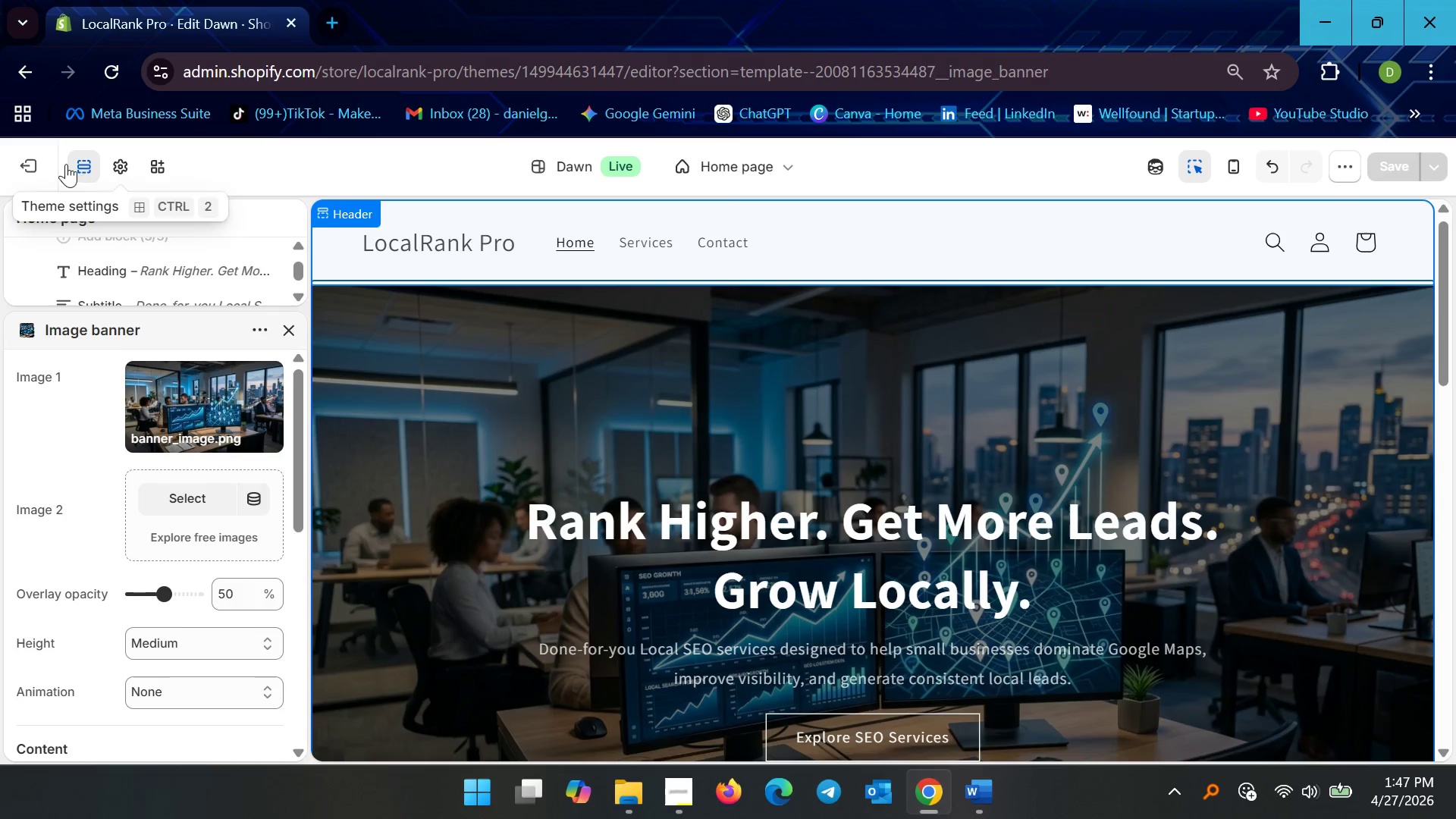 
left_click([48, 164])
 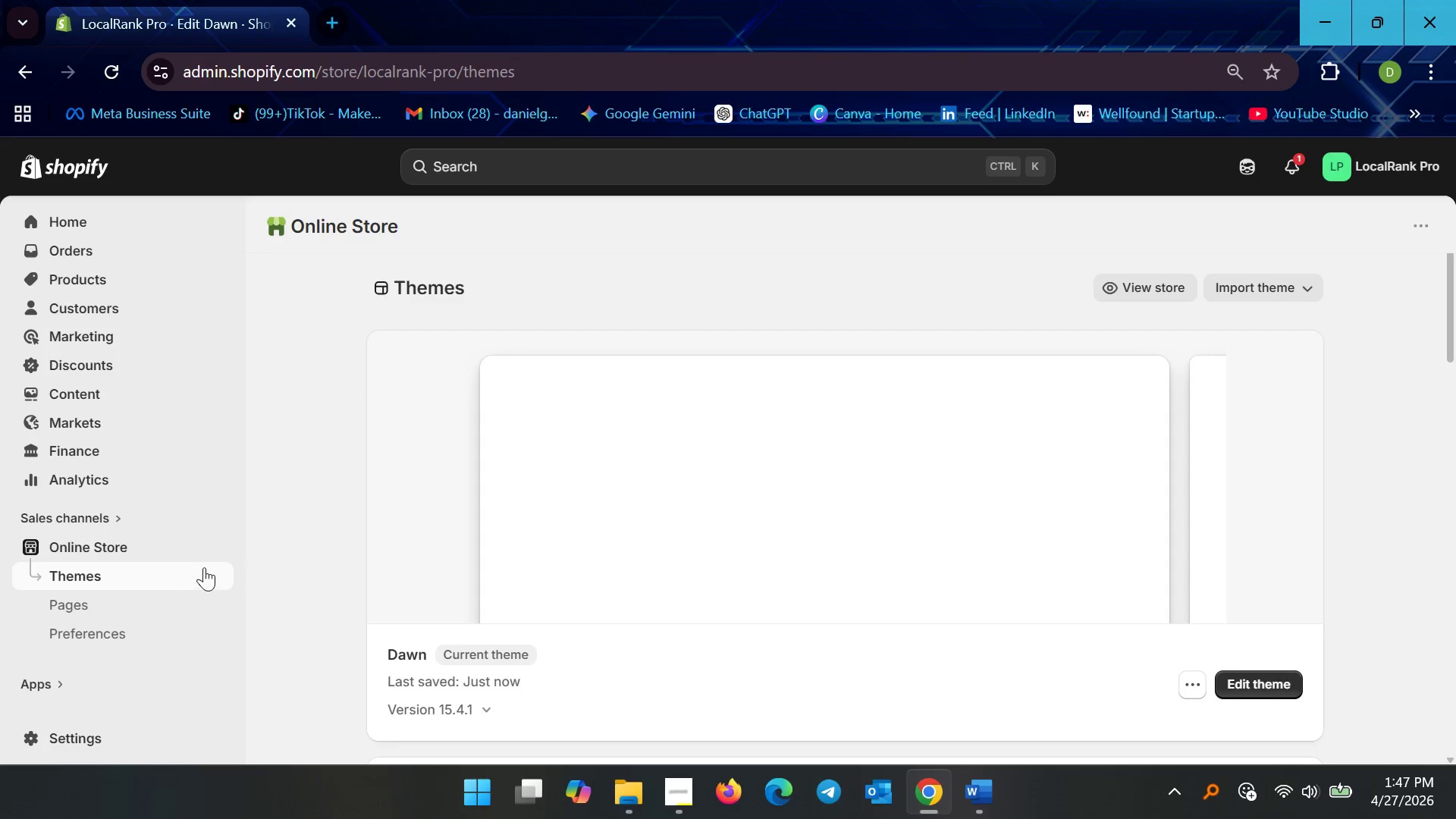 
left_click([219, 544])
 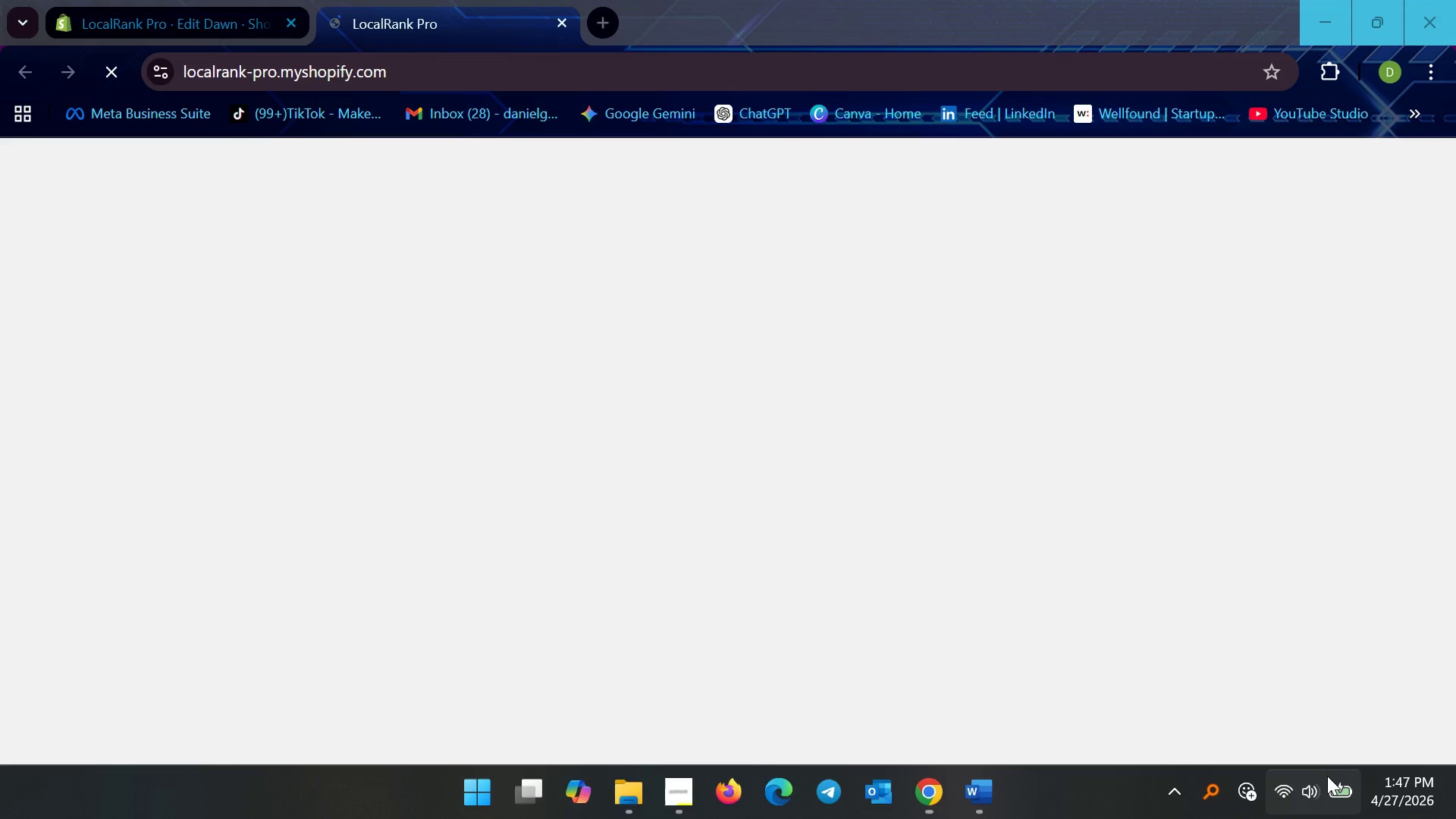 
left_click([1252, 606])
 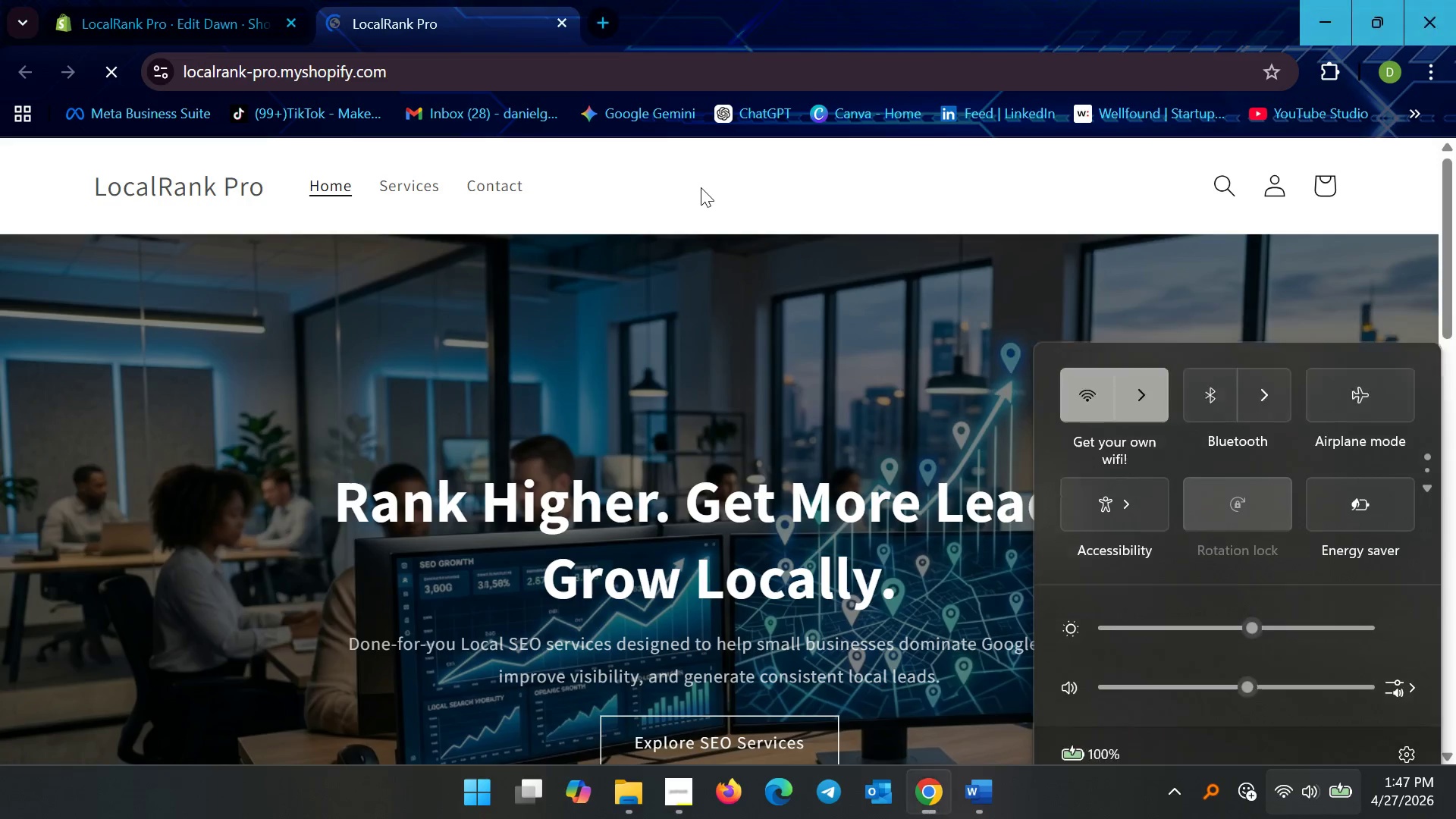 
scroll: coordinate [828, 397], scroll_direction: down, amount: 3.0
 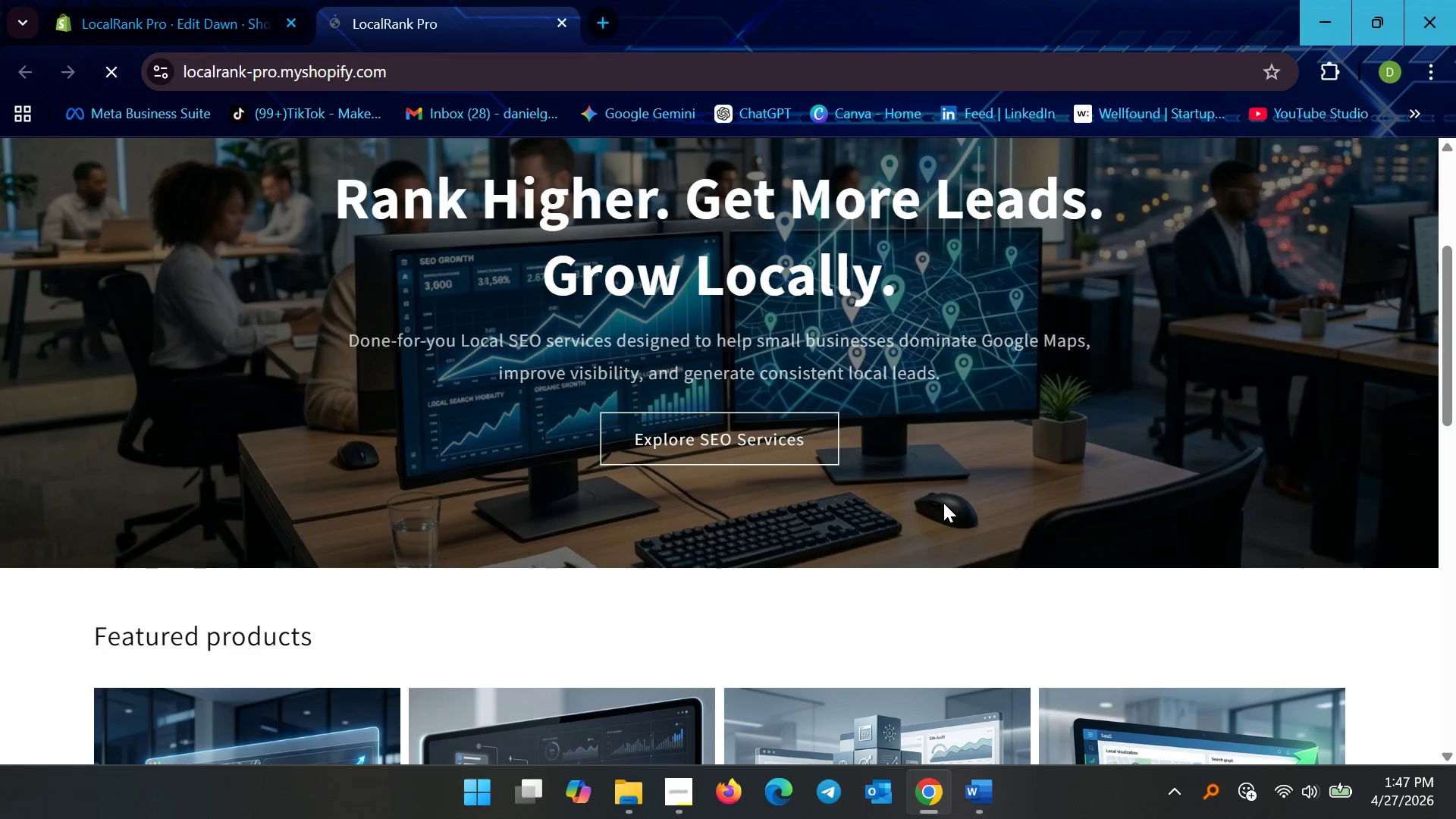 
scroll: coordinate [944, 502], scroll_direction: up, amount: 6.0
 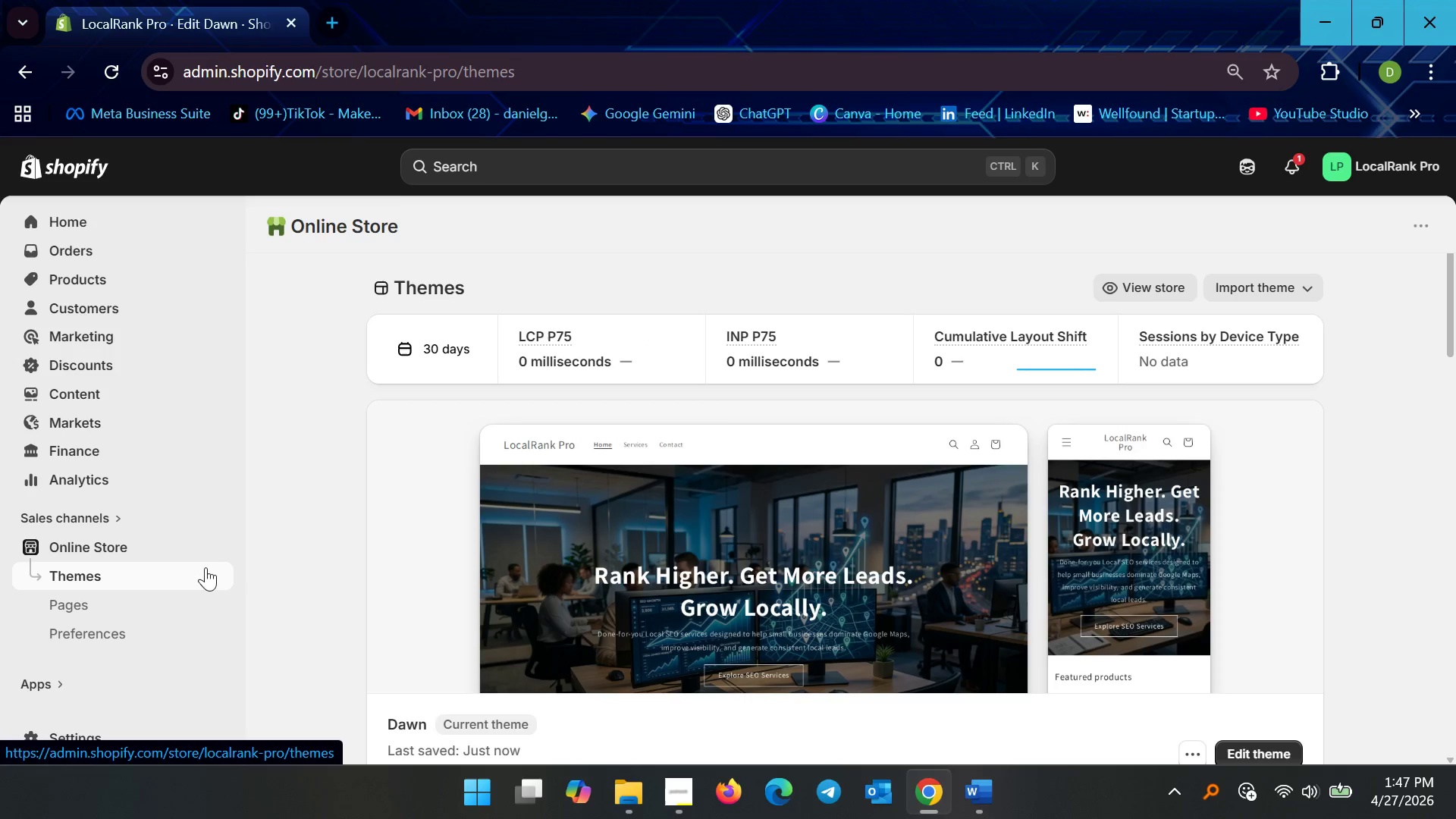 
wait(6.24)
 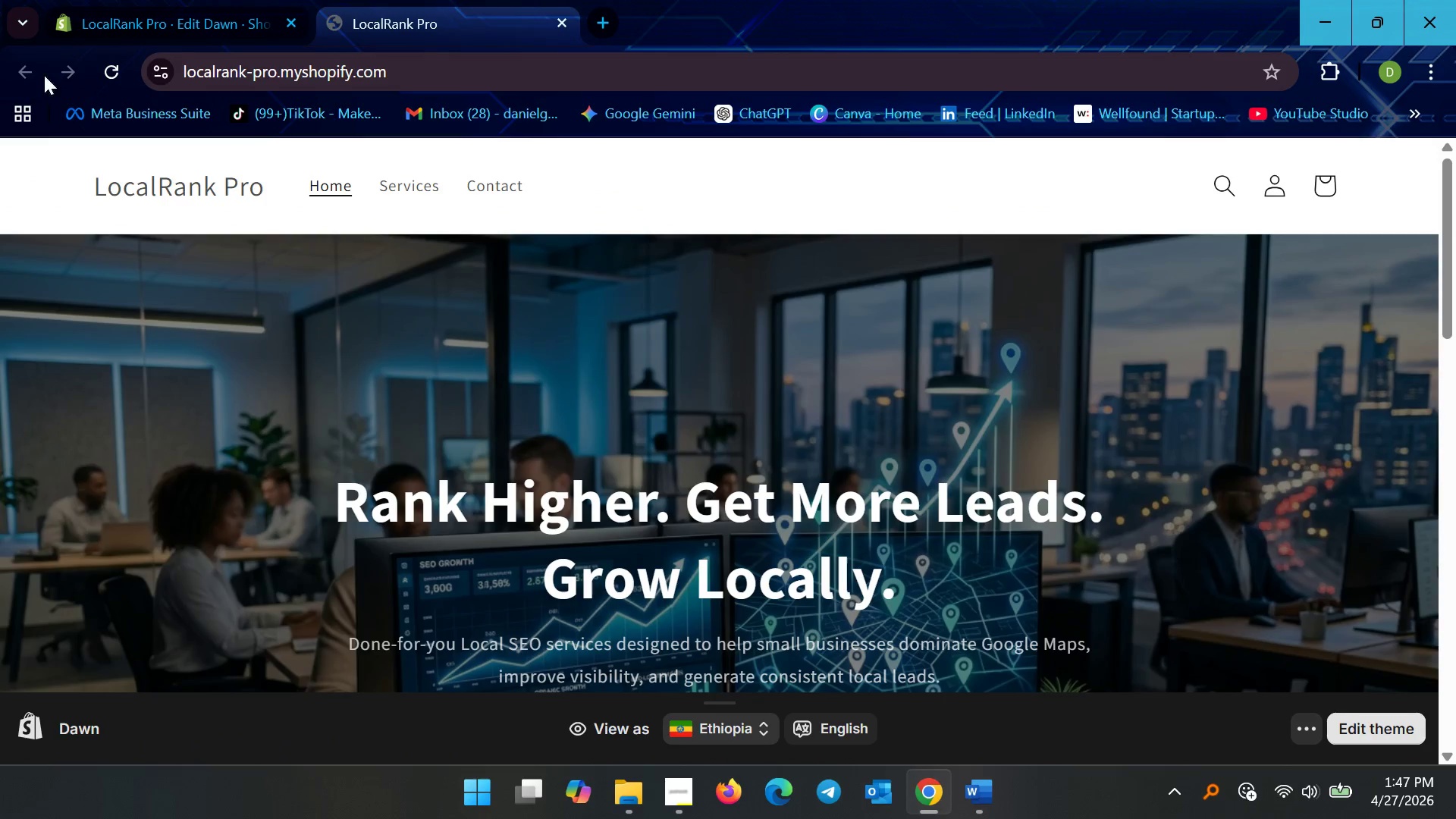 
right_click([191, 548])
 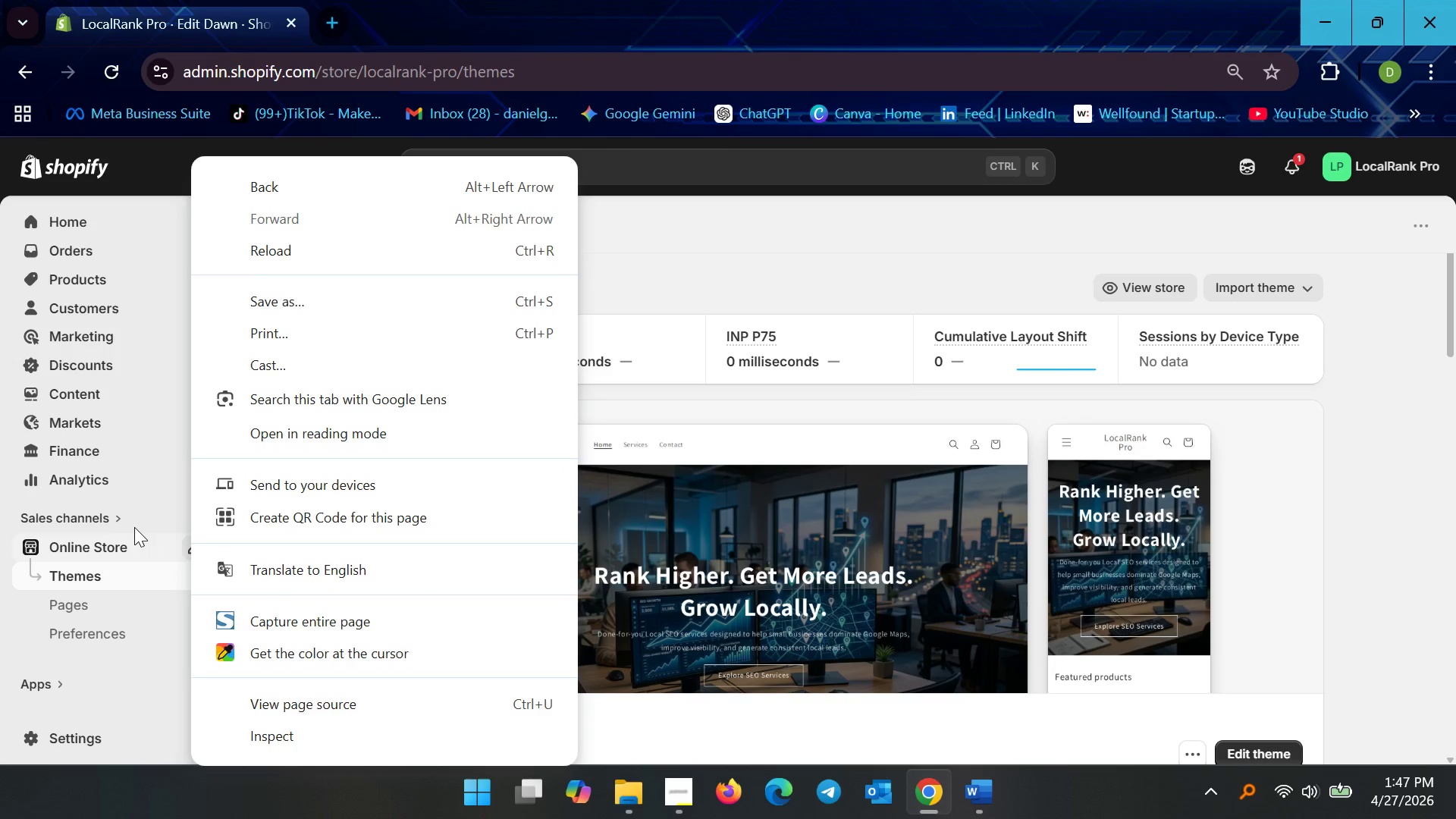 
left_click([134, 526])
 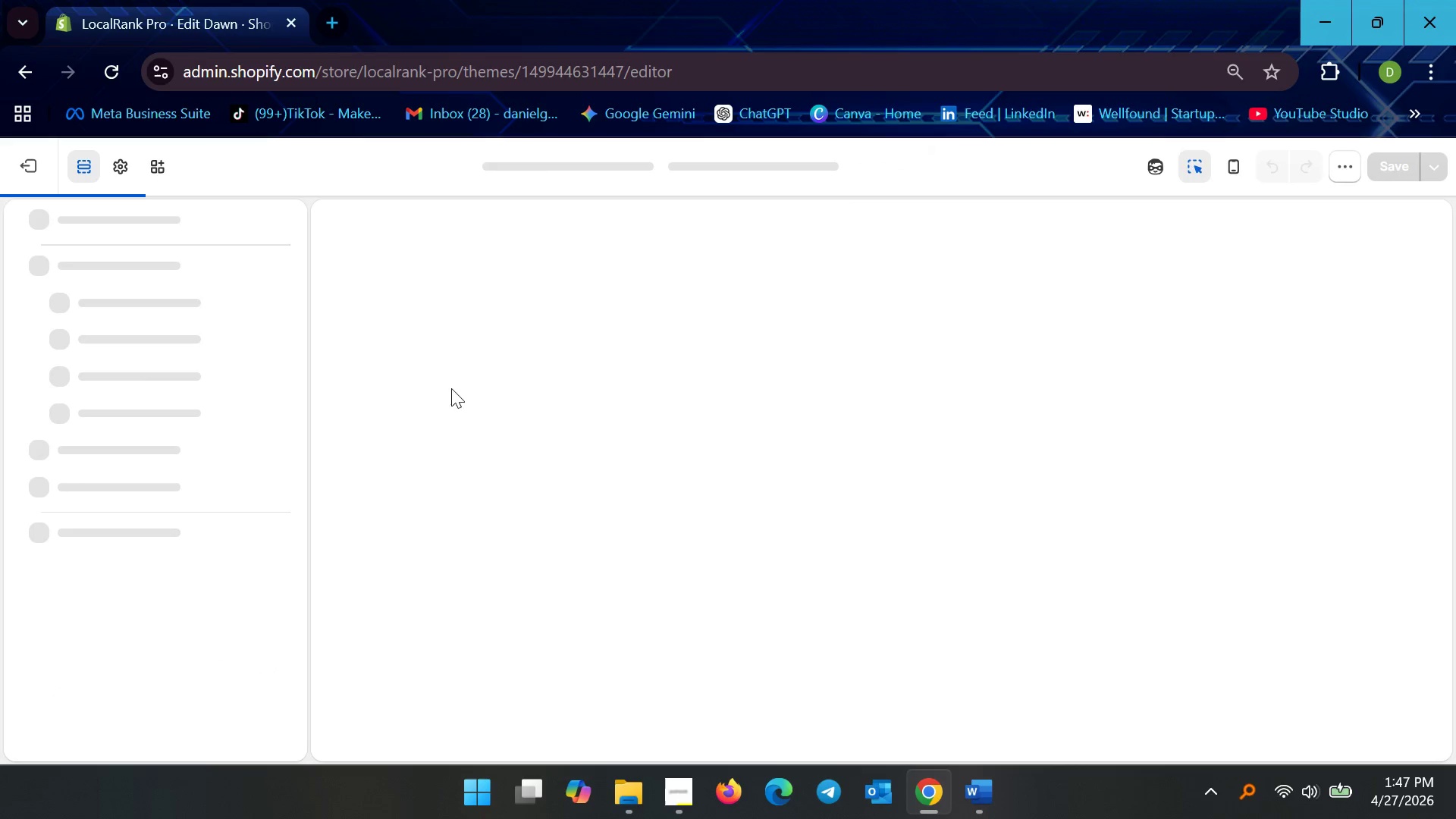 
wait(5.7)
 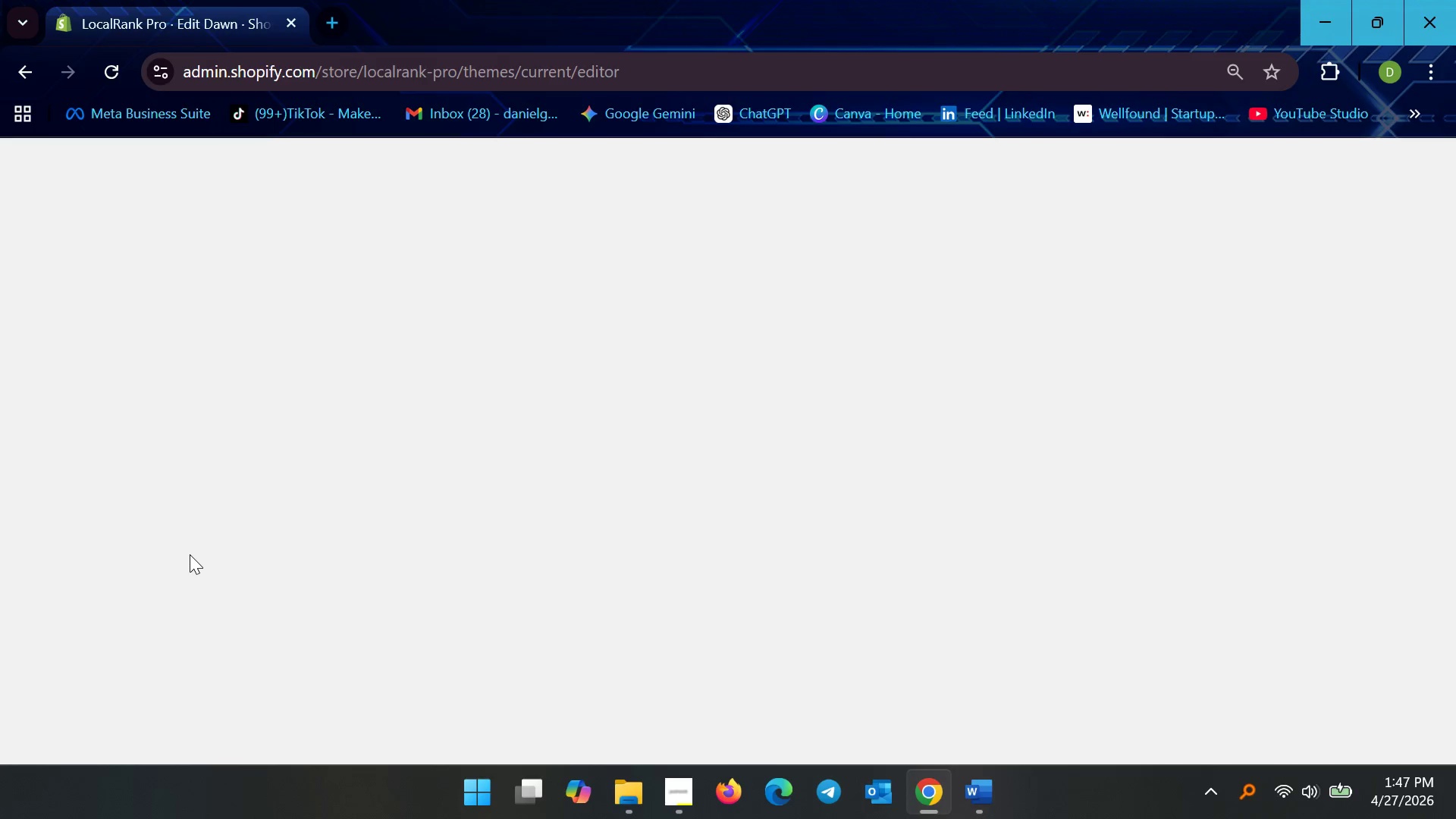 
left_click([494, 251])
 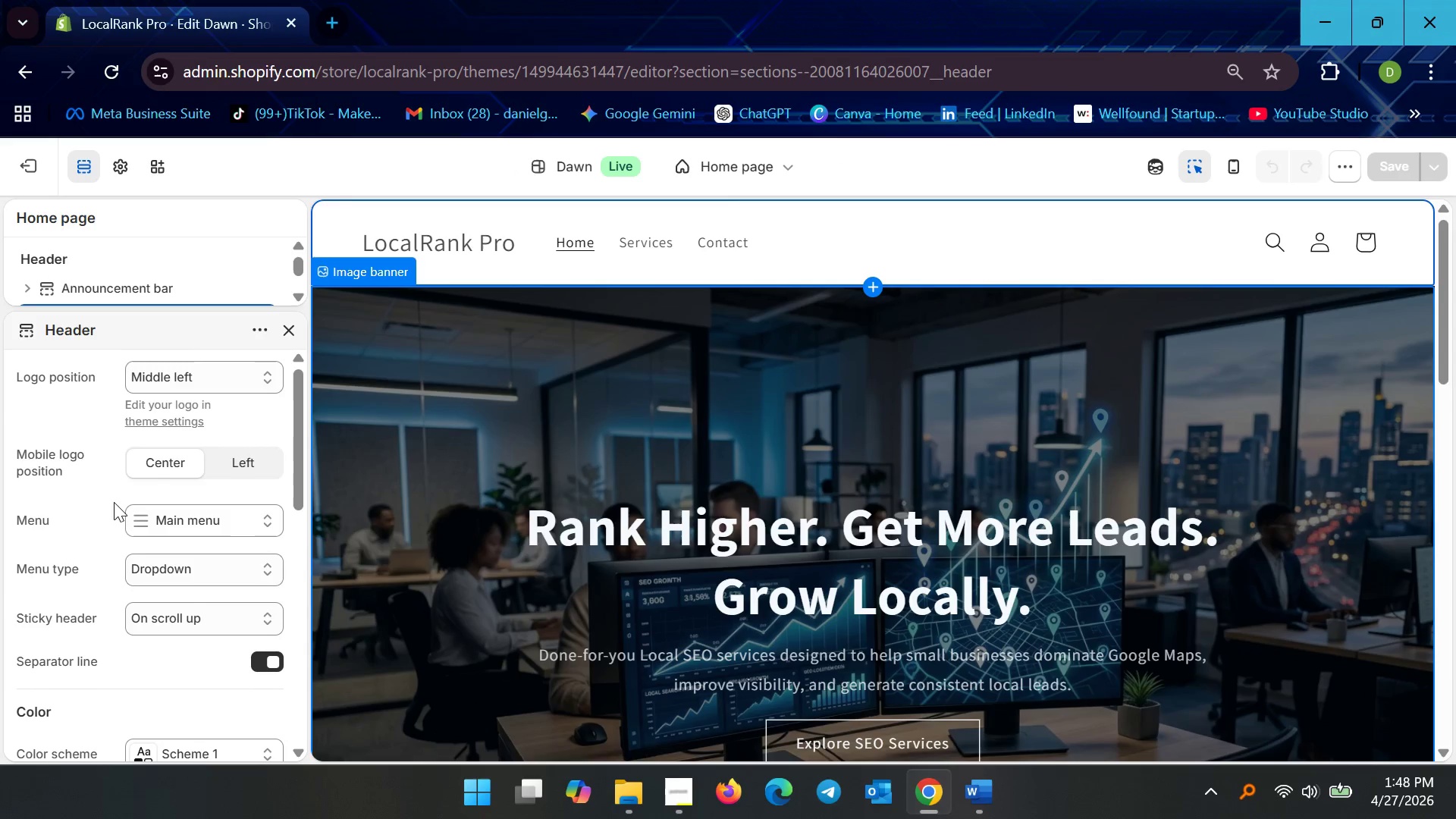 
scroll: coordinate [224, 573], scroll_direction: down, amount: 1.0
 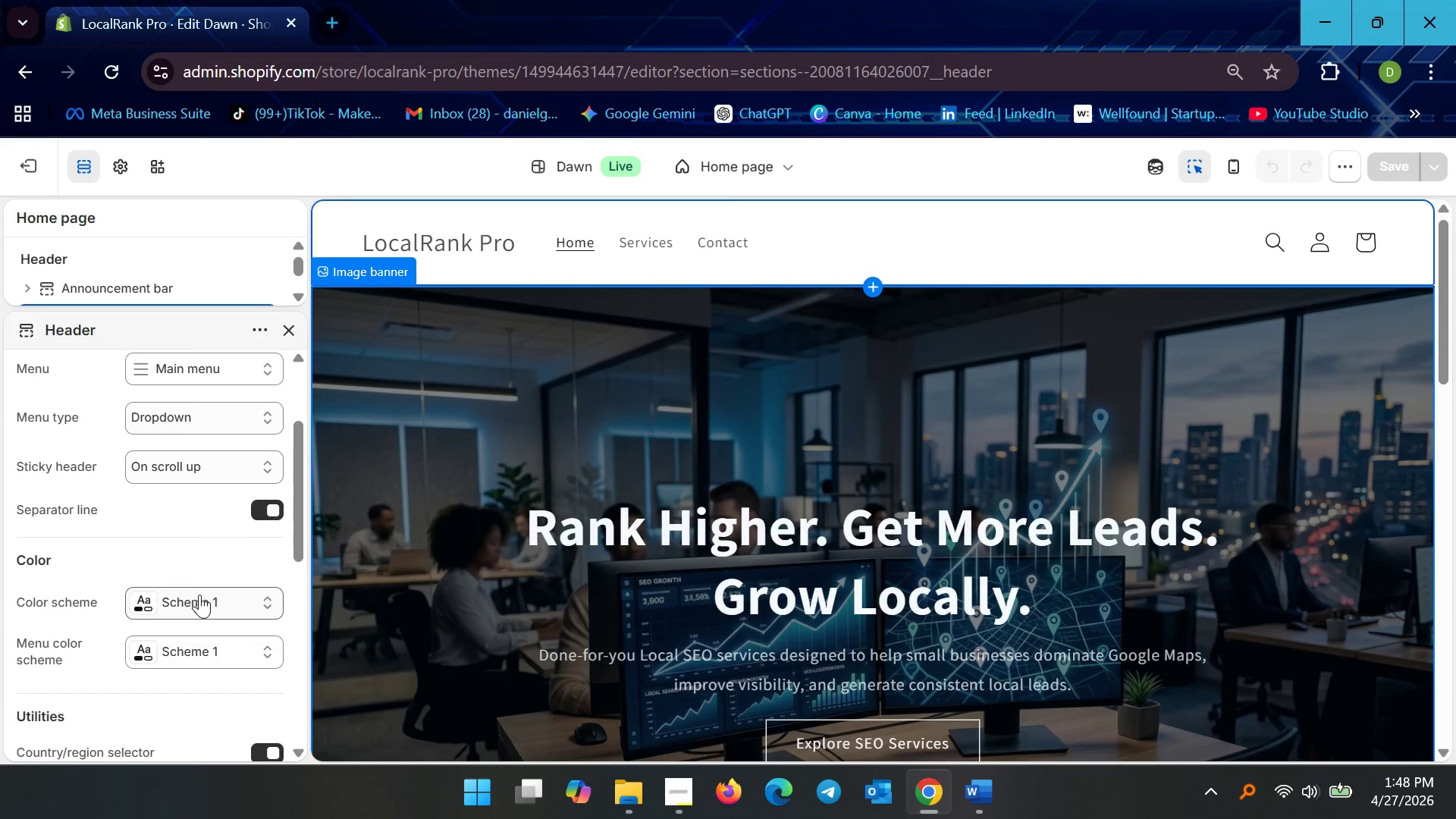 
left_click([199, 595])
 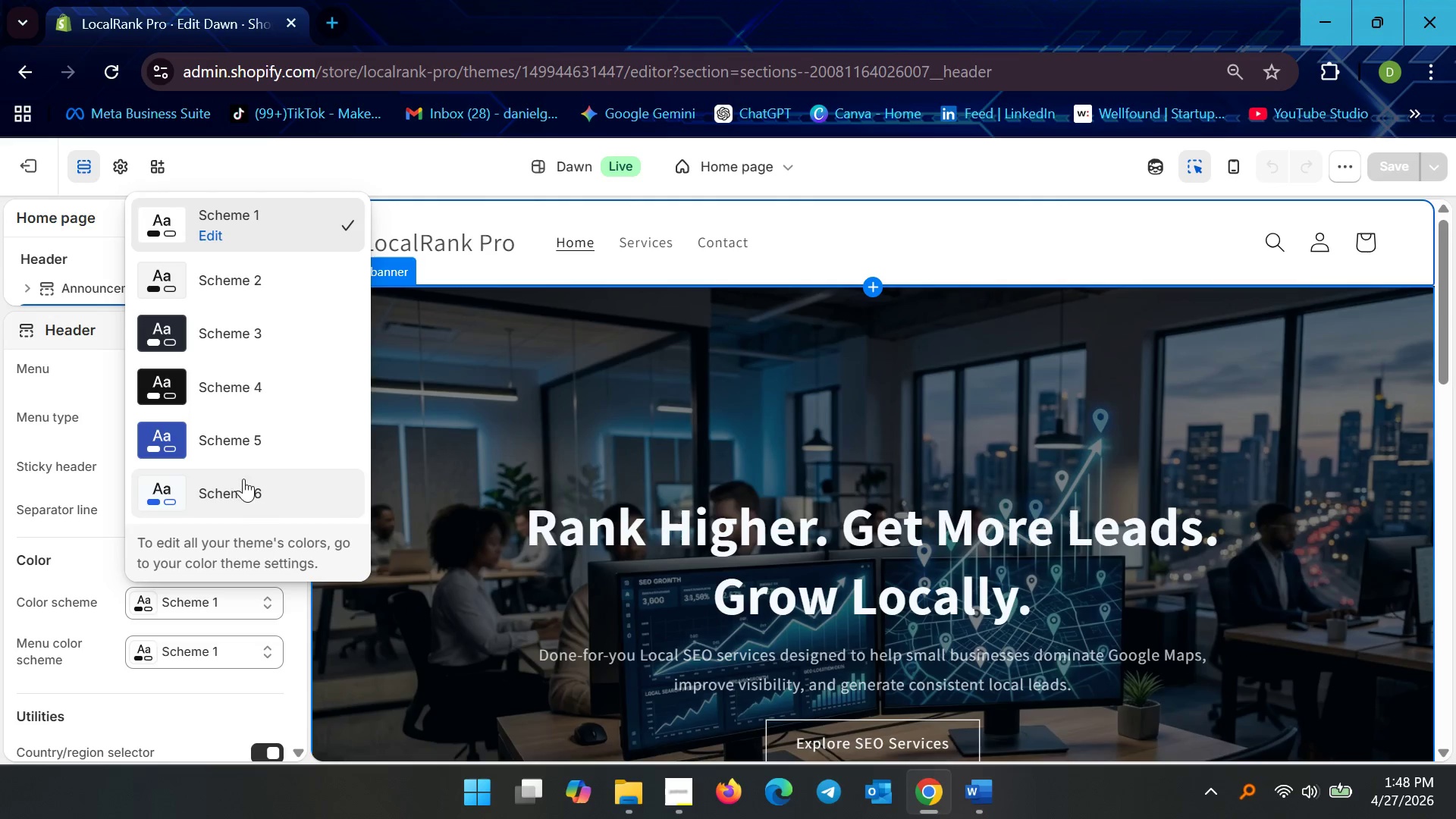 
left_click([240, 489])
 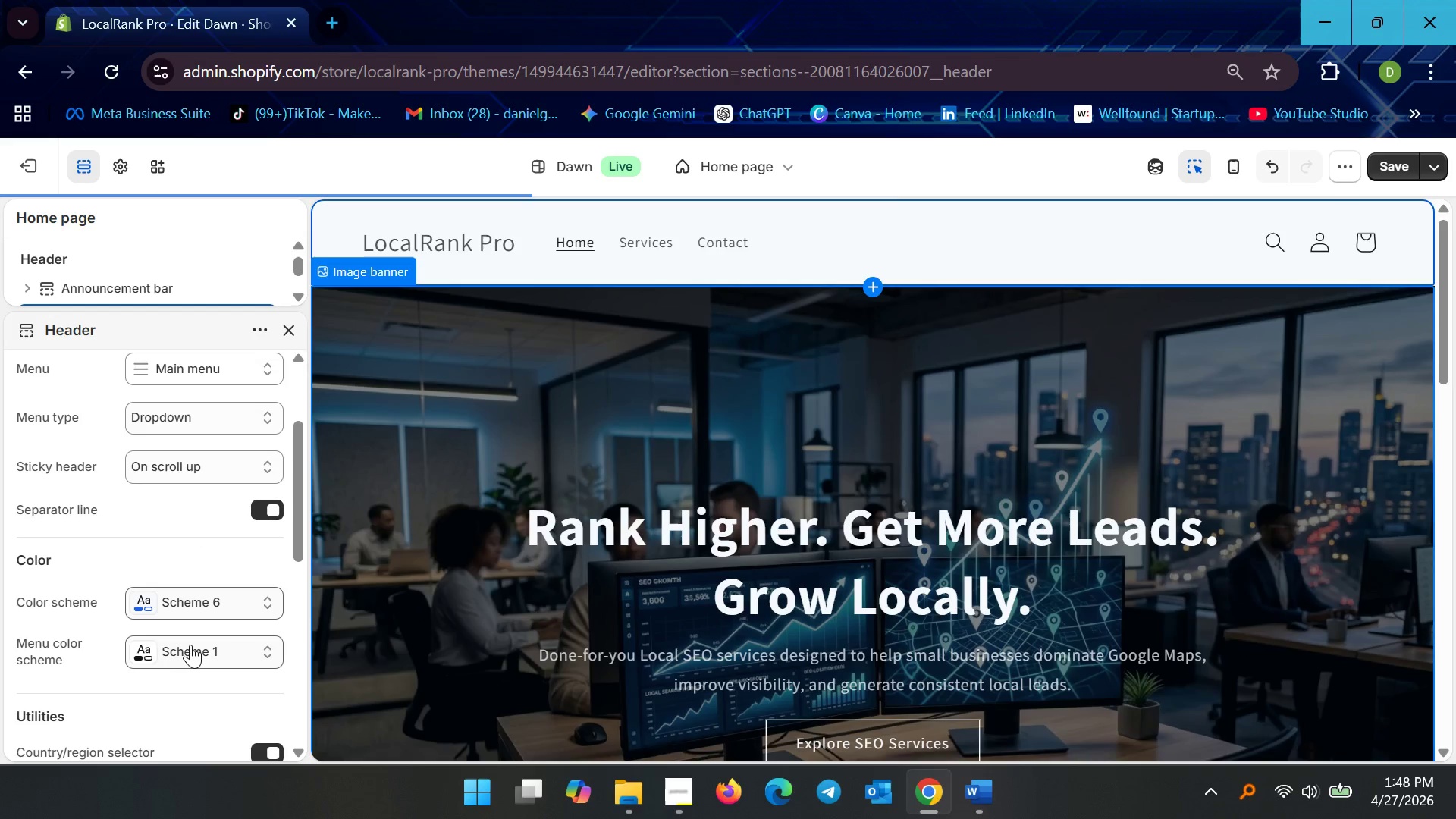 
left_click([192, 643])
 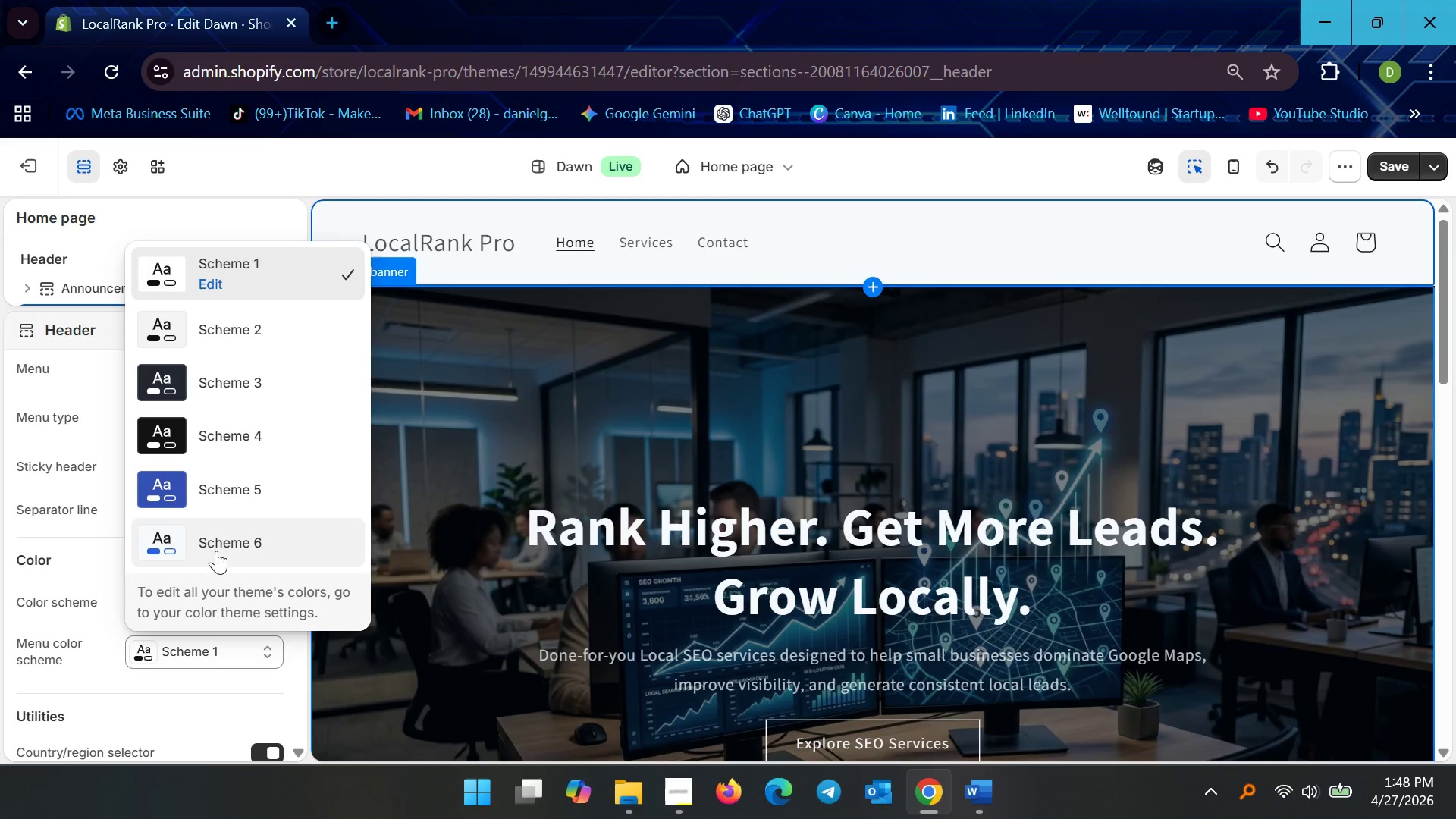 
left_click([216, 550])
 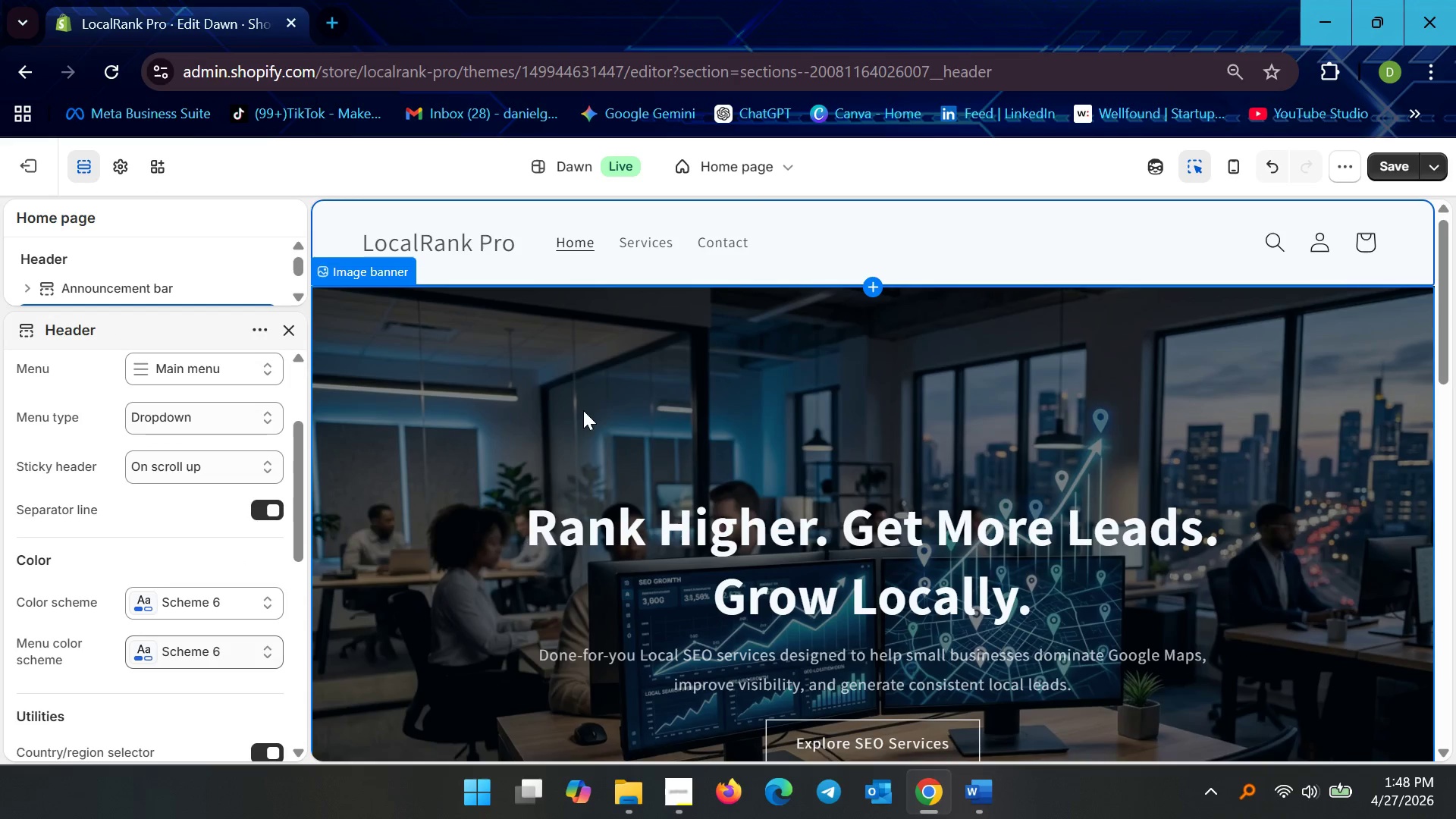 
left_click([510, 270])
 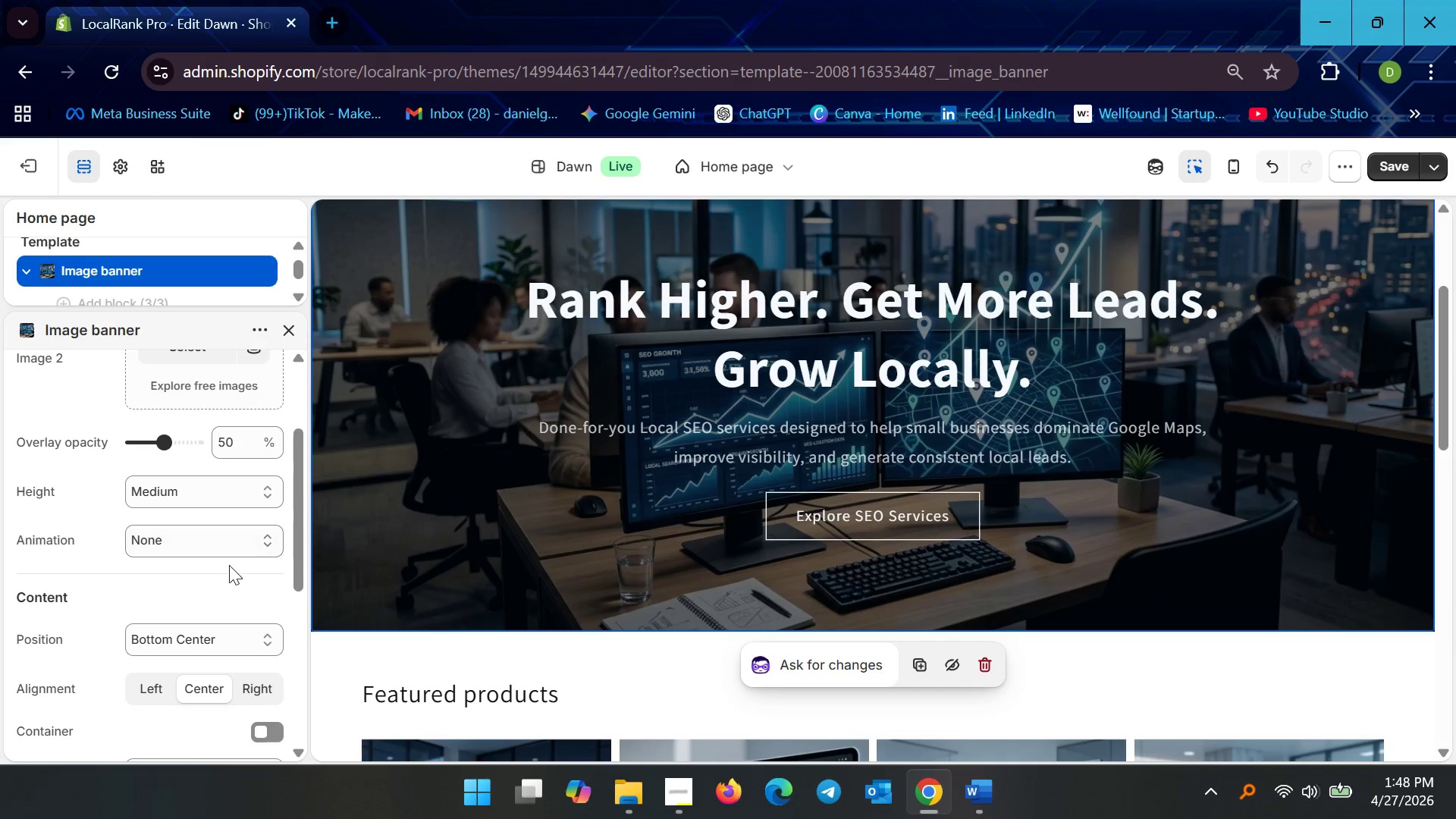 
scroll: coordinate [246, 560], scroll_direction: down, amount: 5.0
 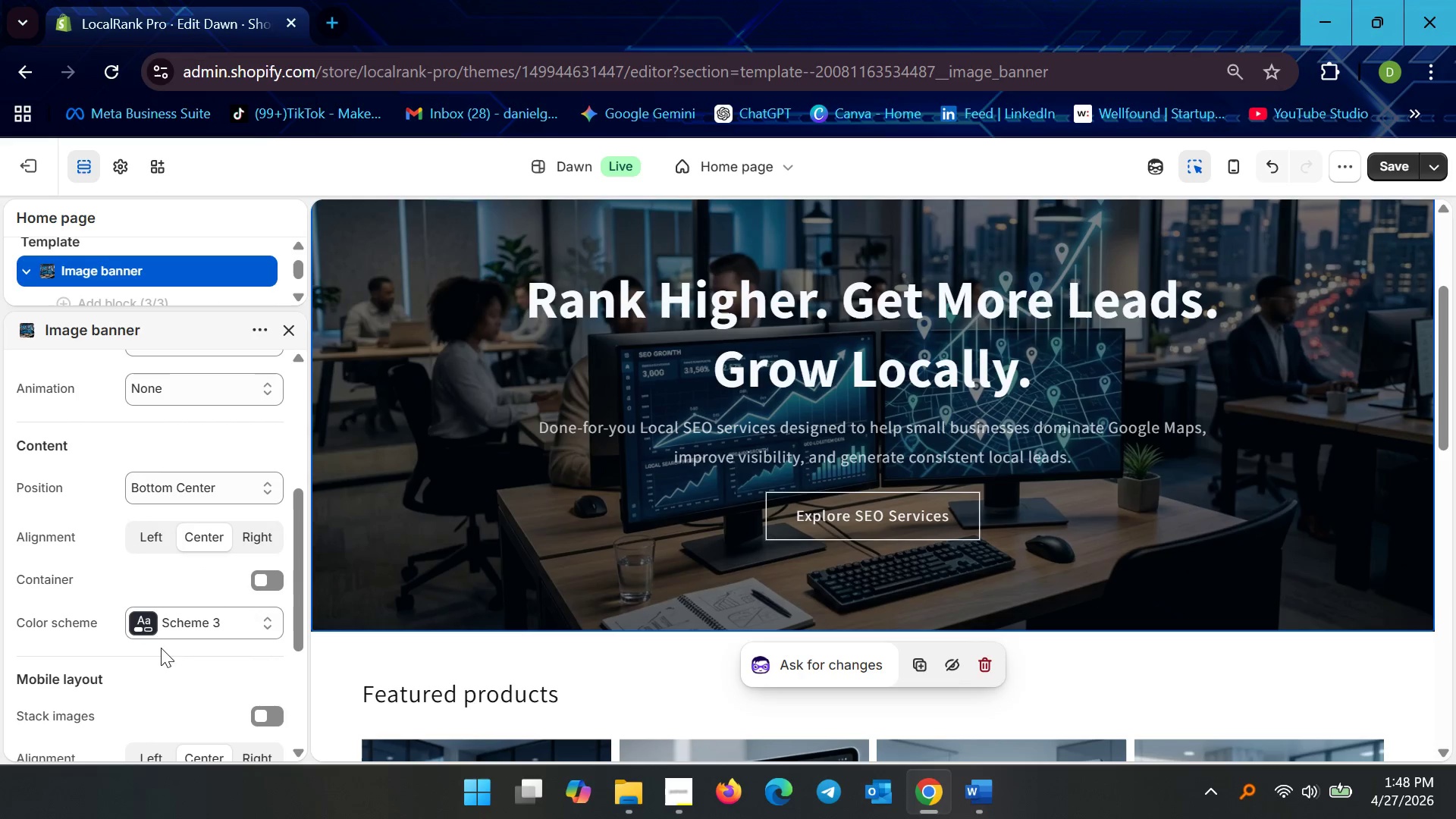 
left_click([160, 634])
 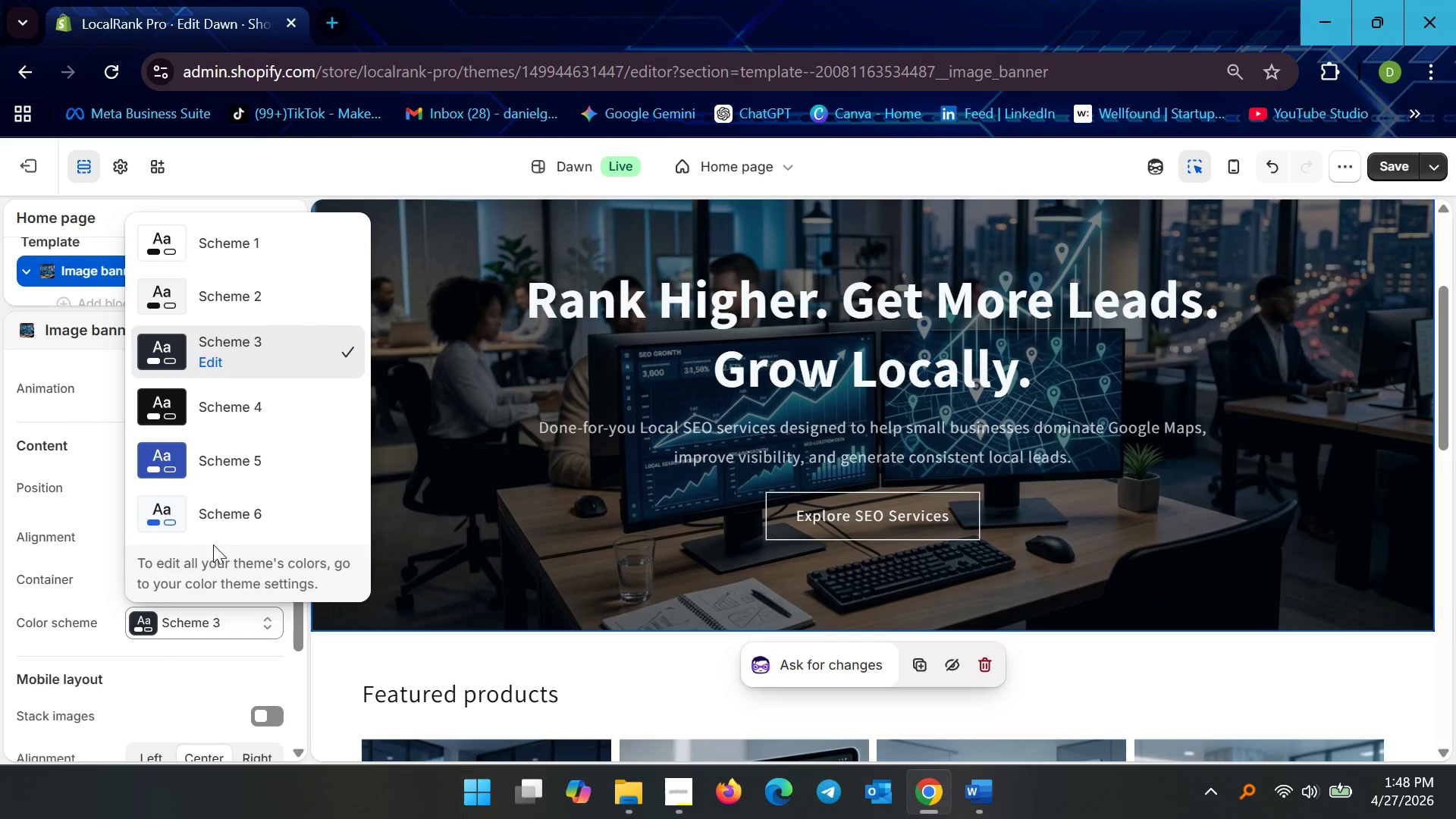 
left_click([214, 534])
 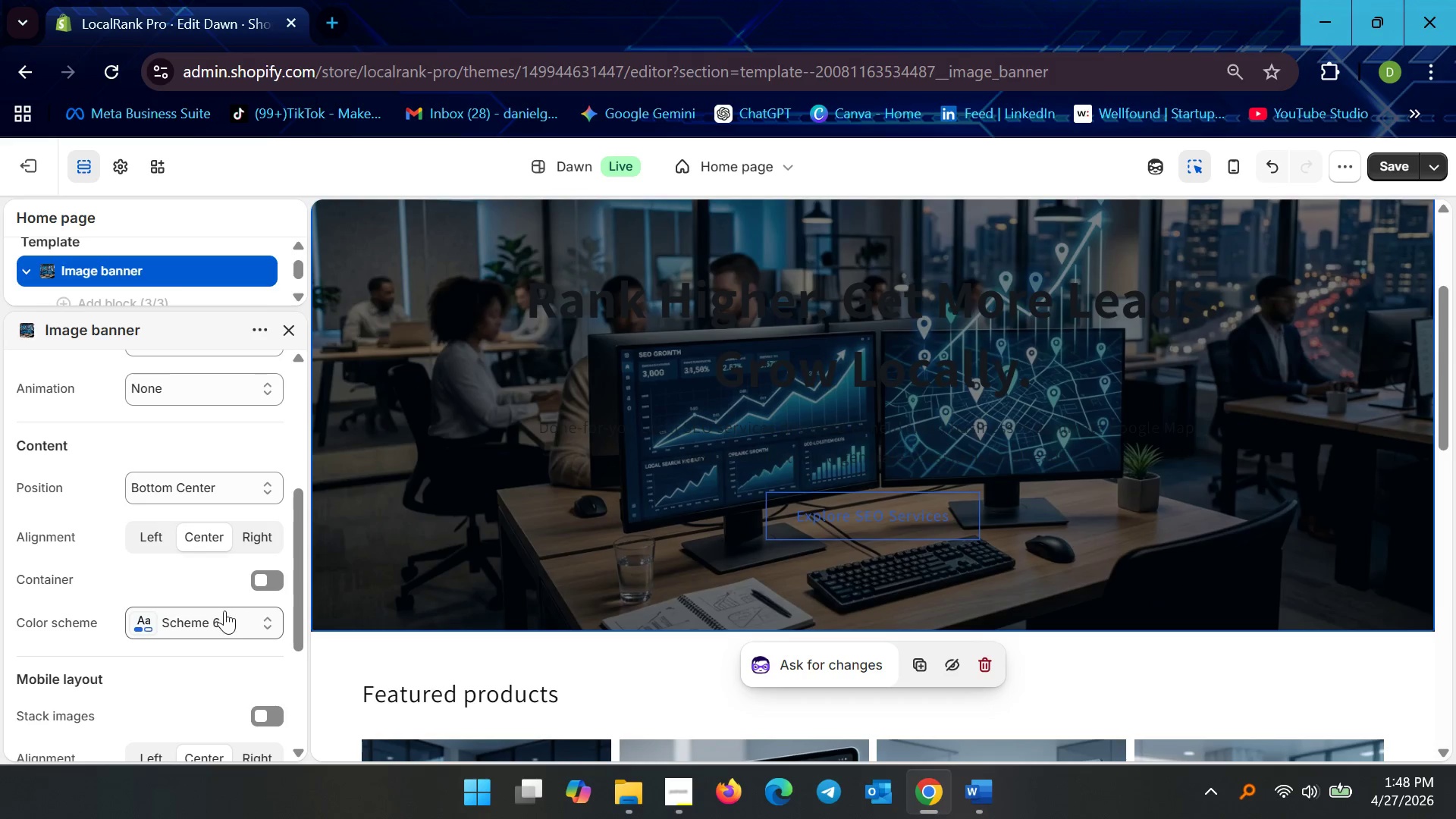 
left_click([204, 618])
 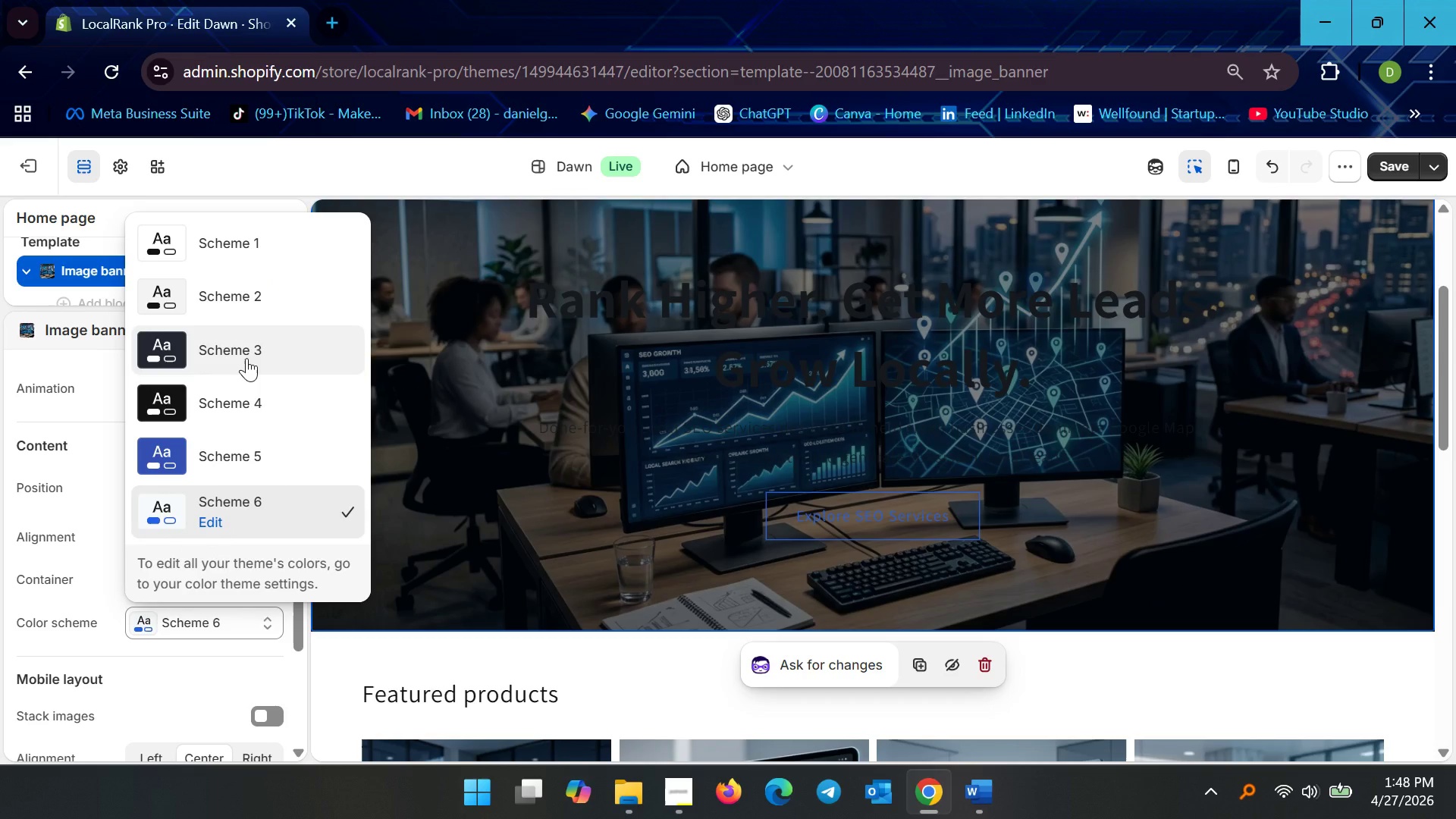 
left_click([247, 340])
 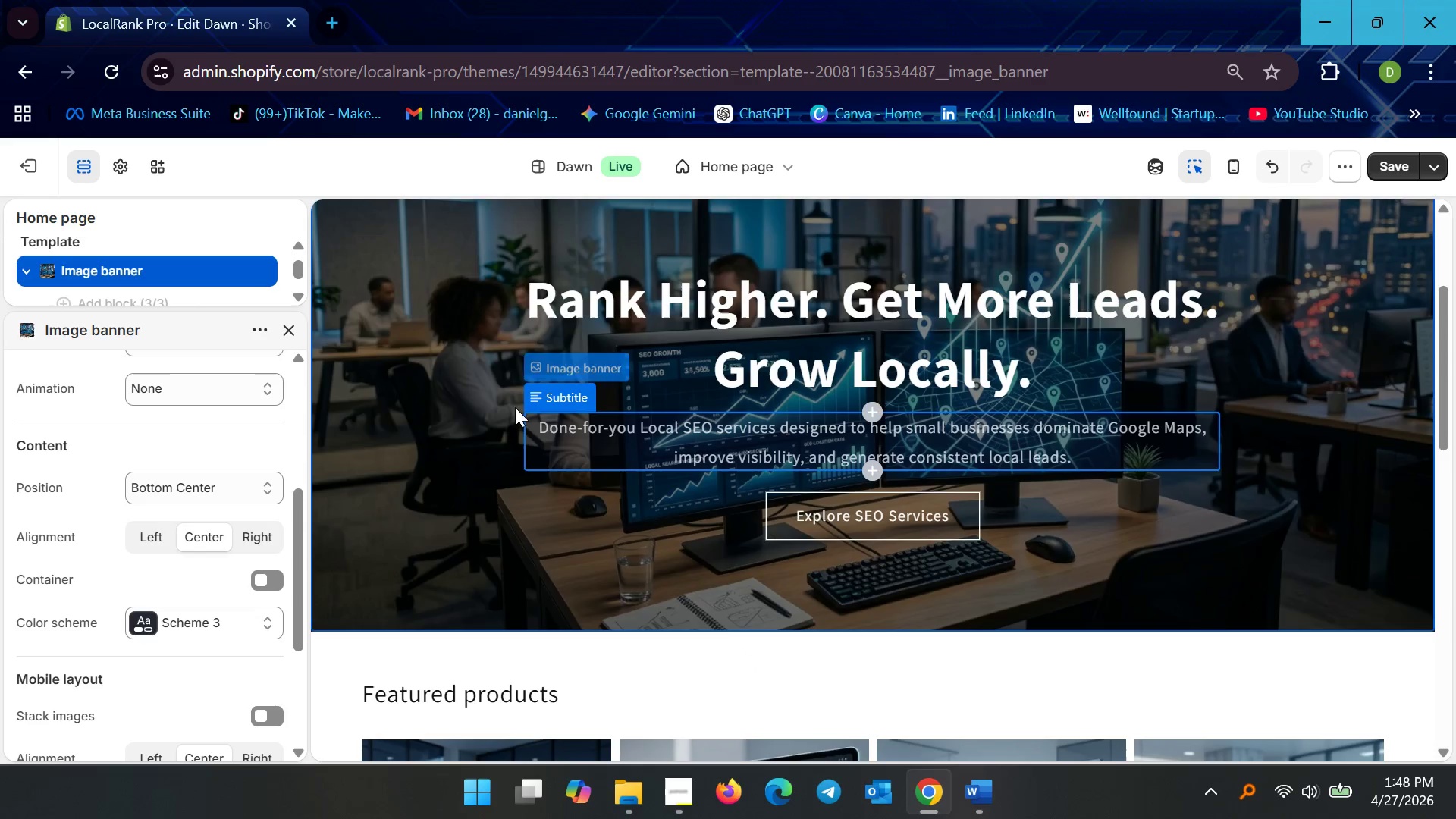 
wait(12.17)
 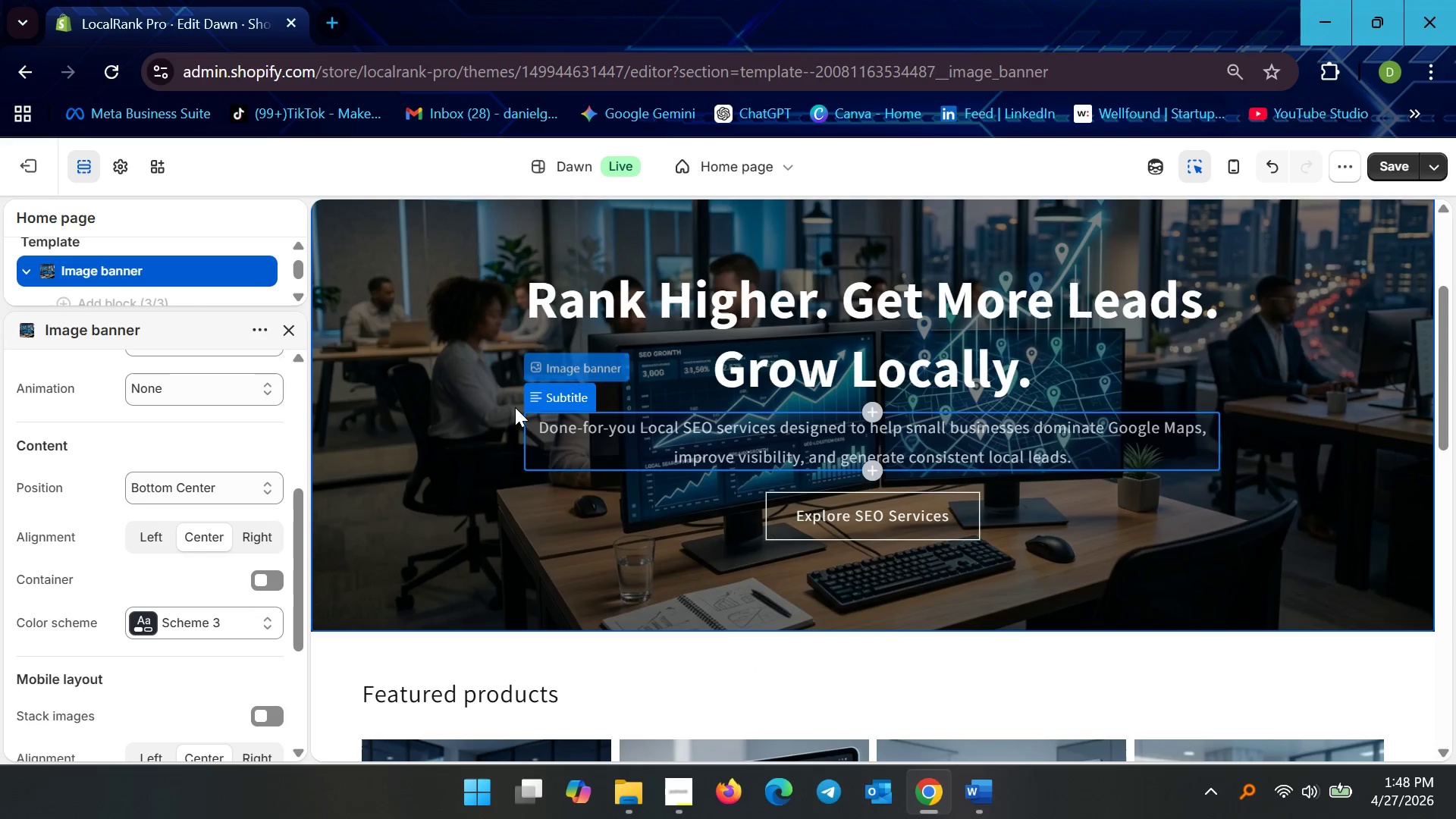 
left_click([805, 500])
 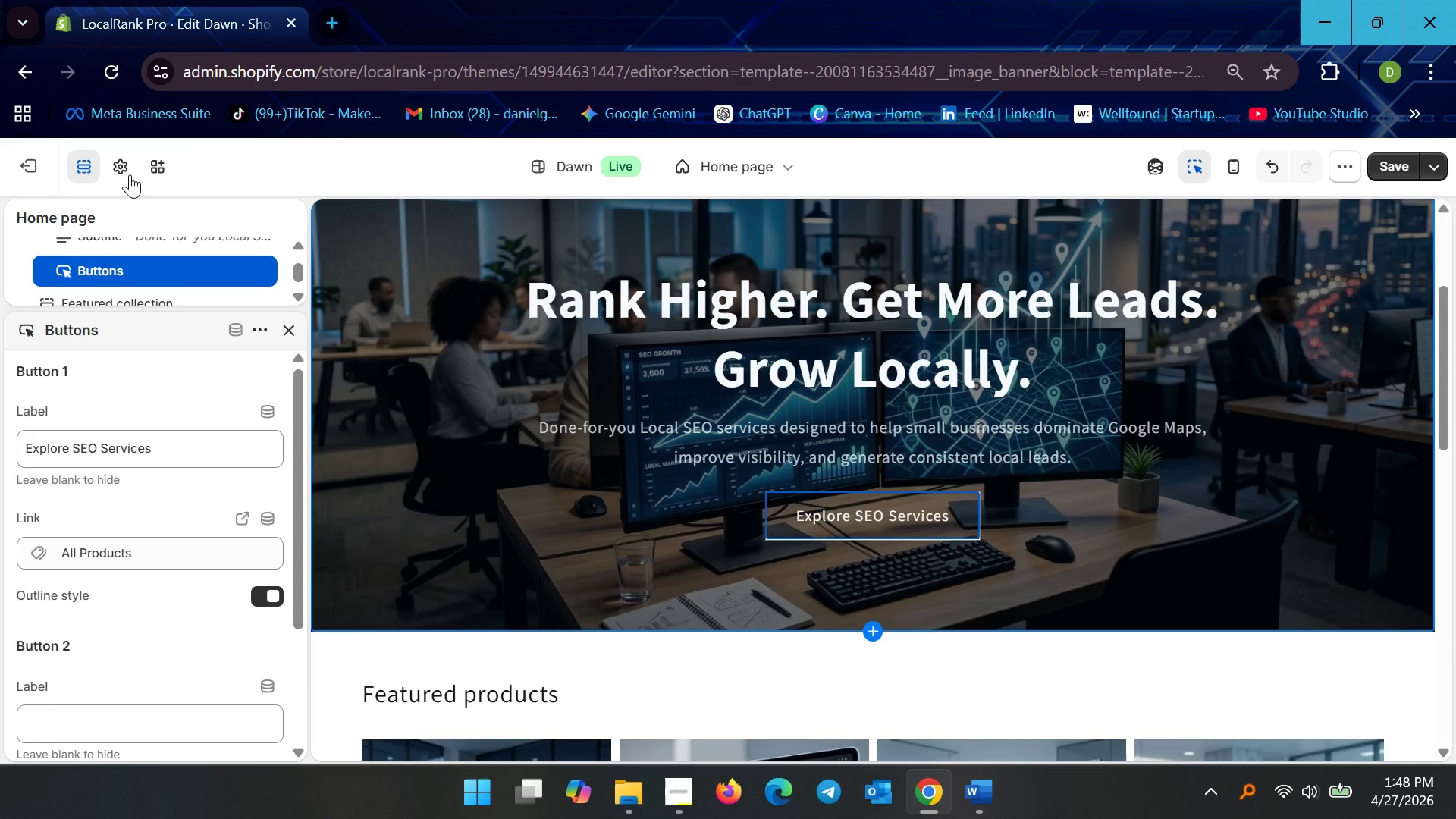 
left_click([127, 171])
 